 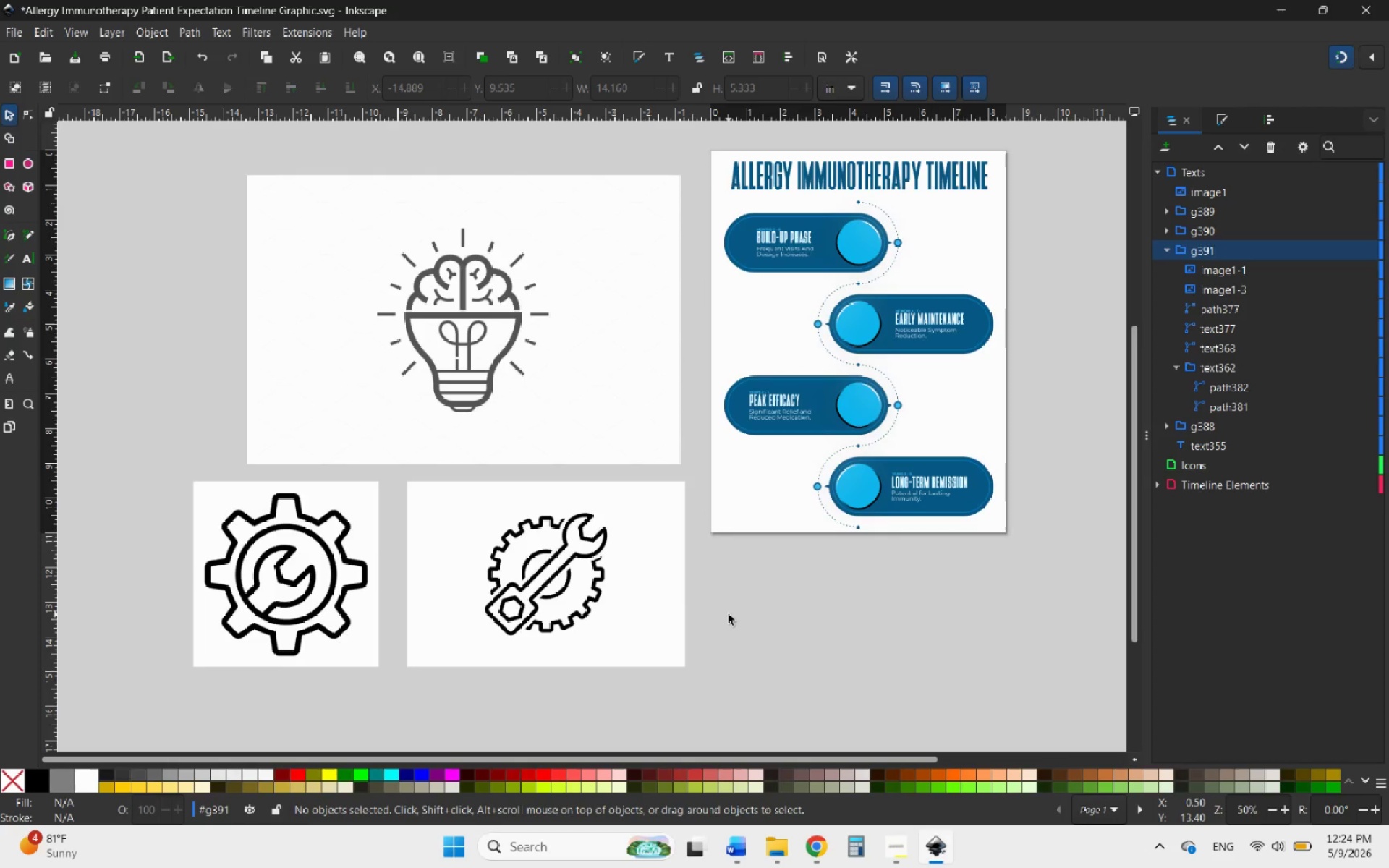 
scroll: coordinate [752, 635], scroll_direction: down, amount: 4.0
 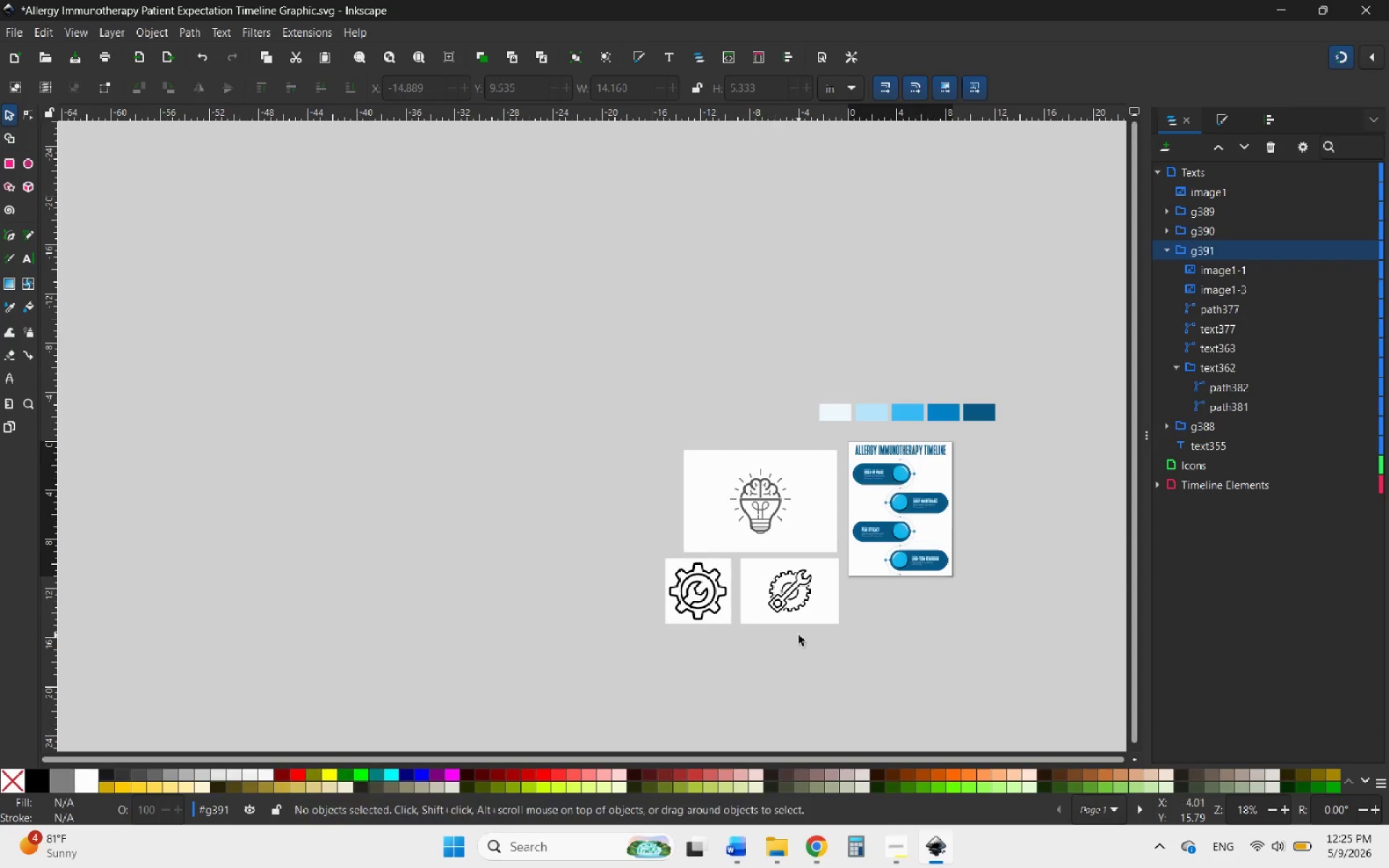 
hold_key(key=ControlLeft, duration=1.47)
scroll: coordinate [811, 634], scroll_direction: up, amount: 2.0
 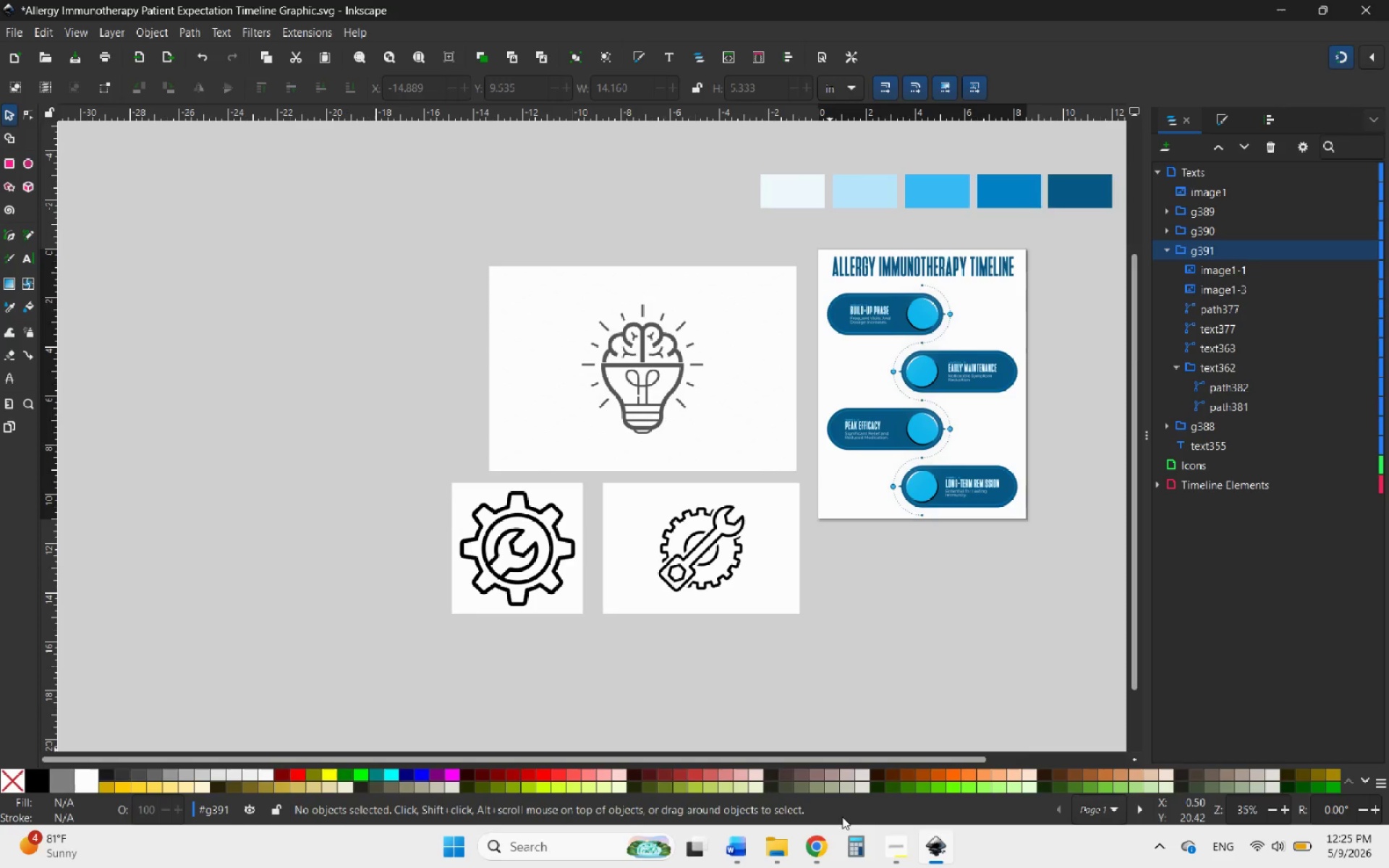 
left_click([820, 848])
 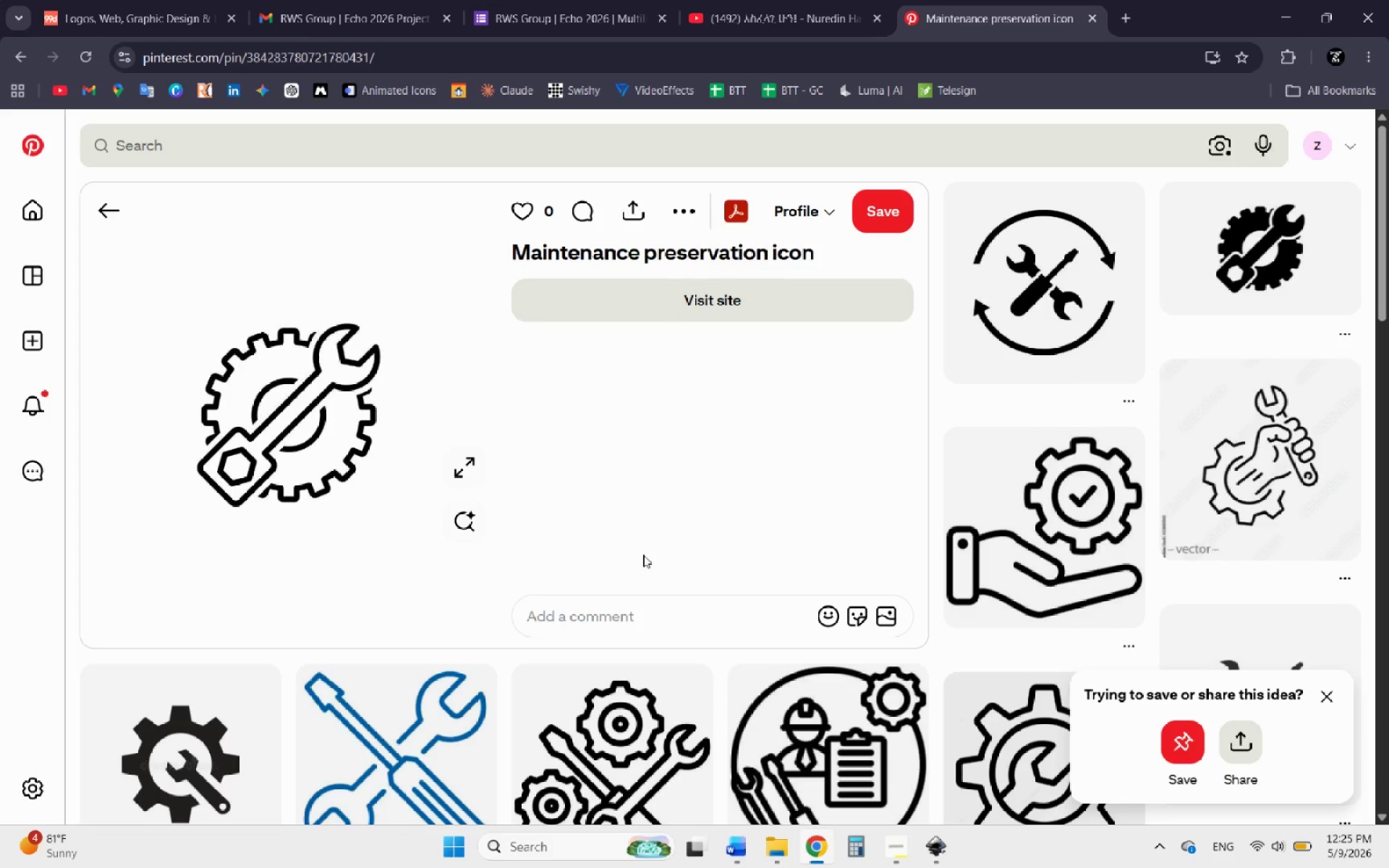 
scroll: coordinate [643, 555], scroll_direction: down, amount: 1.0
 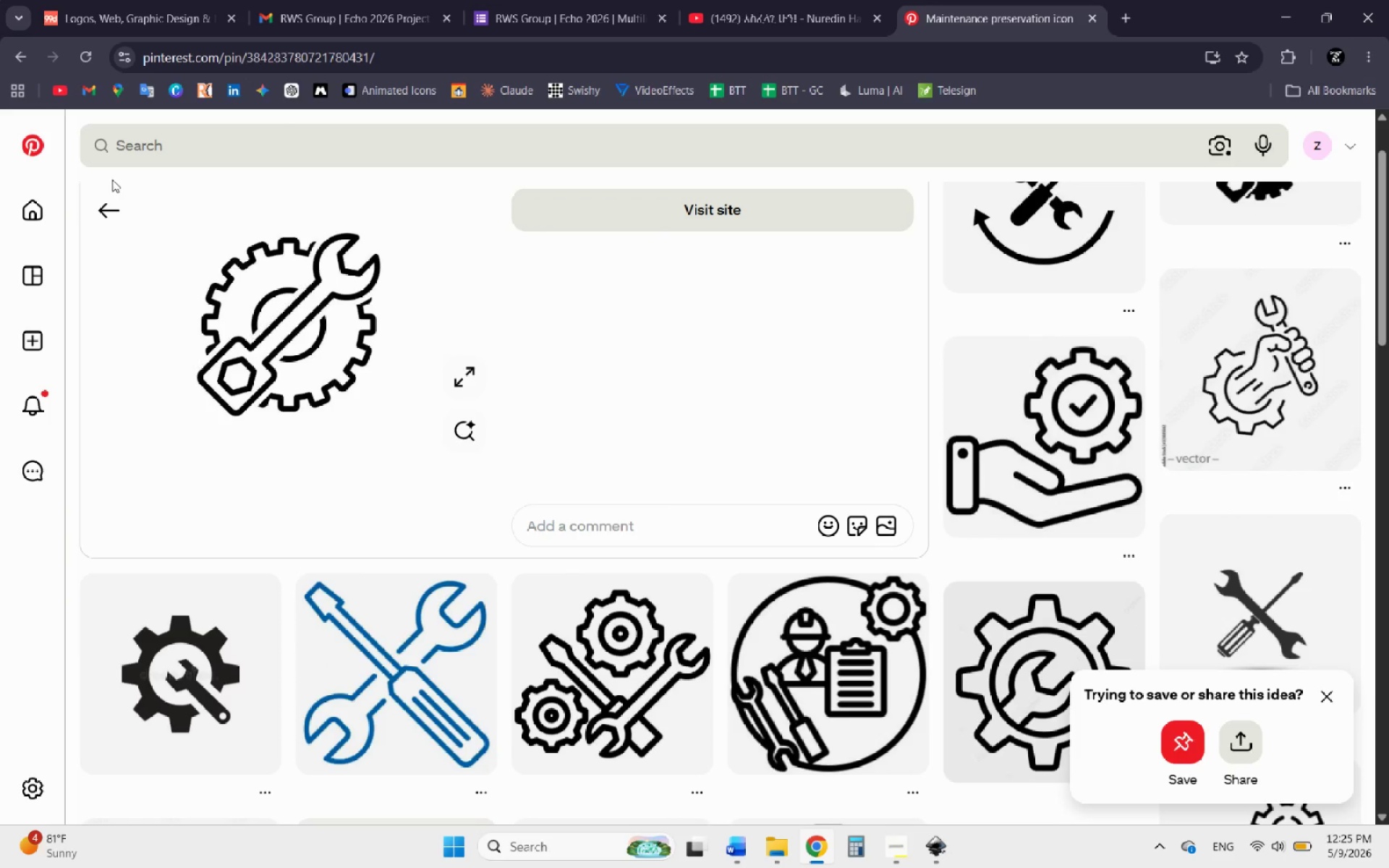 
left_click([102, 207])
 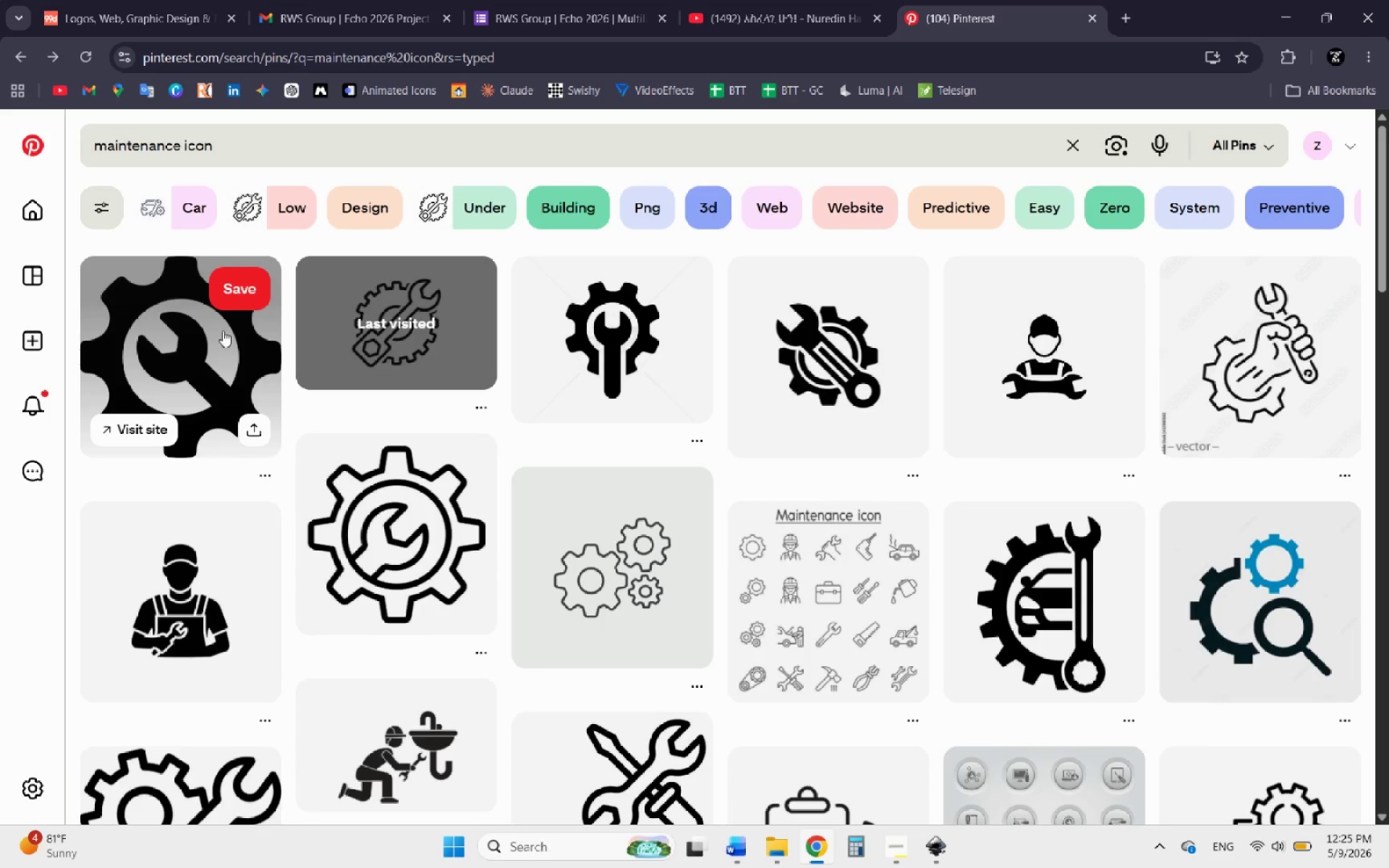 
scroll: coordinate [363, 492], scroll_direction: down, amount: 4.0
 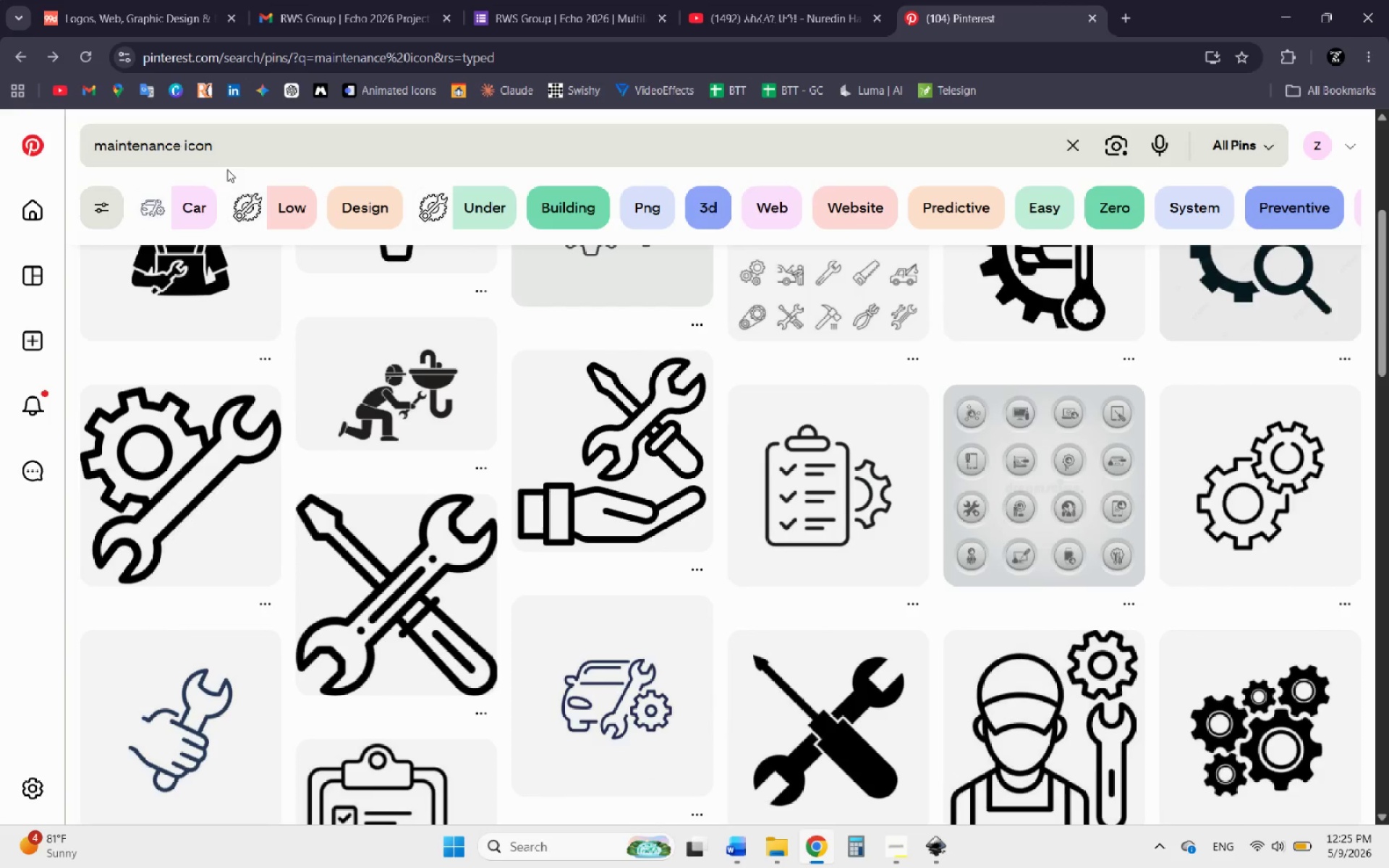 
left_click_drag(start_coordinate=[222, 147], to_coordinate=[187, 152])
 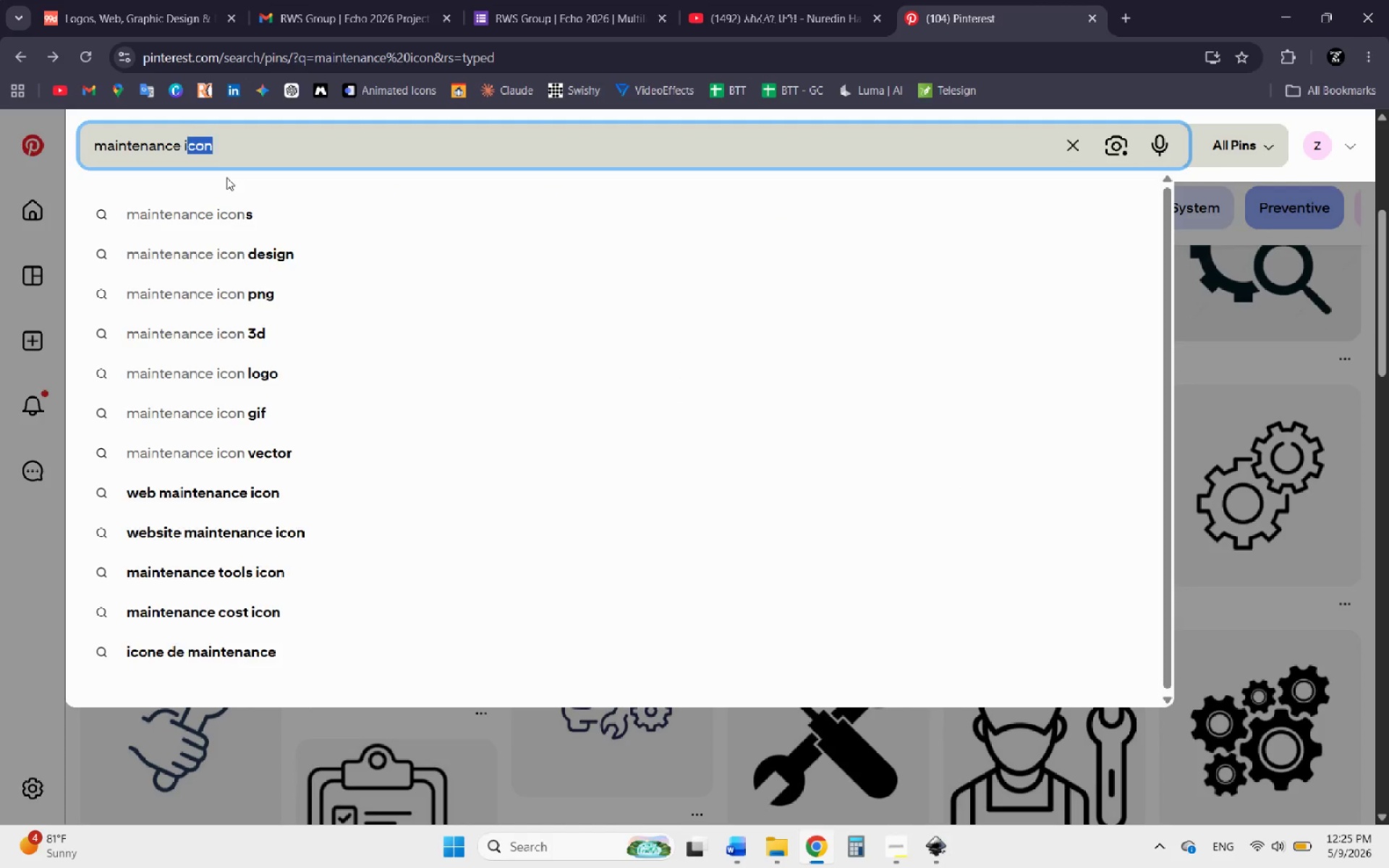 
key(Backspace)
key(Backspace)
type(ill)
 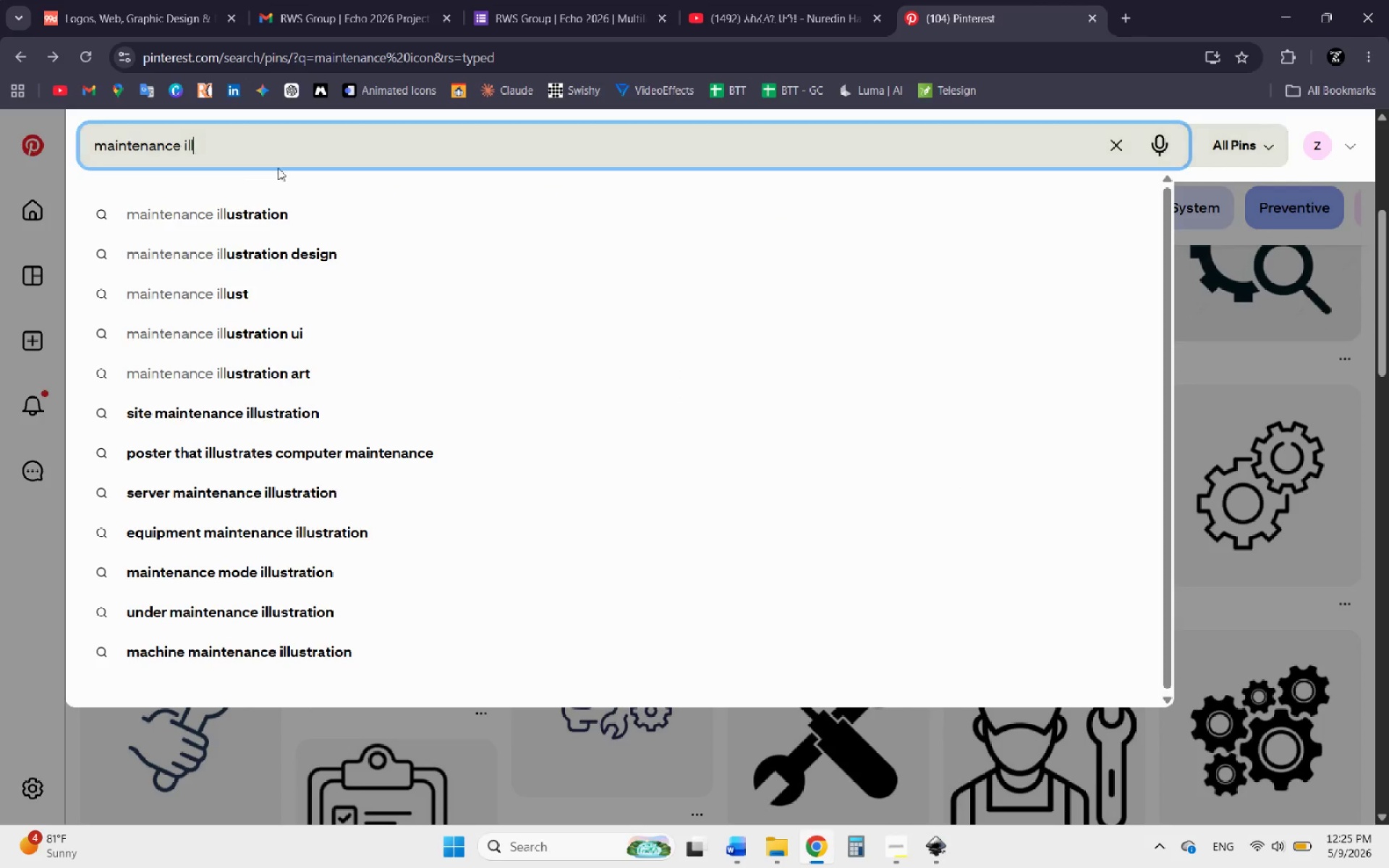 
left_click([302, 210])
 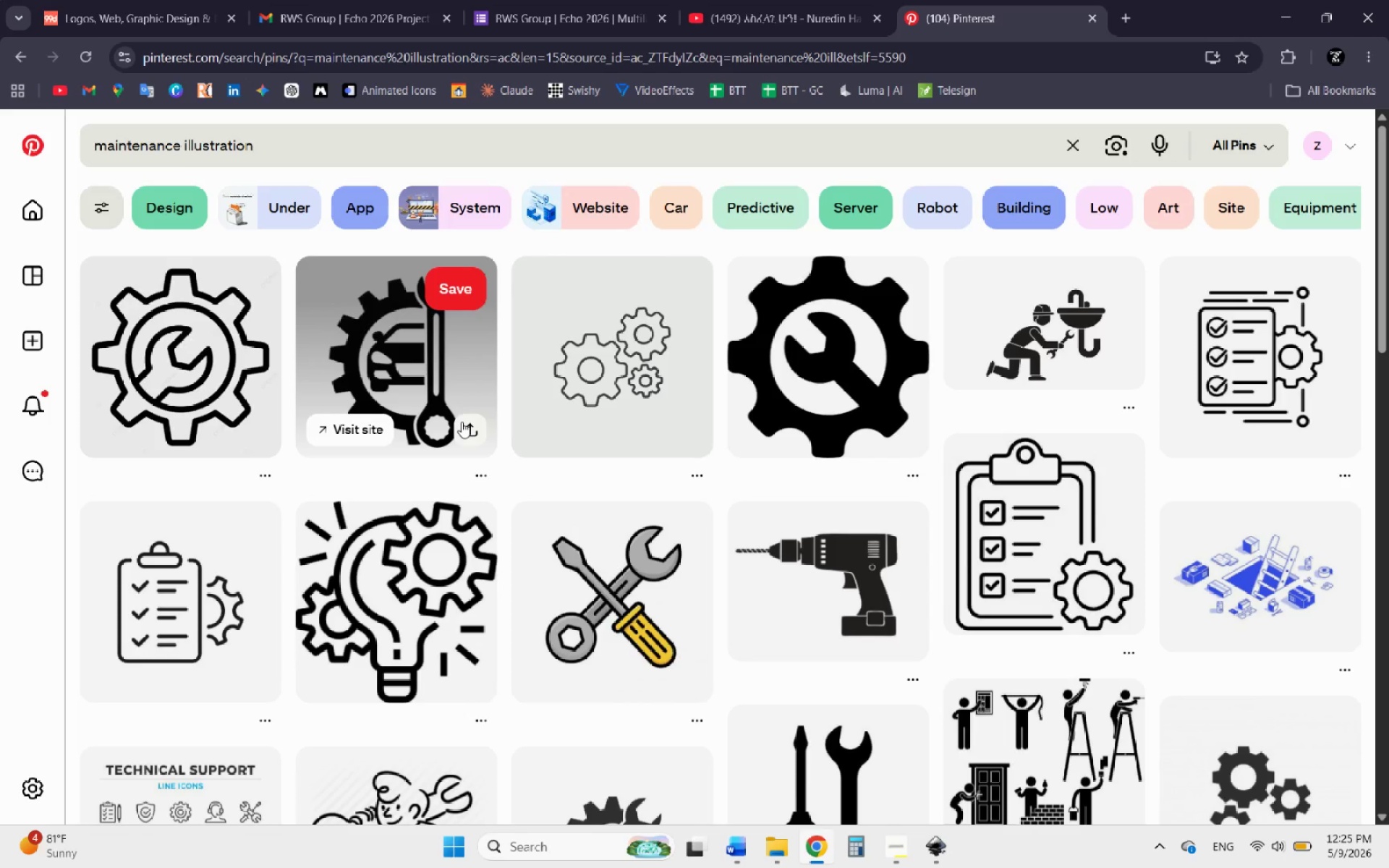 
wait(6.67)
 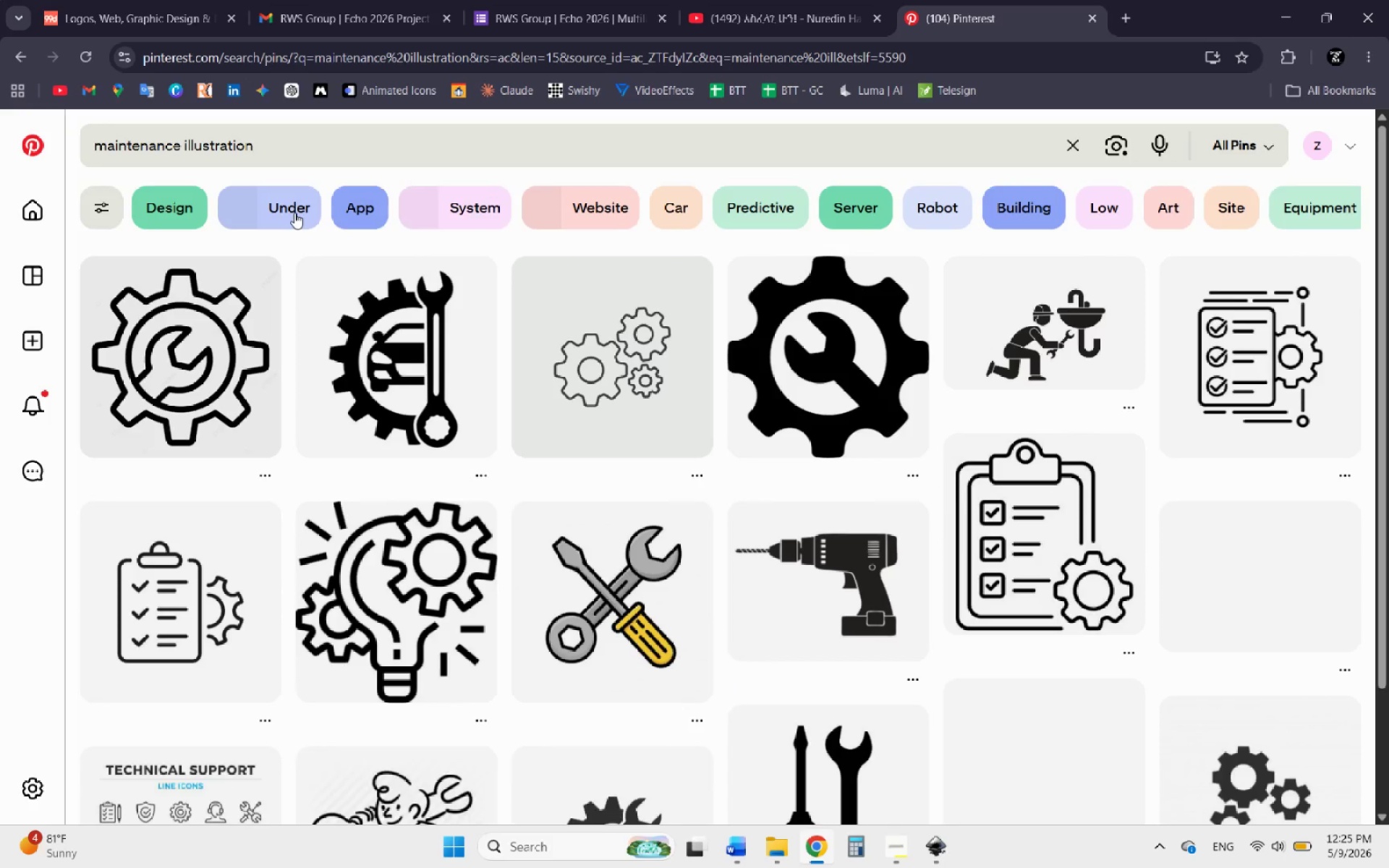 
scroll: coordinate [462, 422], scroll_direction: down, amount: 3.0
 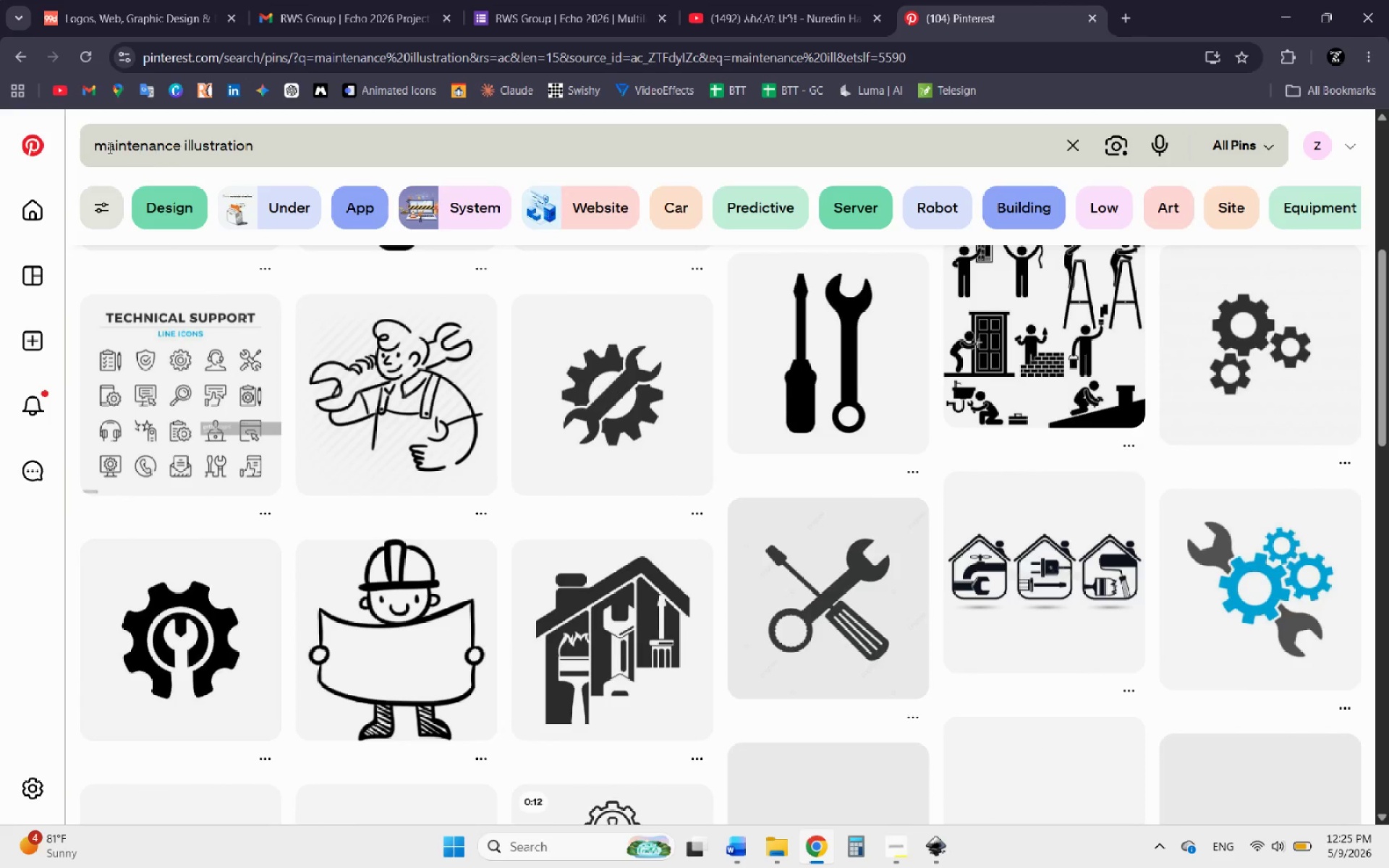 
left_click([97, 146])
 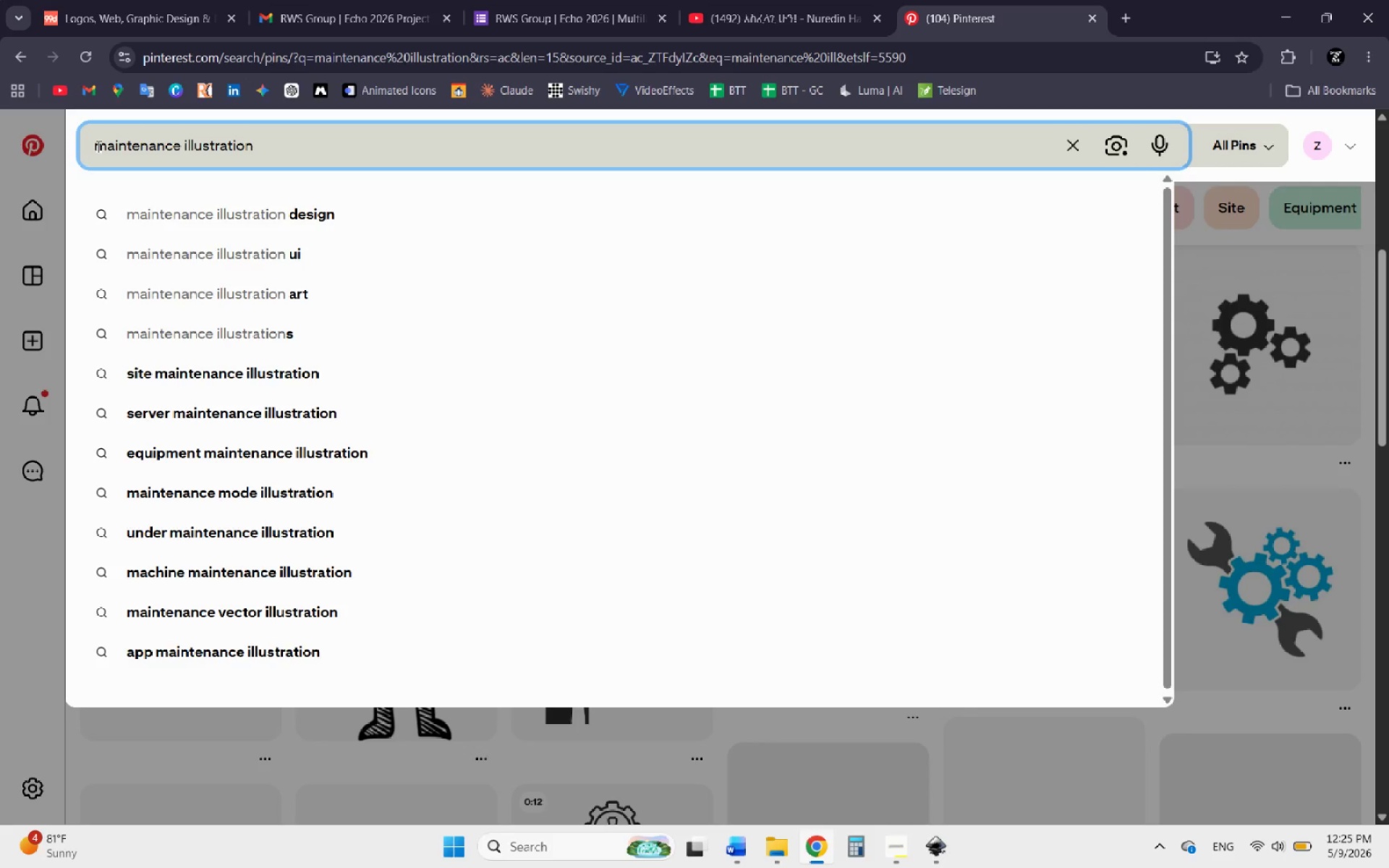 
type(medical )
 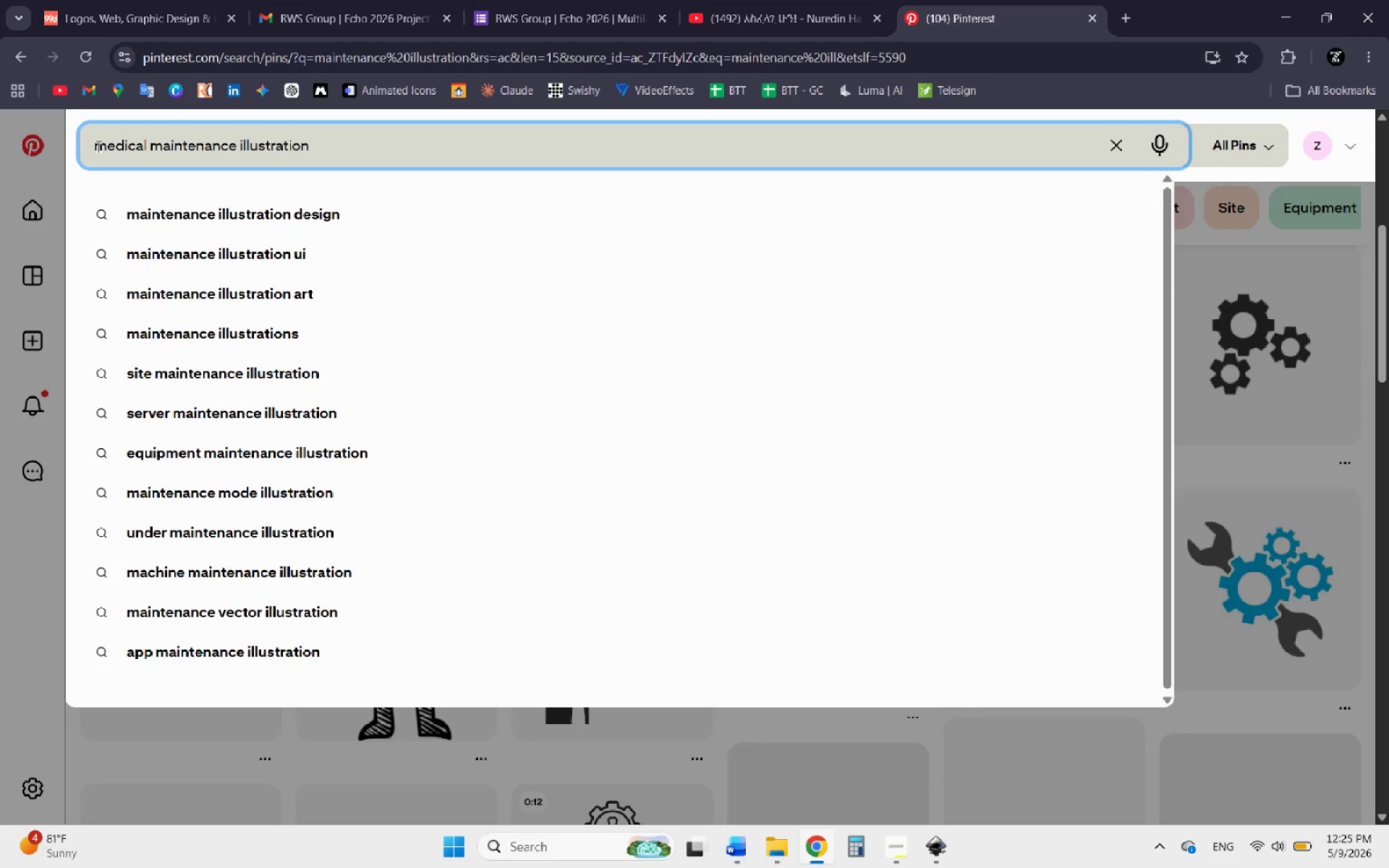 
key(Enter)
 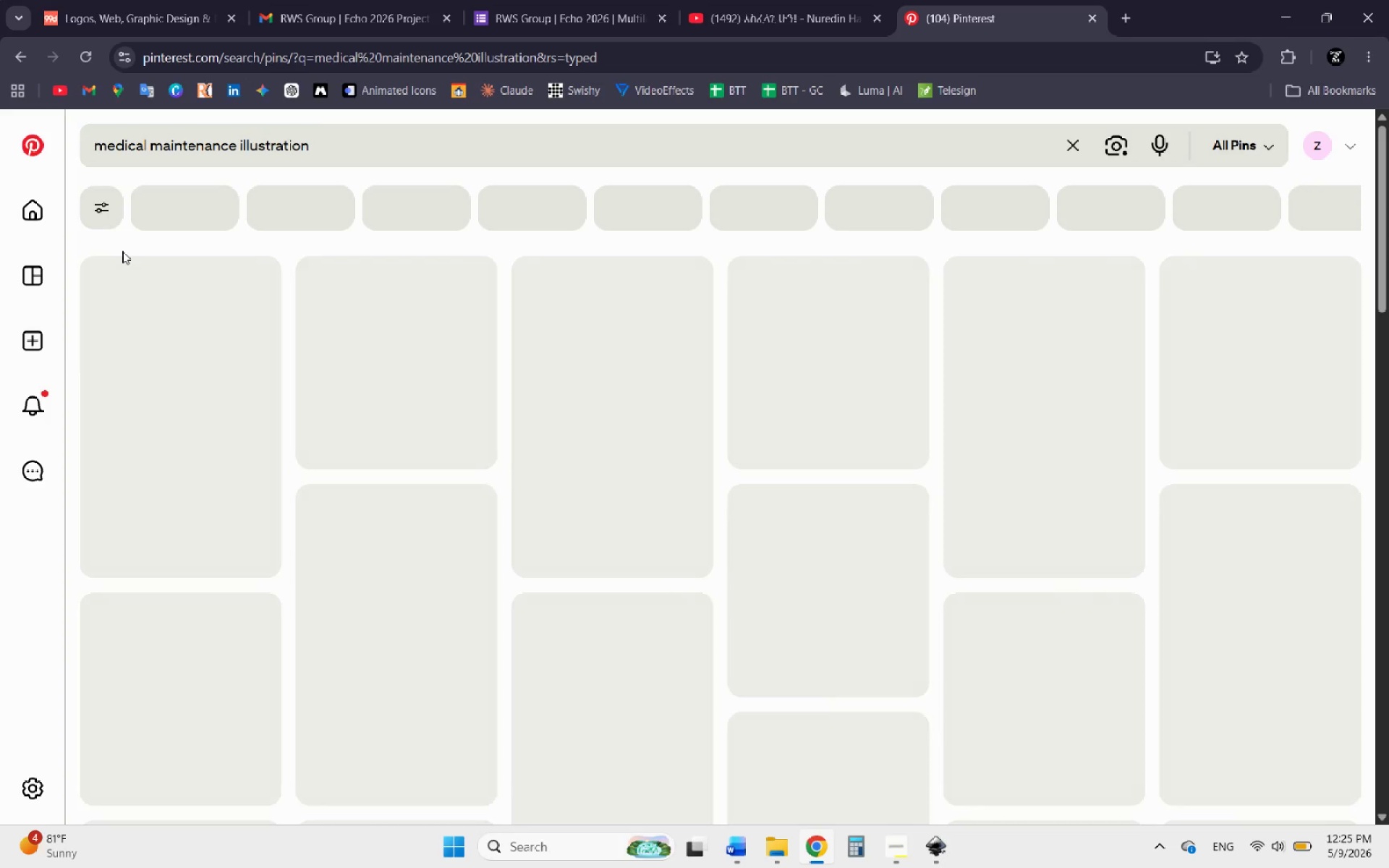 
scroll: coordinate [244, 408], scroll_direction: up, amount: 7.0
 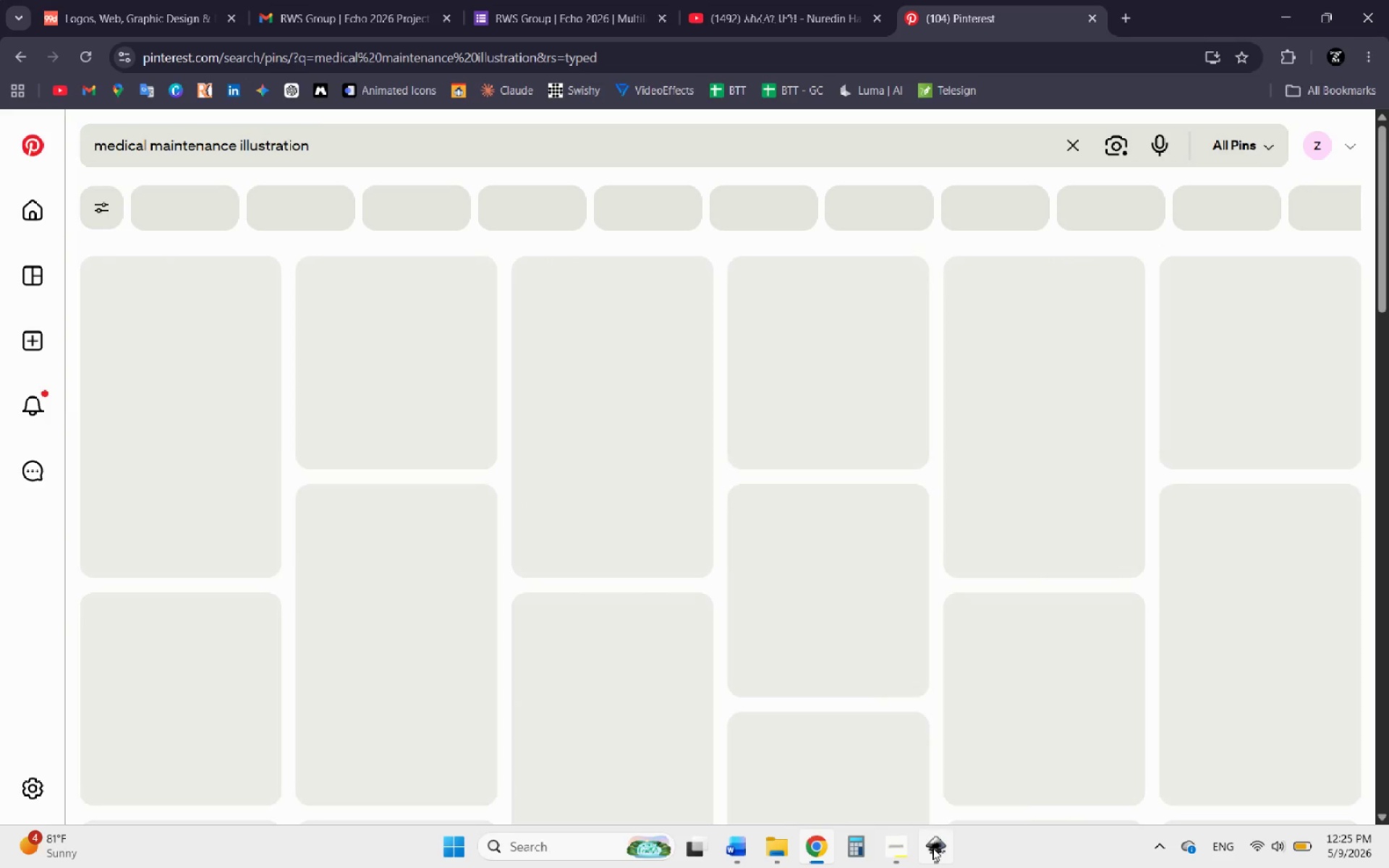 
left_click([933, 848])
 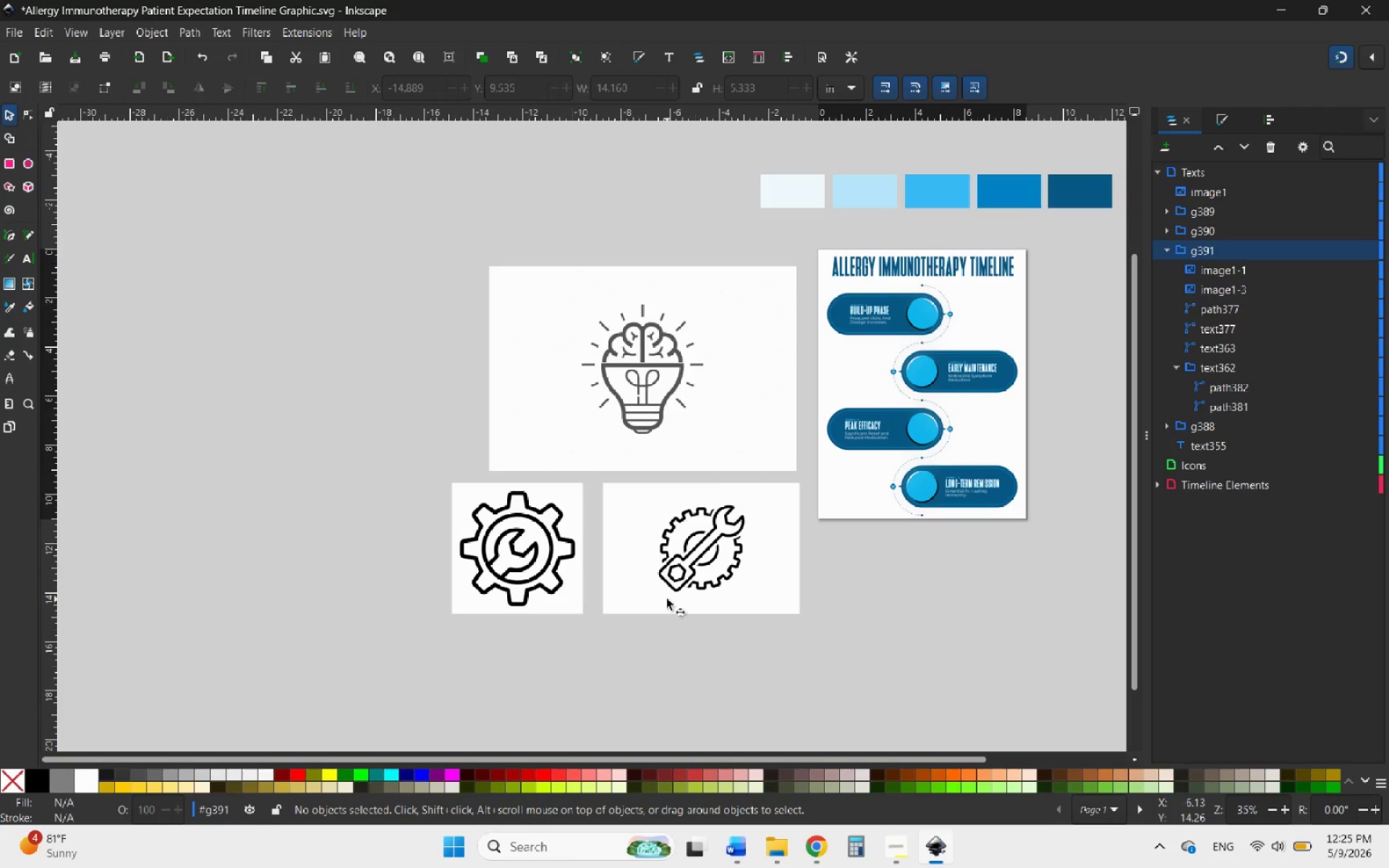 
hold_key(key=AltLeft, duration=0.92)
scroll: coordinate [524, 529], scroll_direction: up, amount: 1.0
 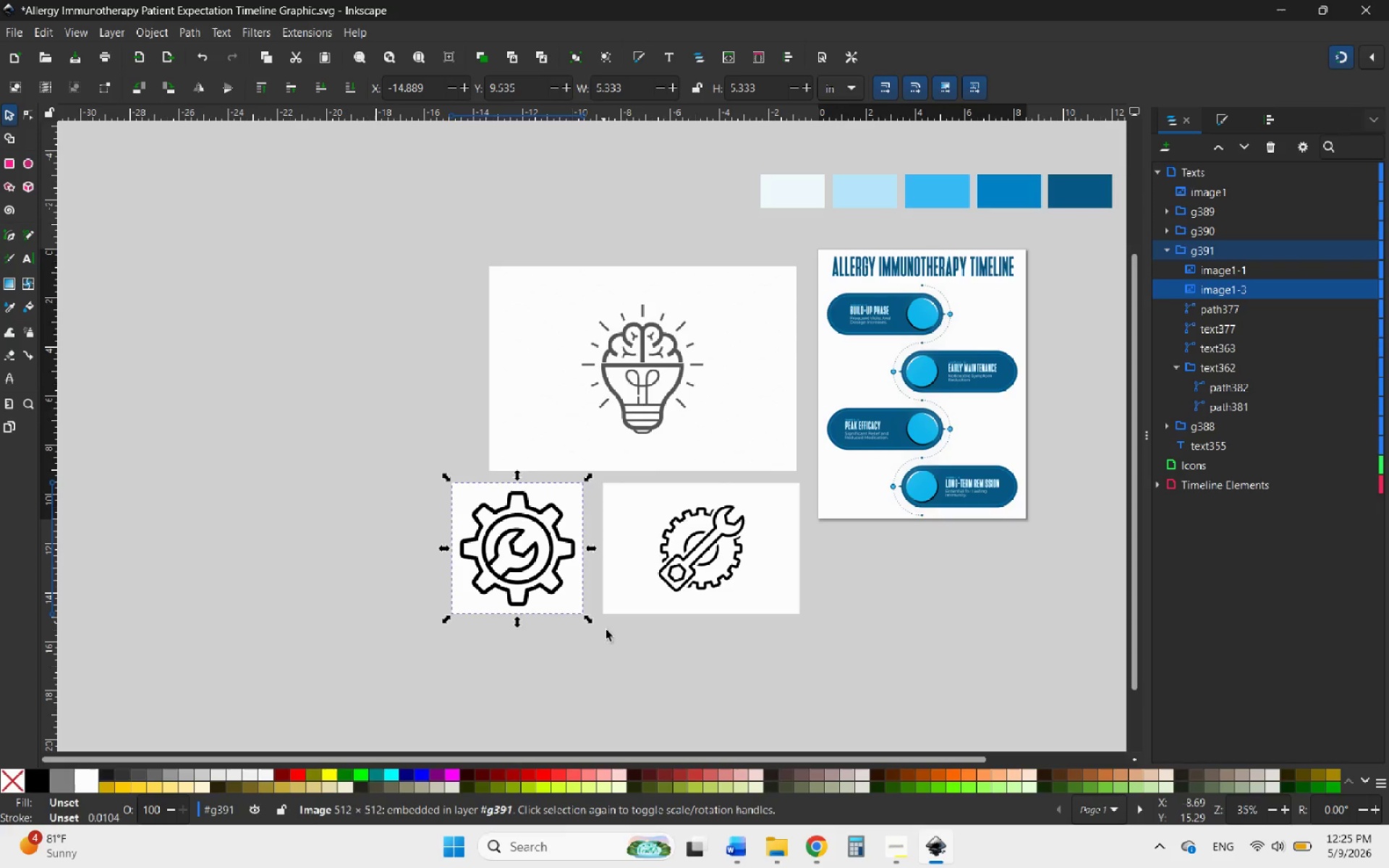 
left_click([616, 656])
 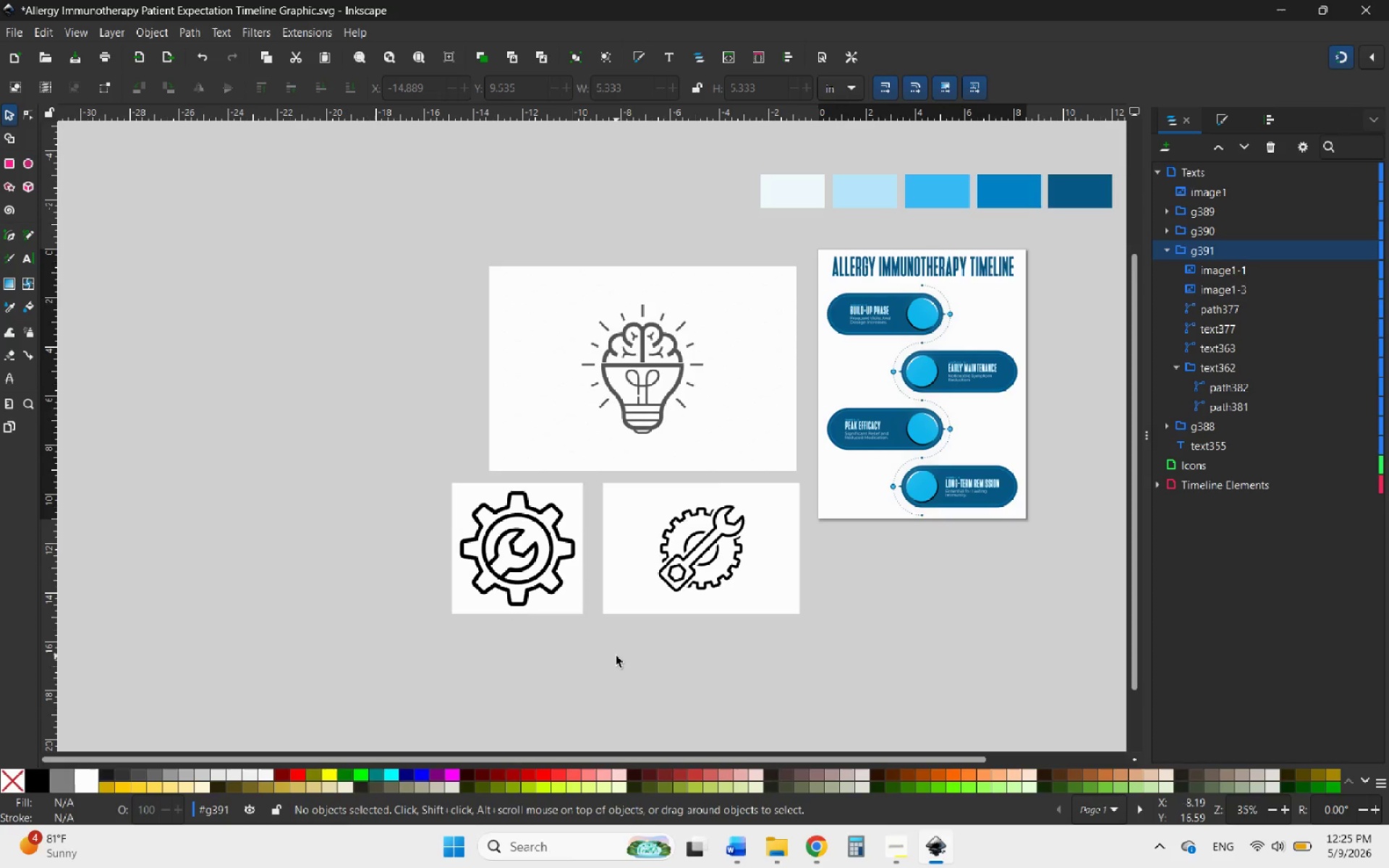 
hold_key(key=ControlLeft, duration=2.38)
scroll: coordinate [731, 554], scroll_direction: up, amount: 3.0
 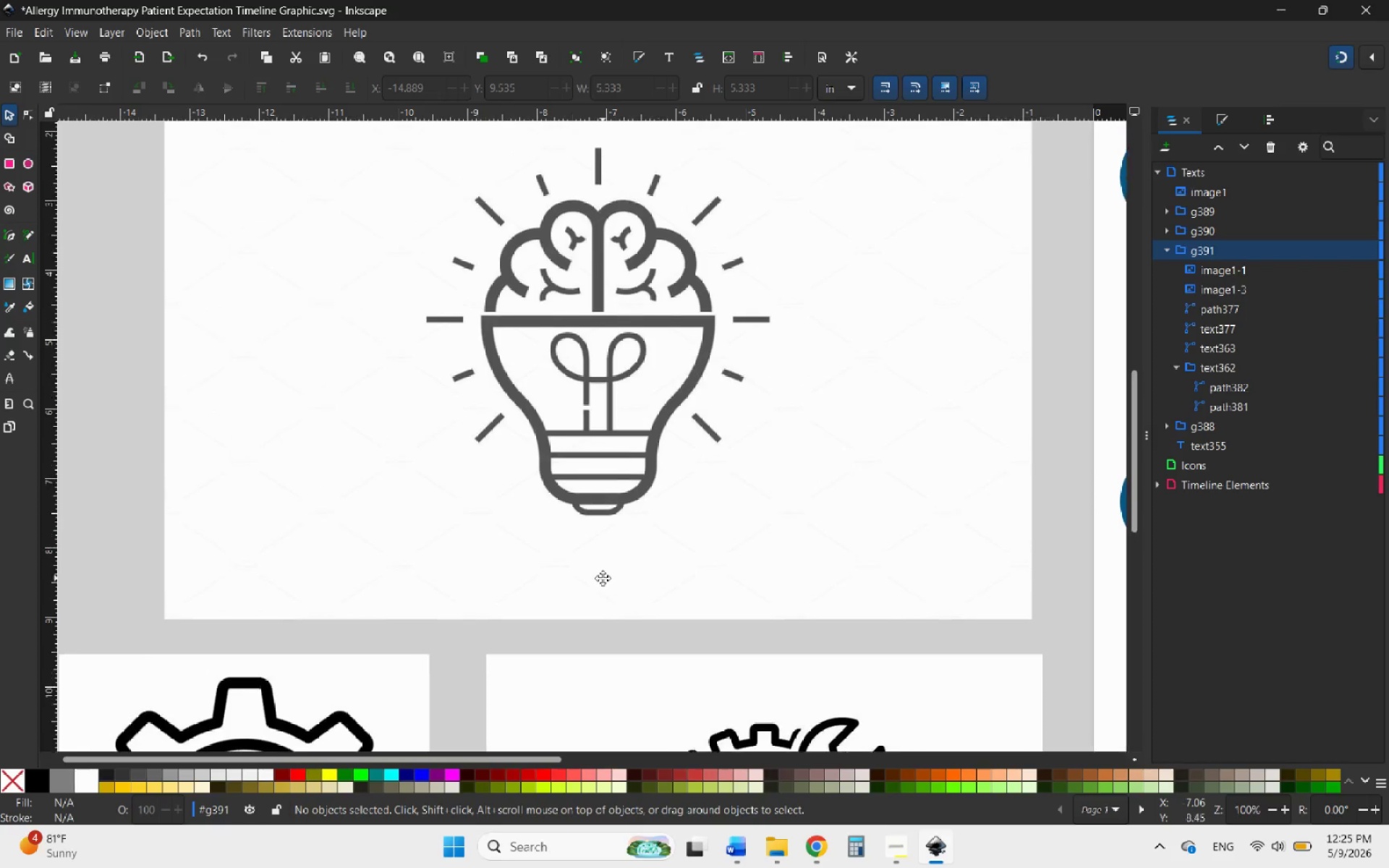 
hold_key(key=ControlLeft, duration=3.06)
scroll: coordinate [632, 328], scroll_direction: up, amount: 2.0
 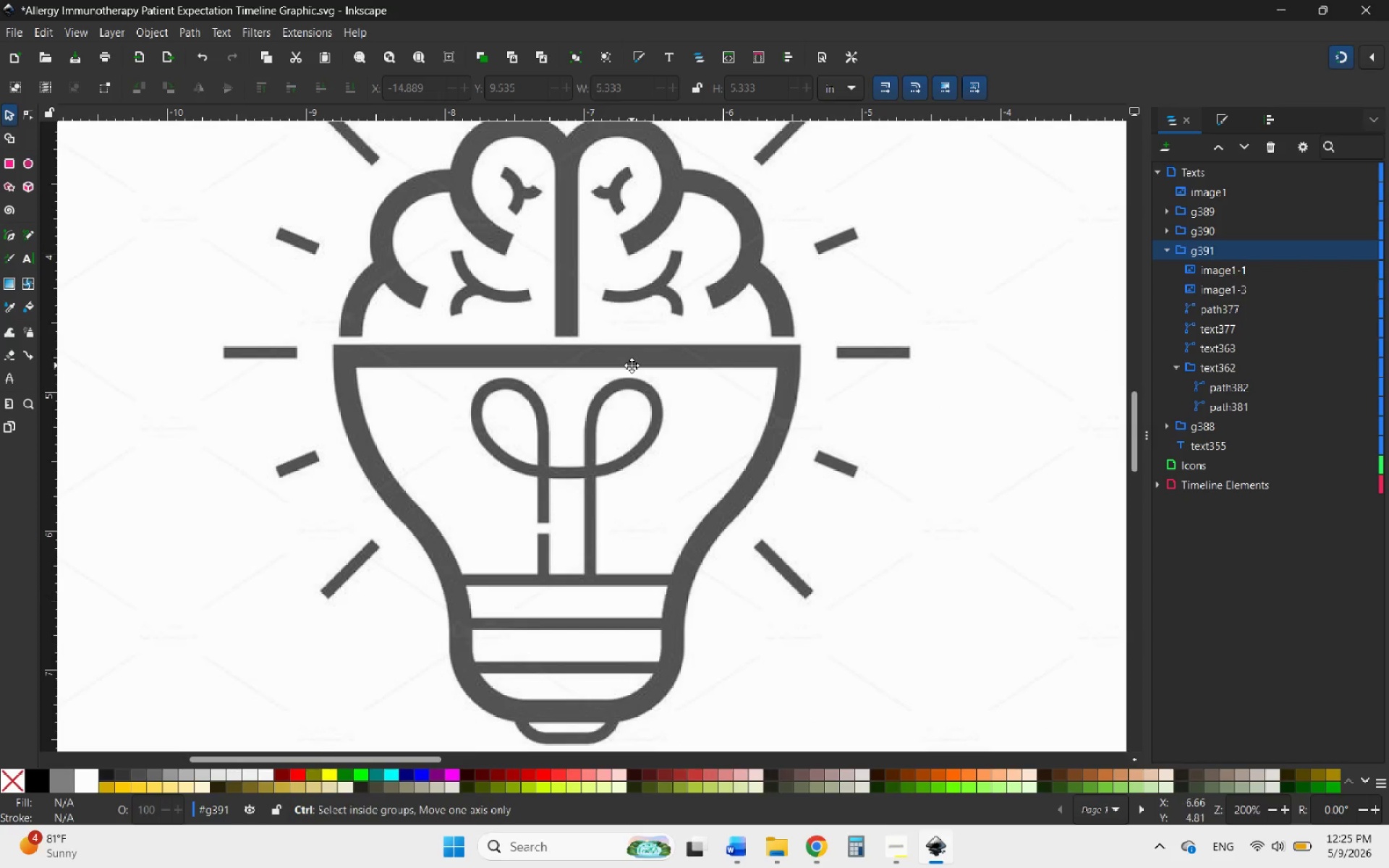 
scroll: coordinate [632, 365], scroll_direction: down, amount: 1.0
 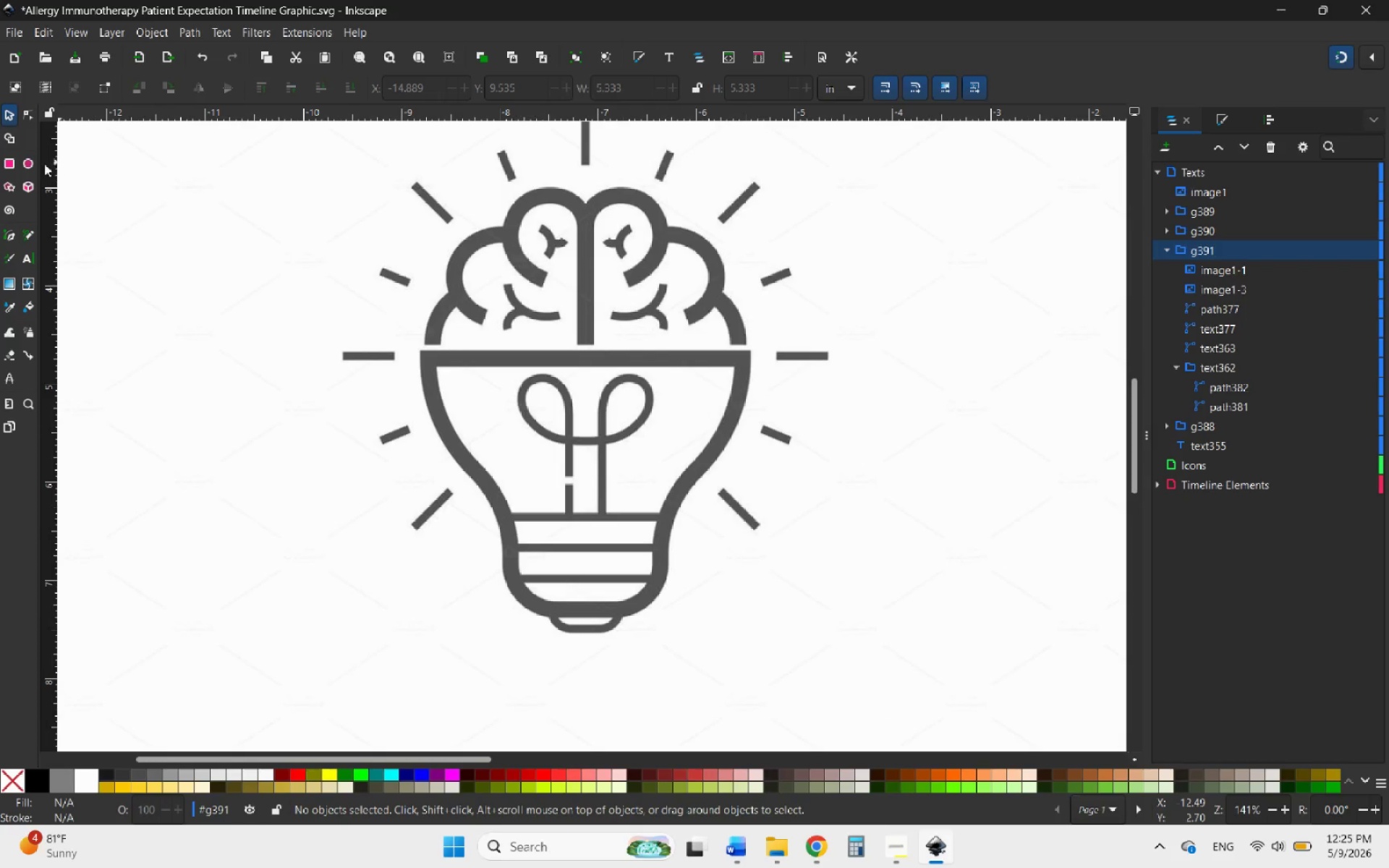 
left_click([25, 164])
 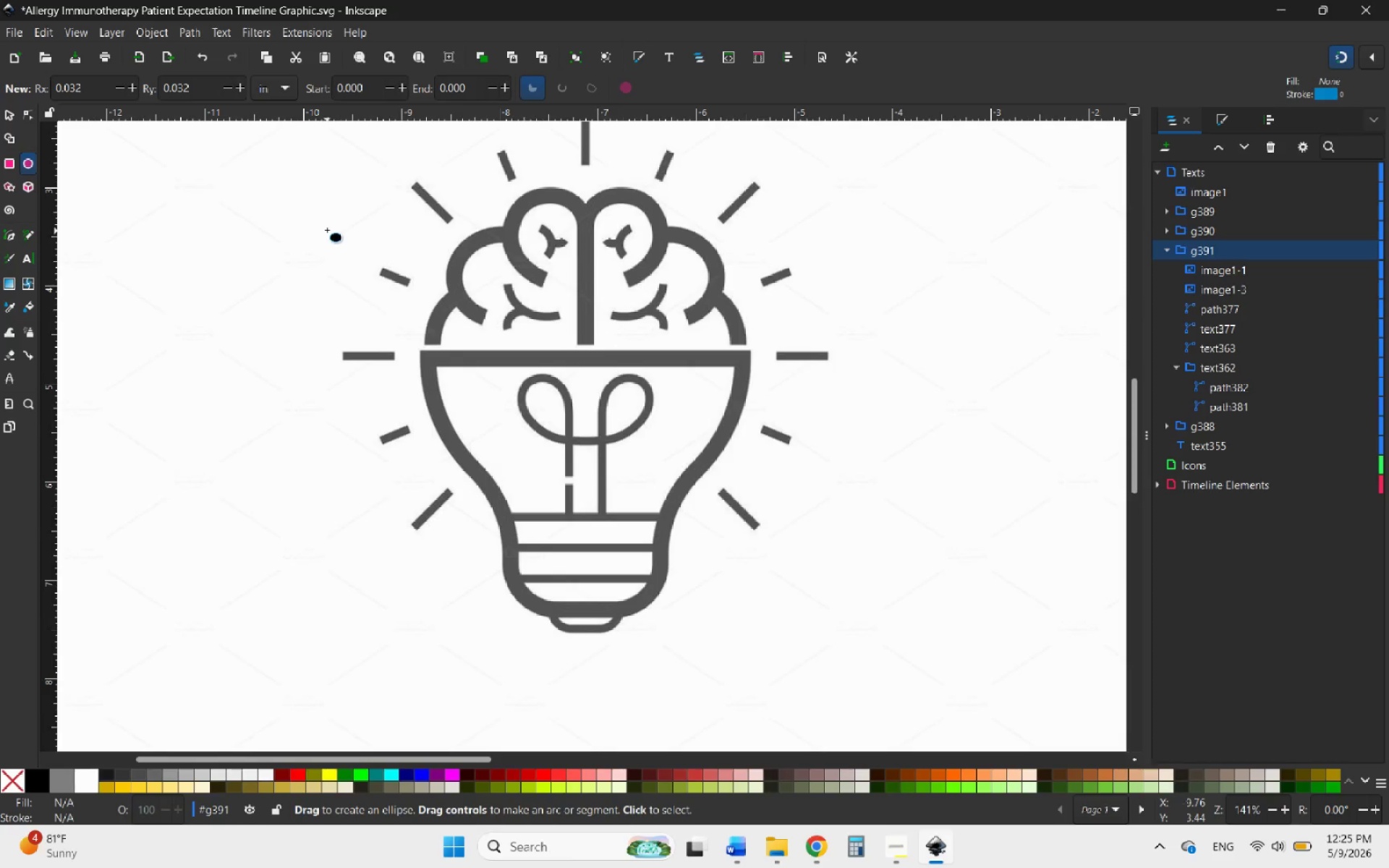 
left_click_drag(start_coordinate=[328, 212], to_coordinate=[608, 506])
 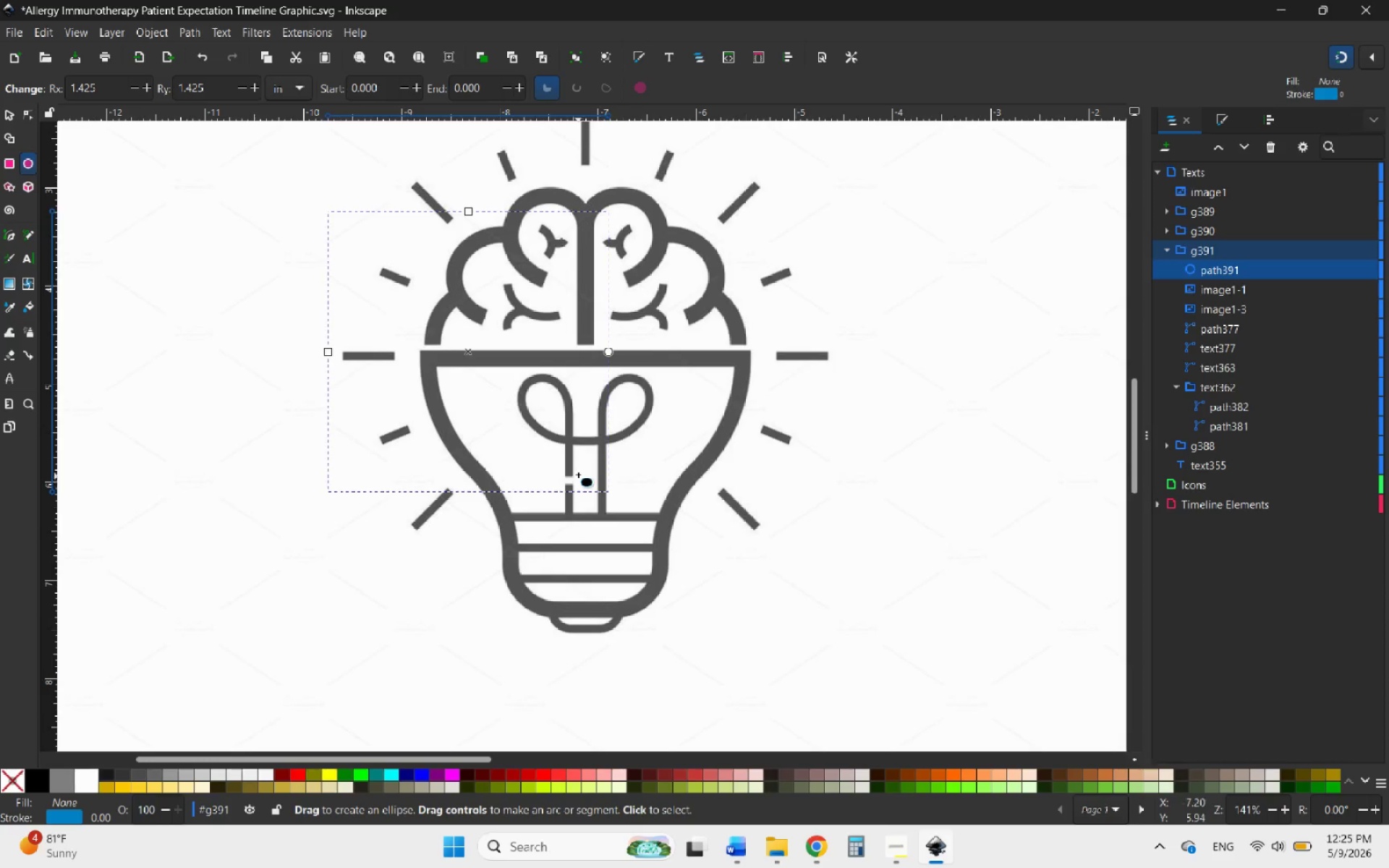 
hold_key(key=ControlLeft, duration=2.47)
 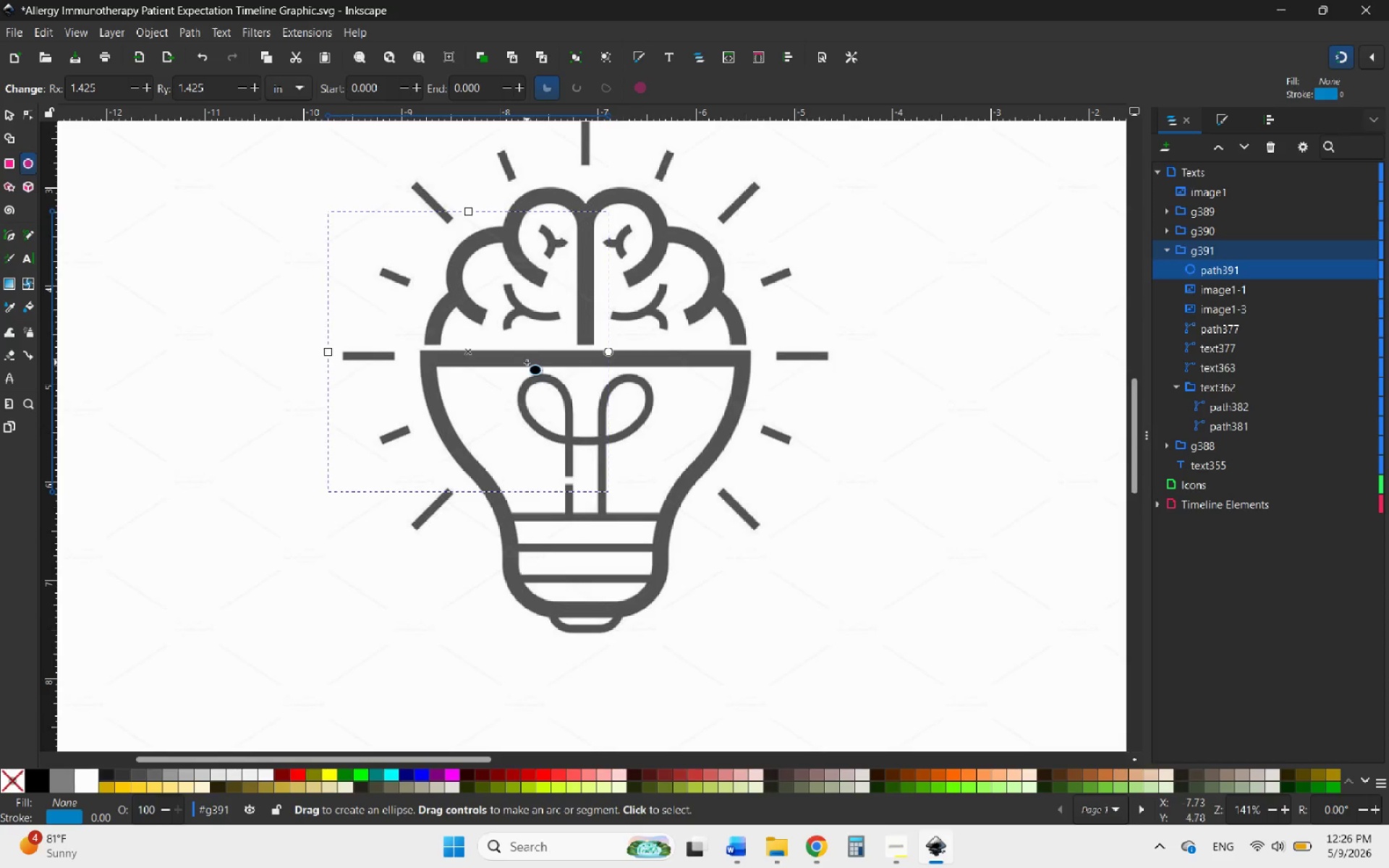 
hold_key(key=ControlLeft, duration=2.08)
scroll: coordinate [527, 362], scroll_direction: none, amount: 0.0
 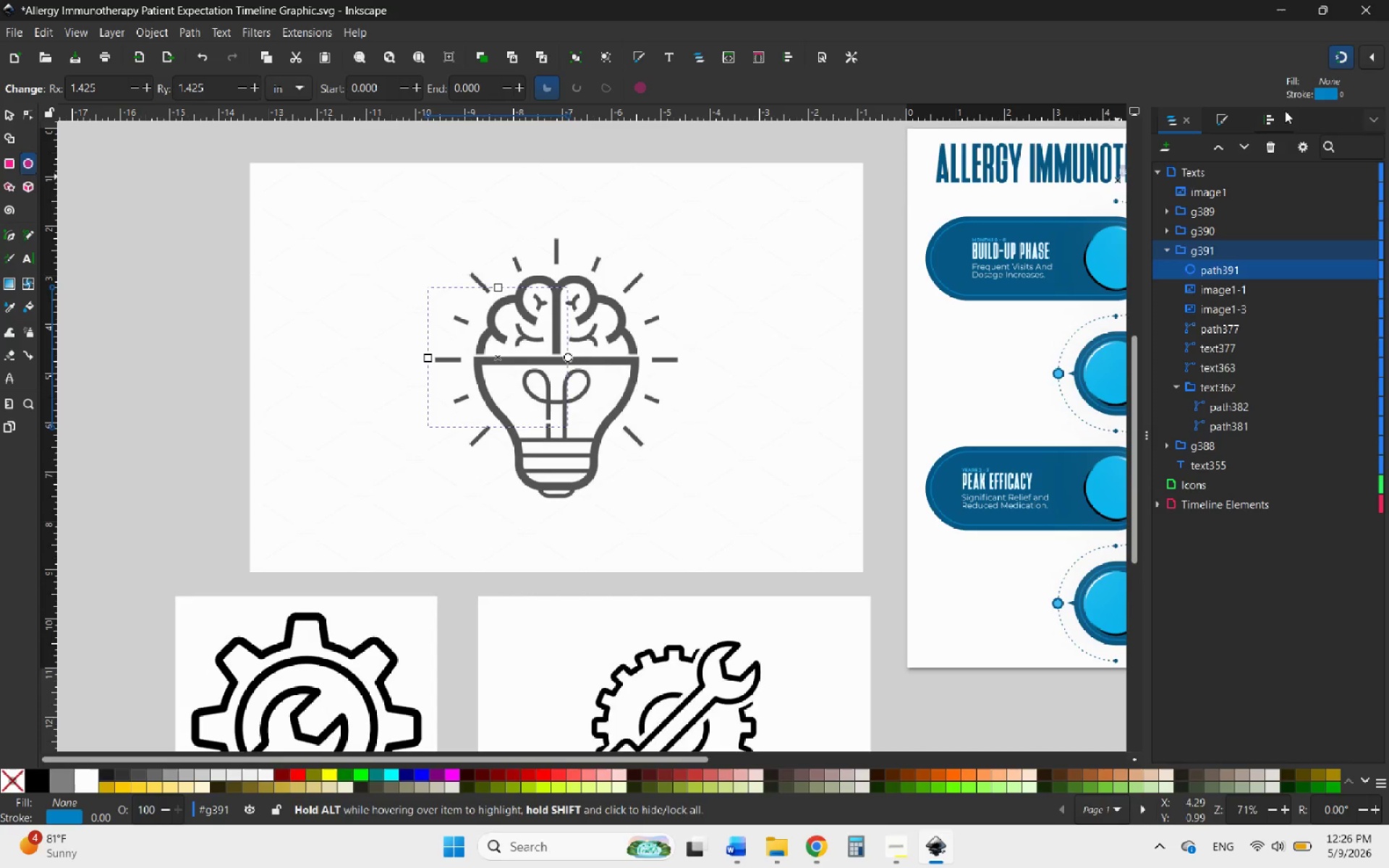 
left_click([1223, 114])
 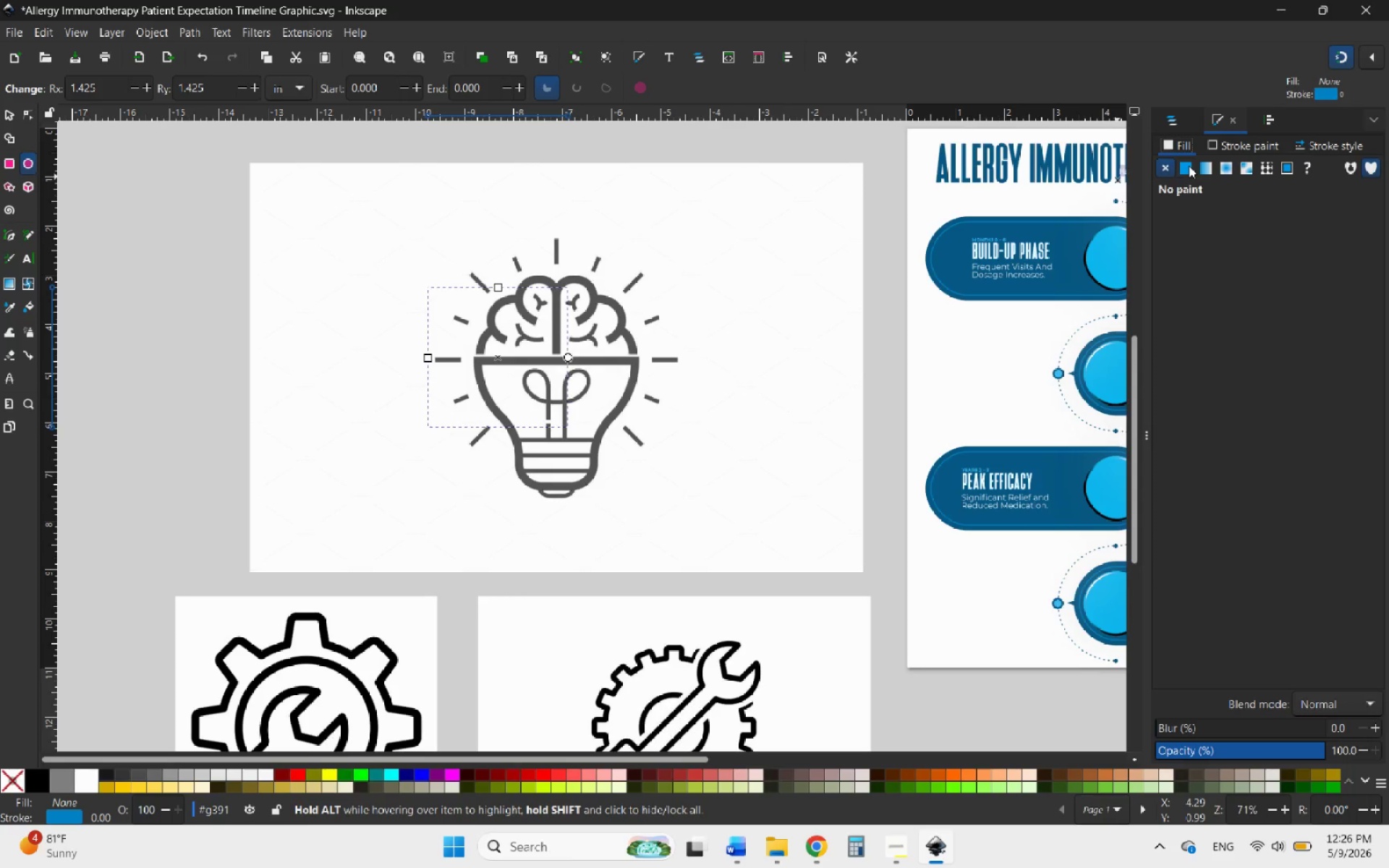 
left_click([1189, 166])
 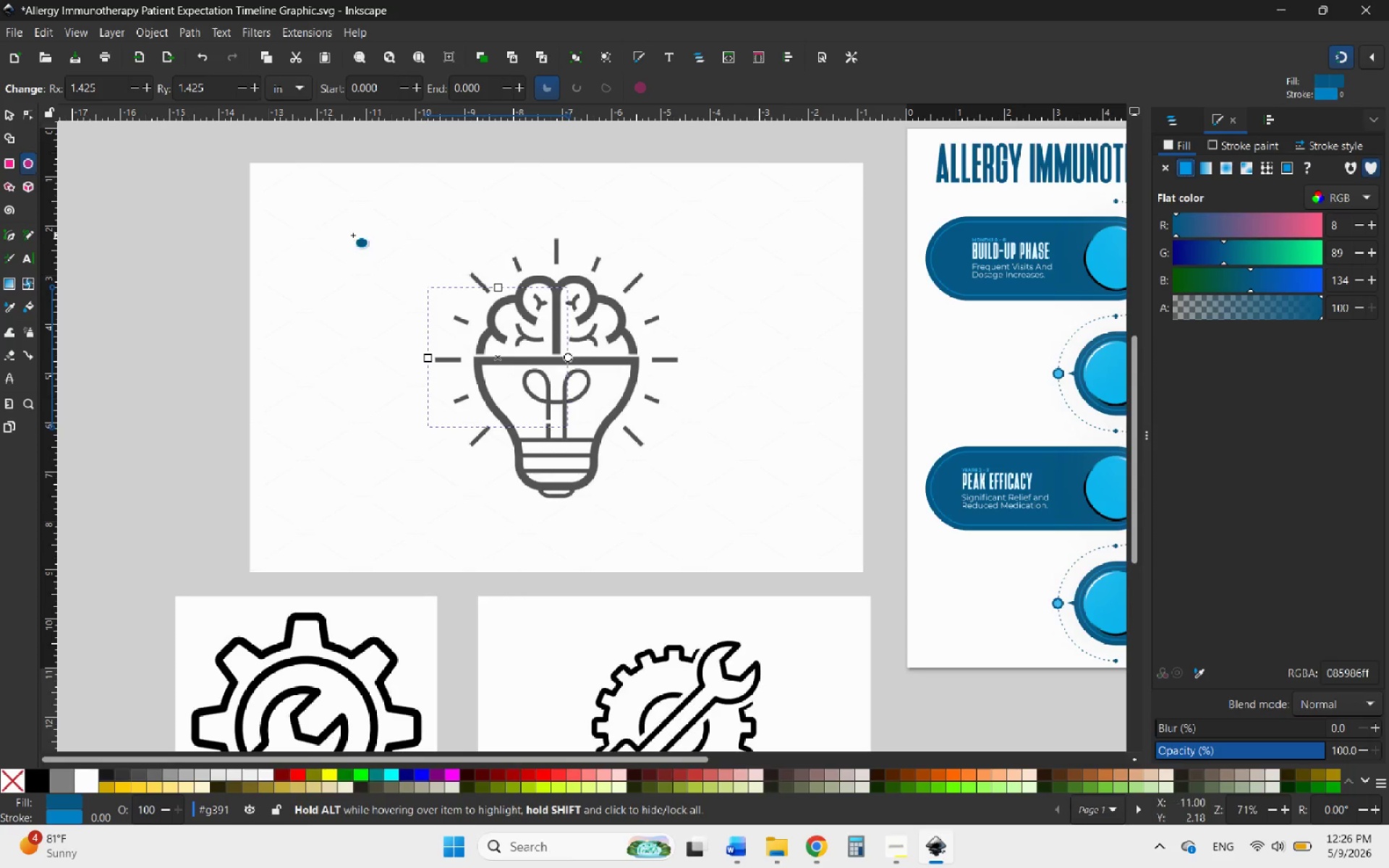 
left_click_drag(start_coordinate=[313, 231], to_coordinate=[457, 385])
 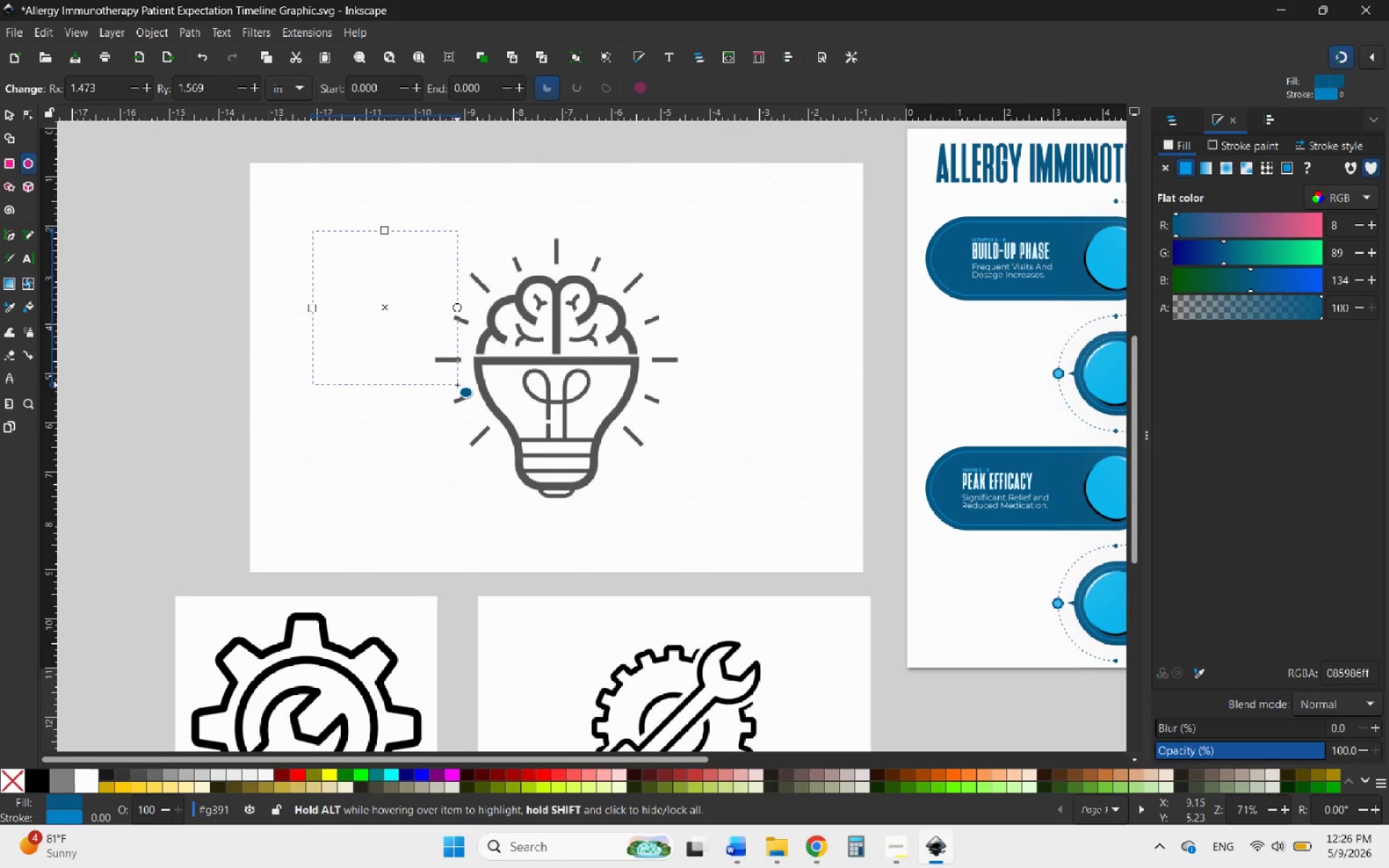 
key(Control+Z)
 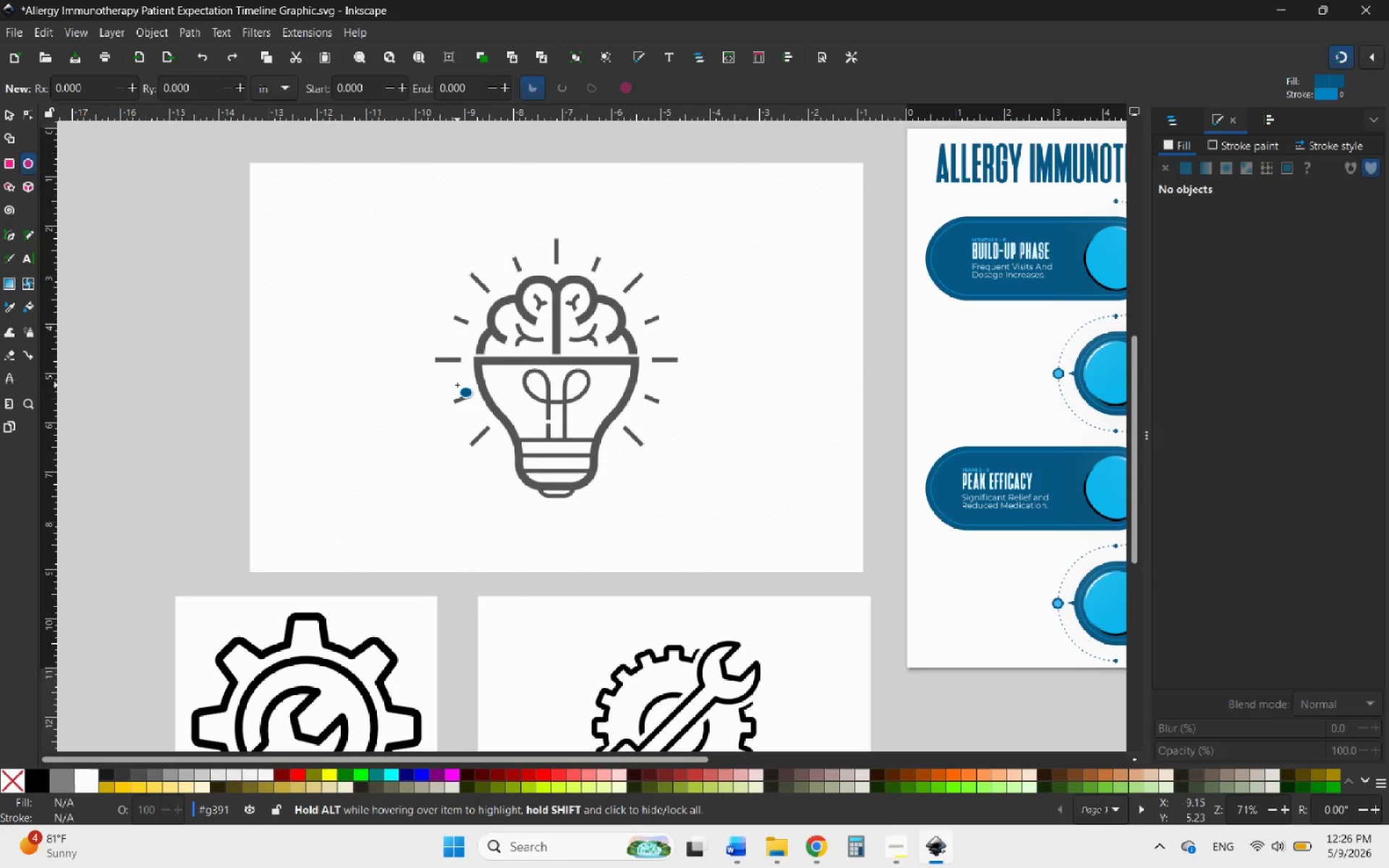 
key(Control+Z)
 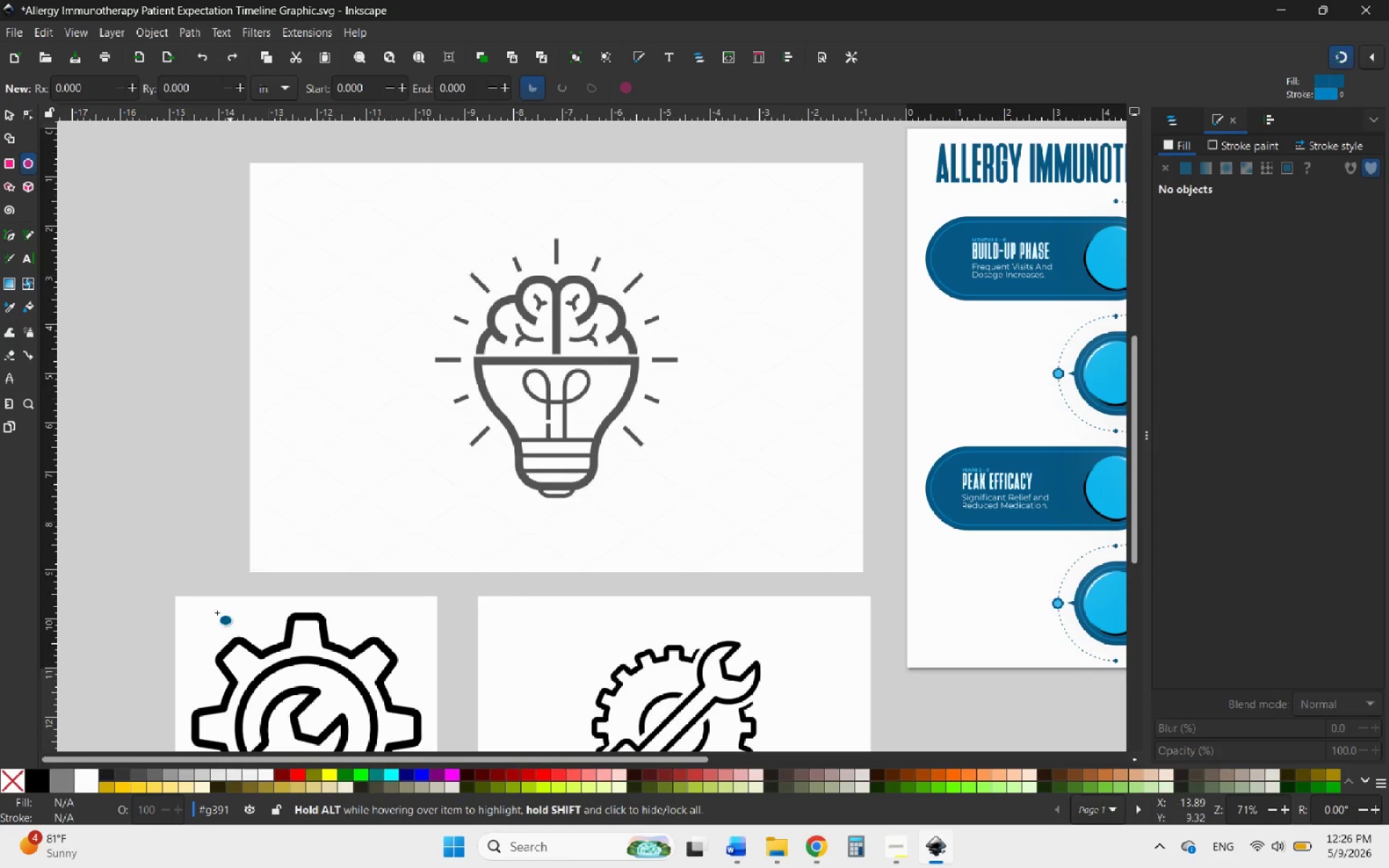 
left_click([75, 779])
 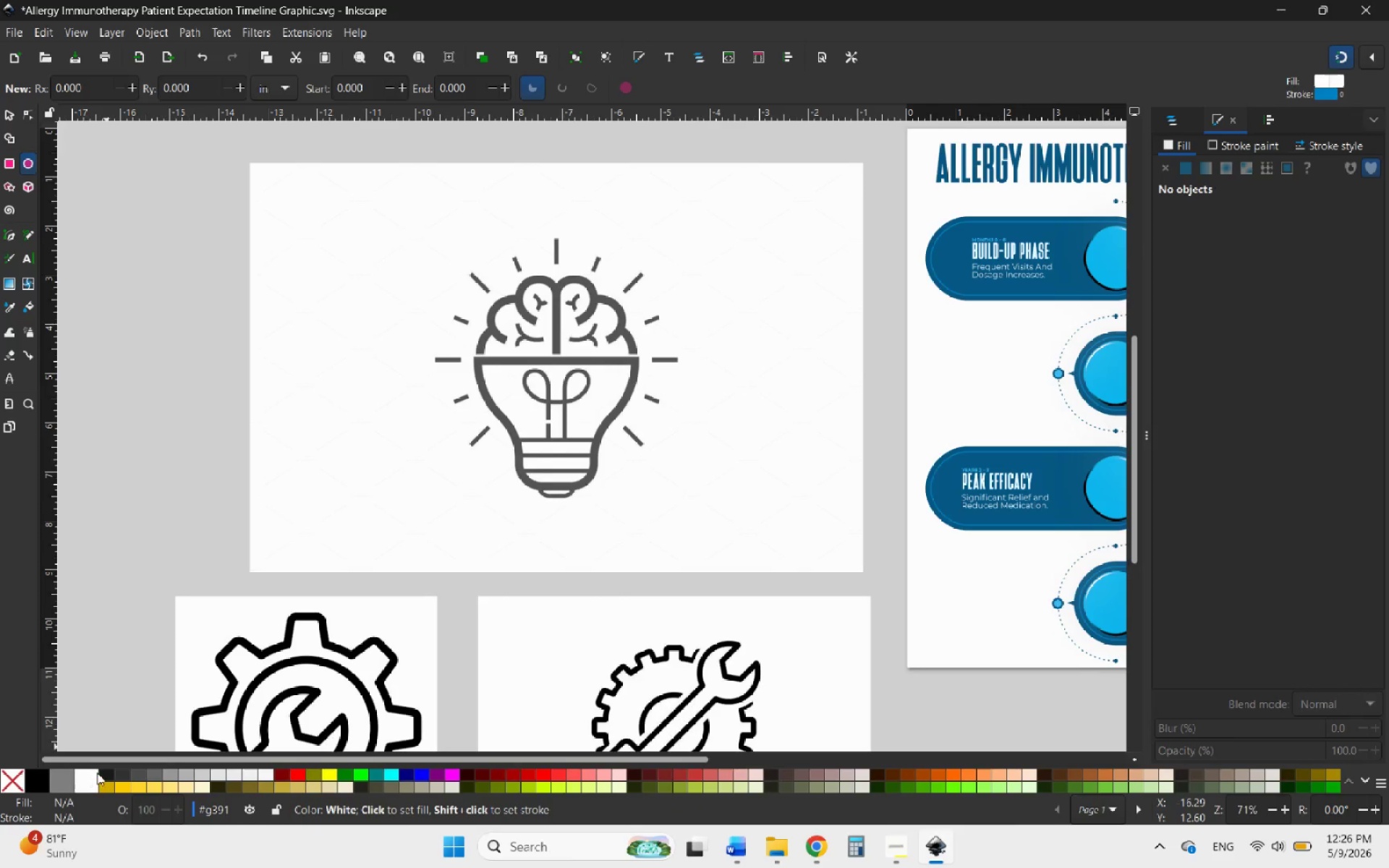 
left_click([97, 773])
 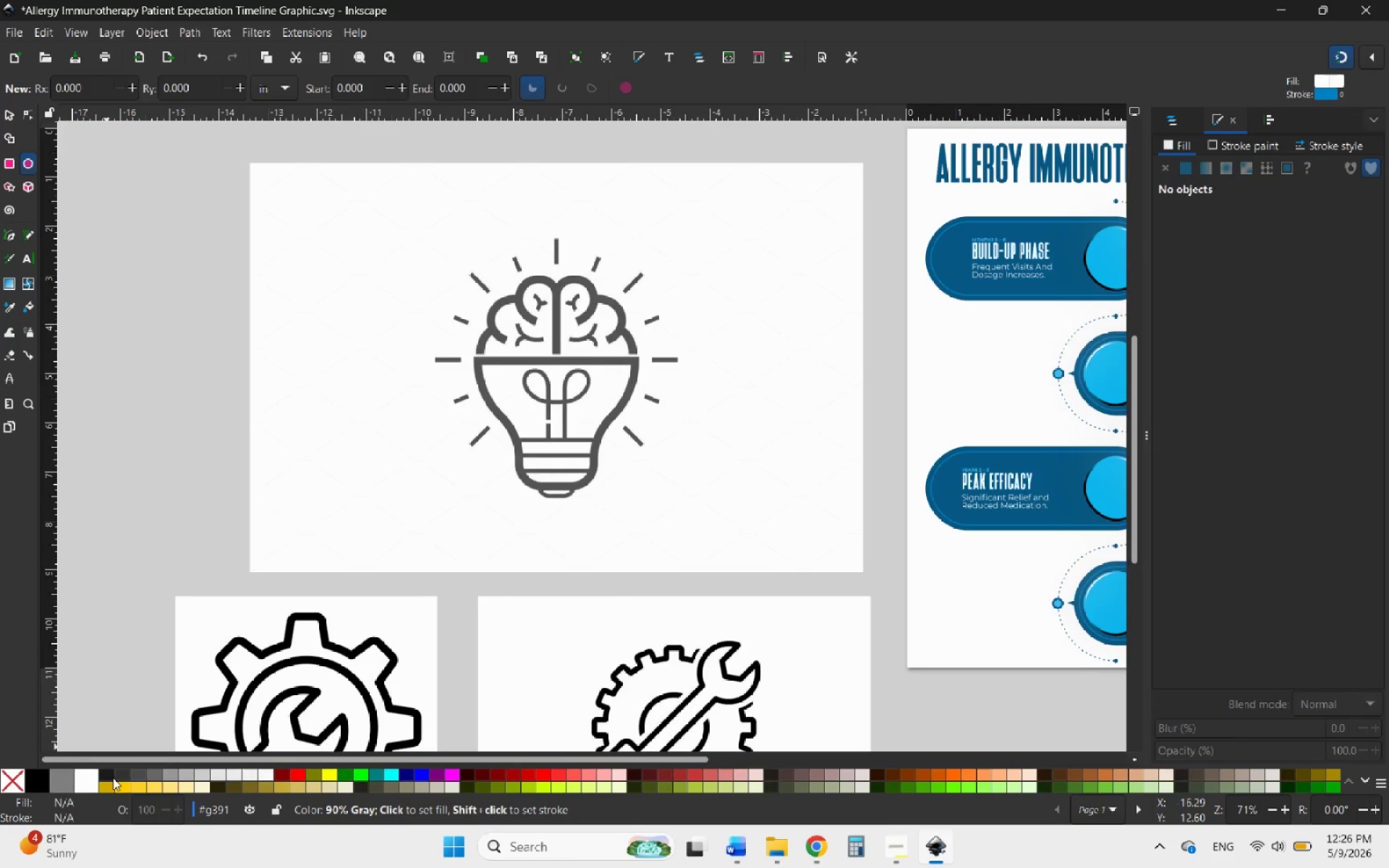 
left_click([113, 778])
 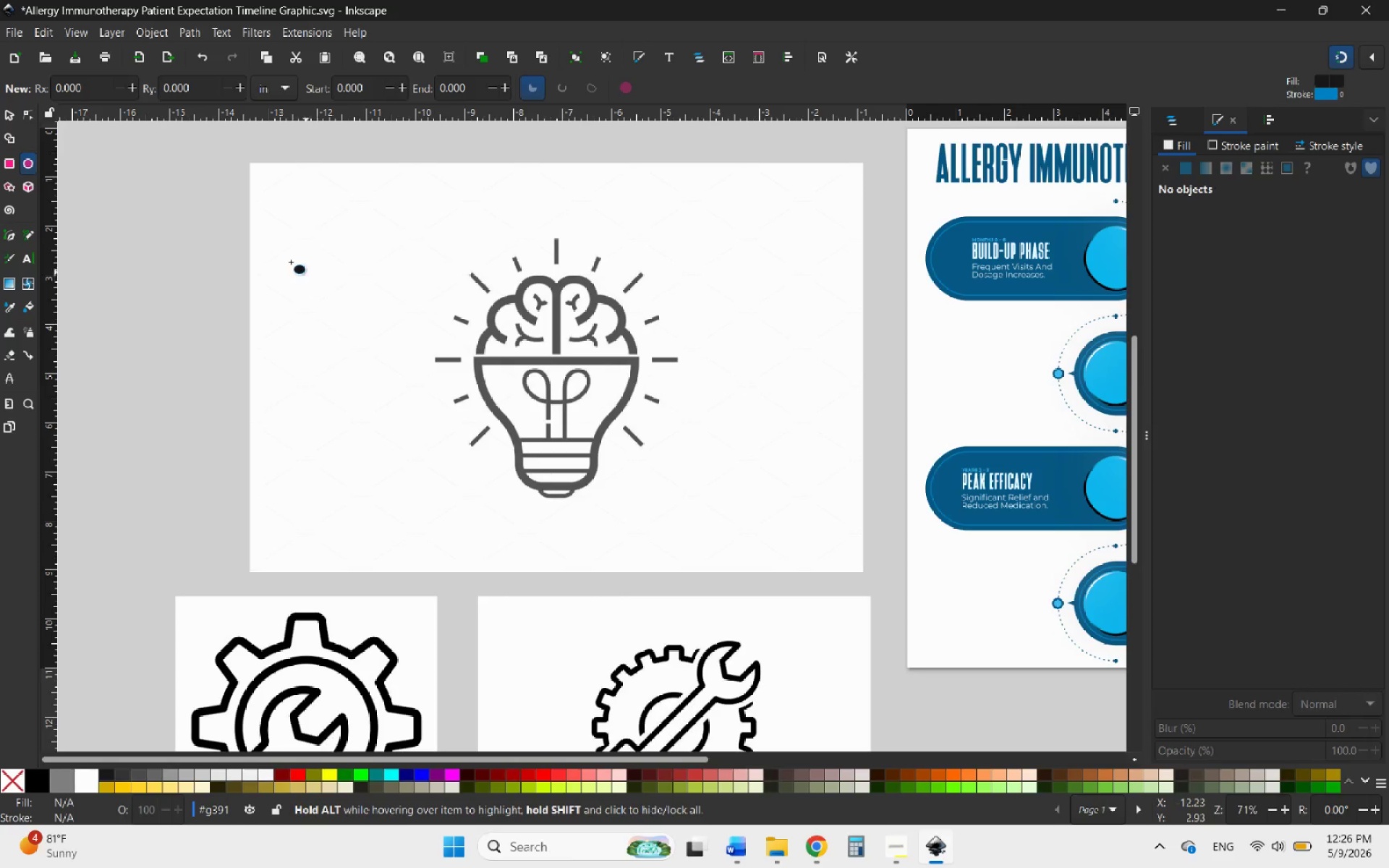 
left_click_drag(start_coordinate=[284, 257], to_coordinate=[466, 444])
 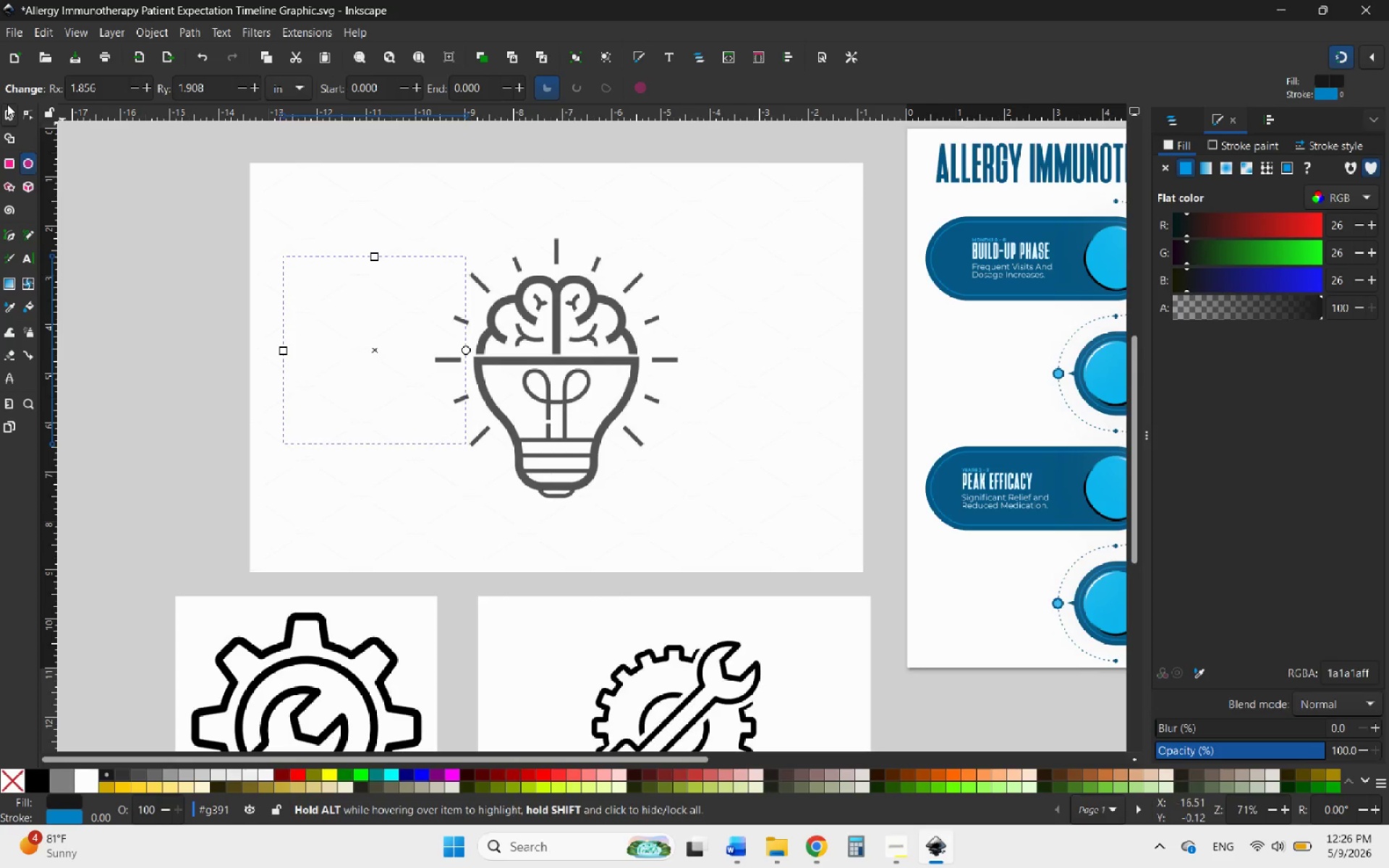 
left_click([5, 113])
 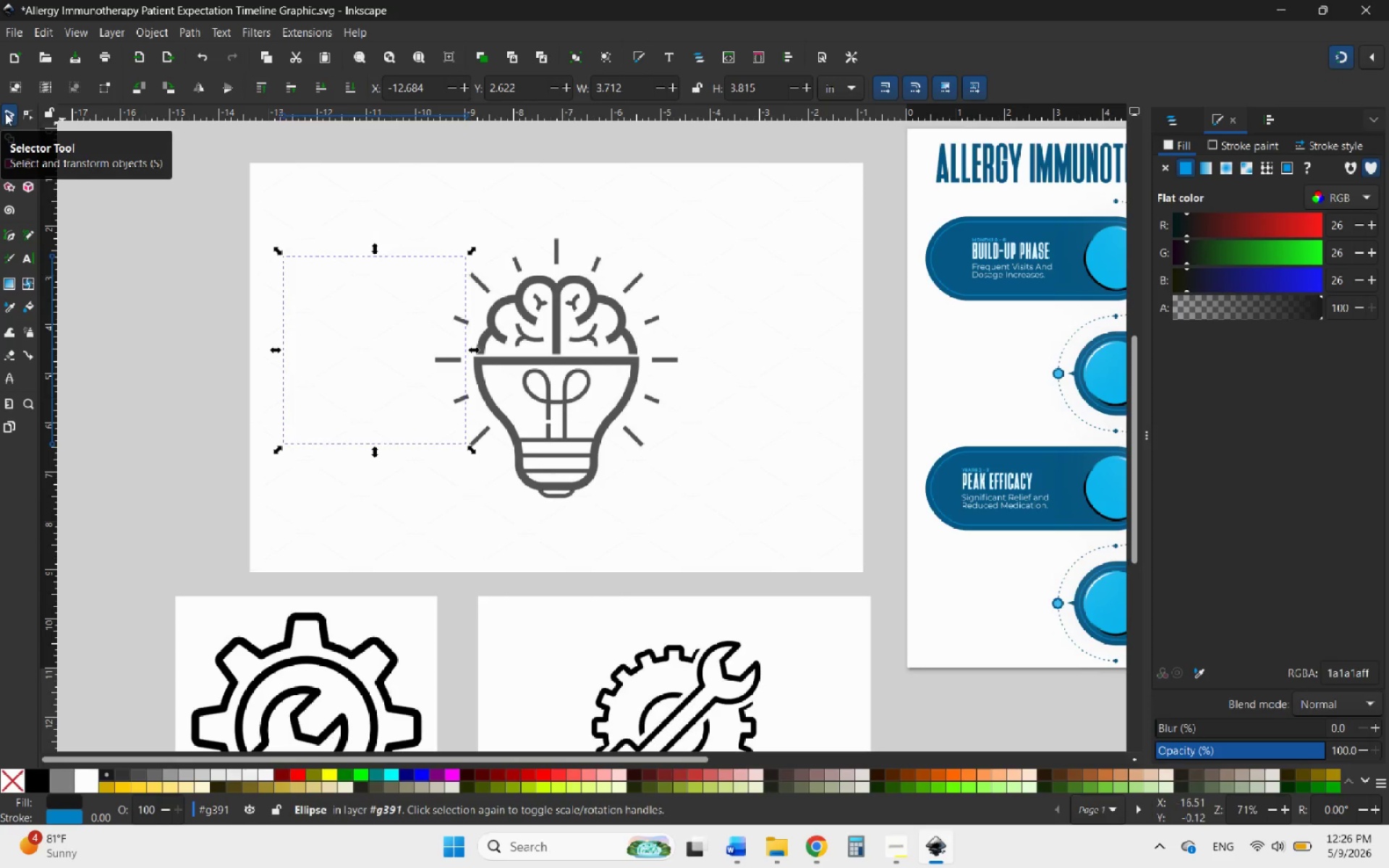 
hold_key(key=ArrowLeft, duration=1.5)
 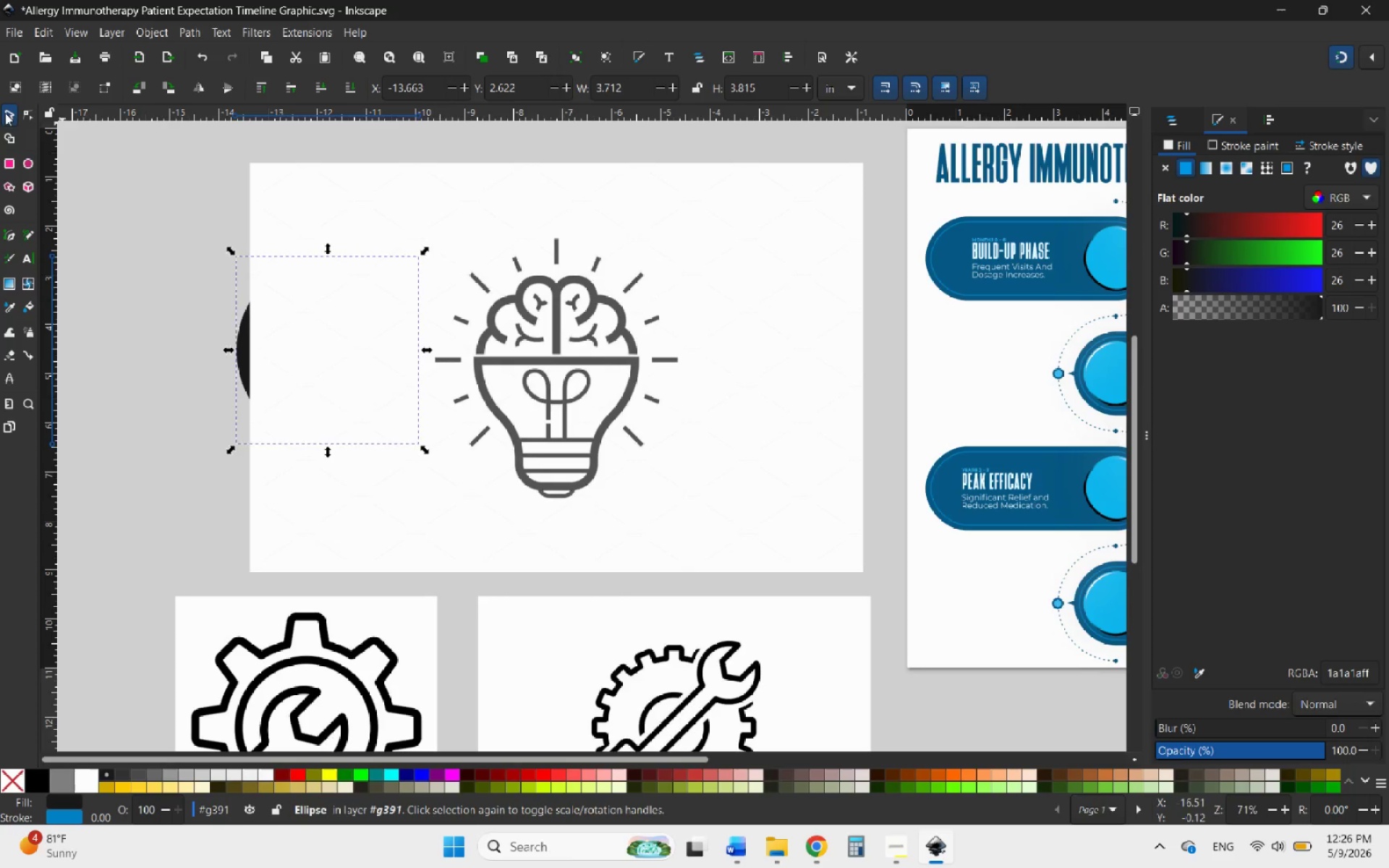 
hold_key(key=ArrowLeft, duration=0.92)
 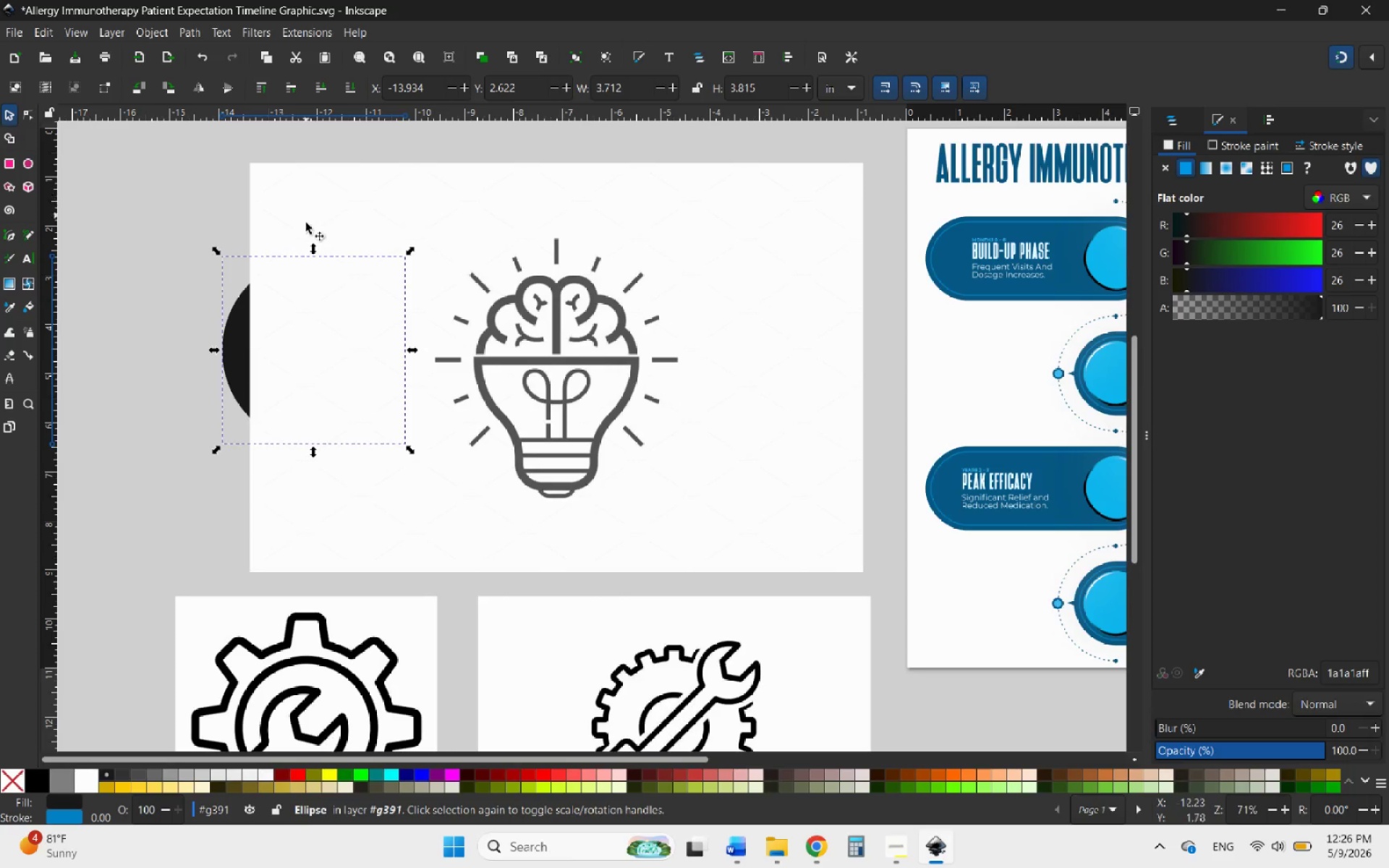 
left_click([420, 353])
 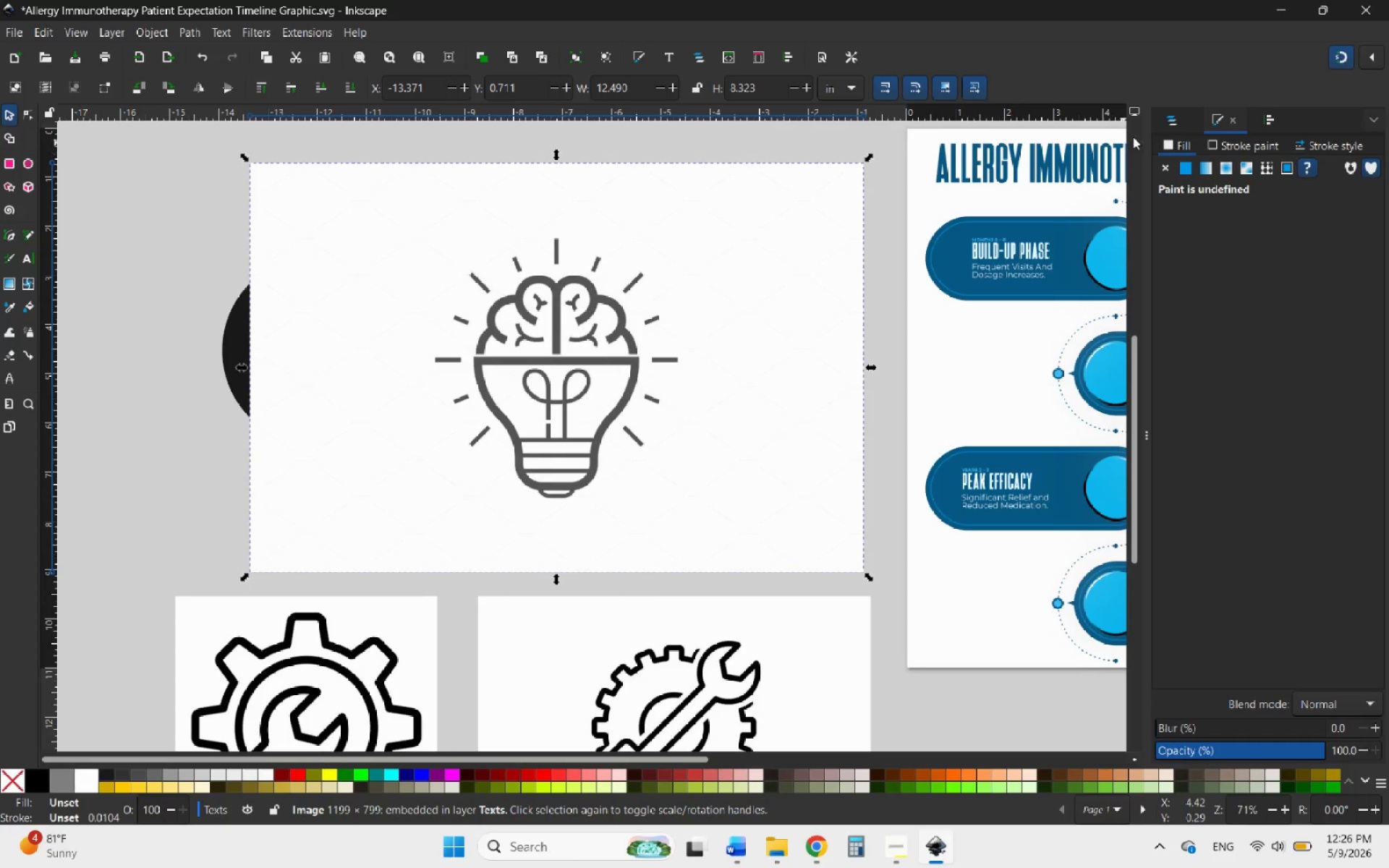 
left_click([1187, 121])
 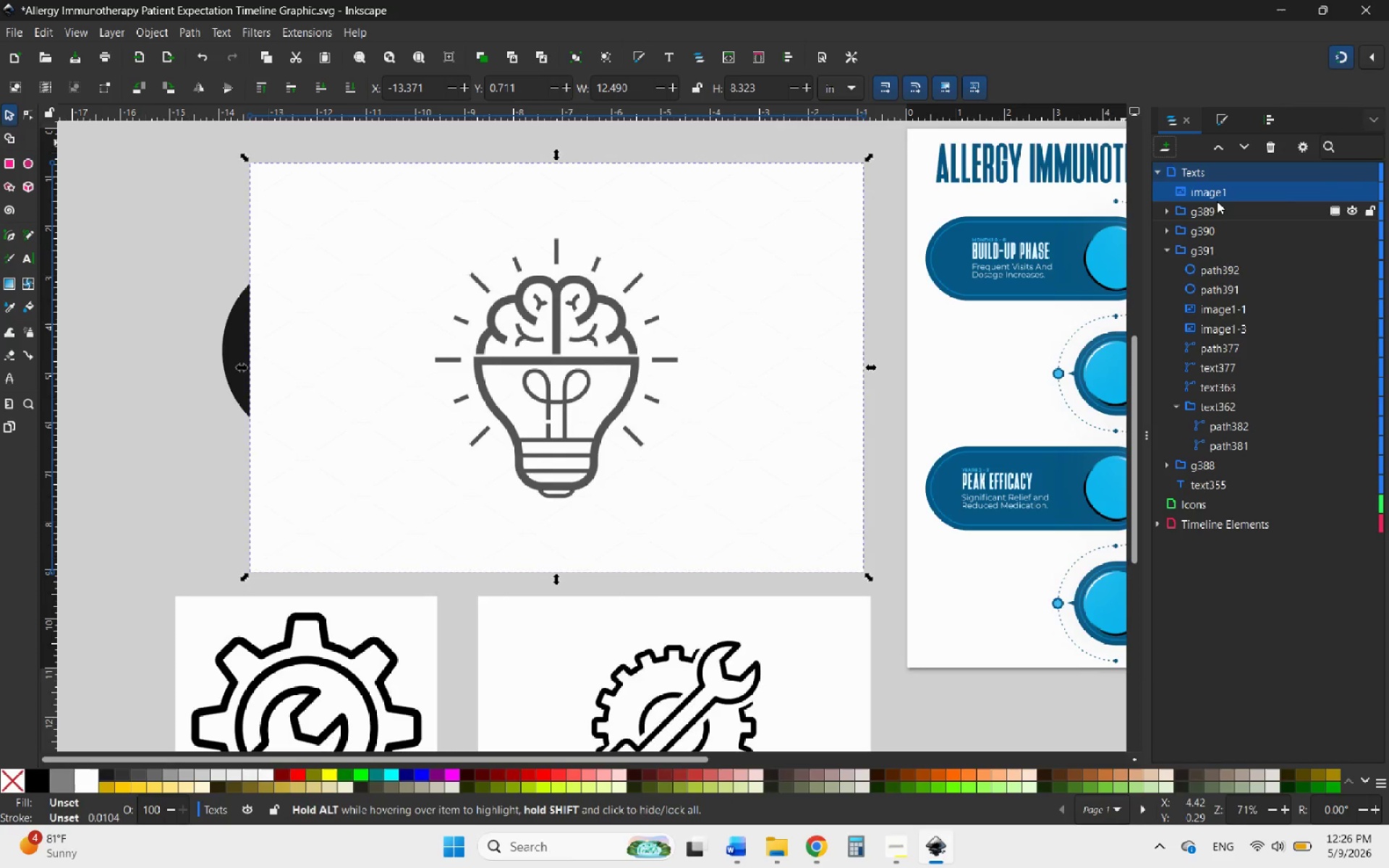 
wait(6.75)
 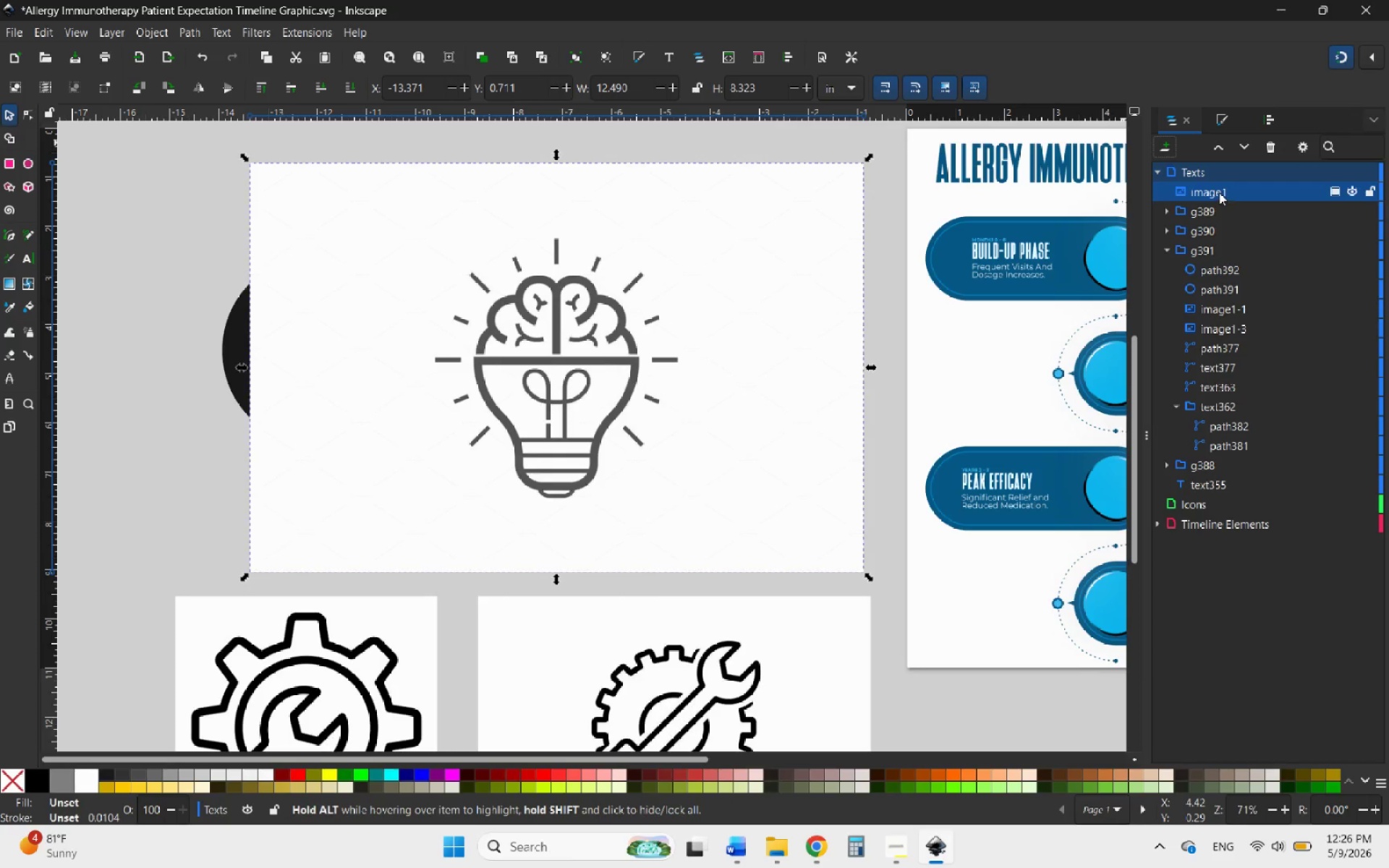 
left_click([1225, 190])
 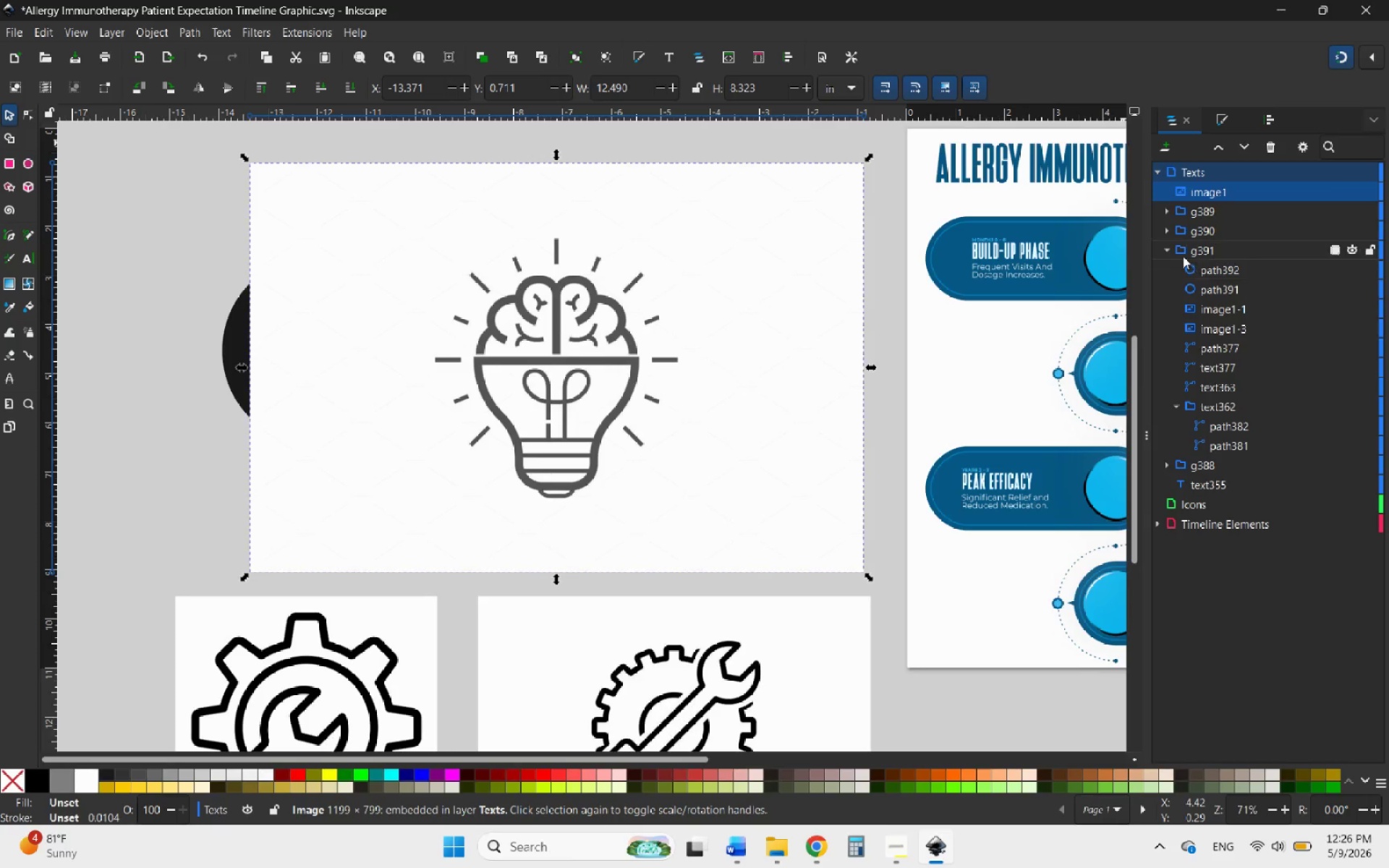 
left_click([1222, 306])
 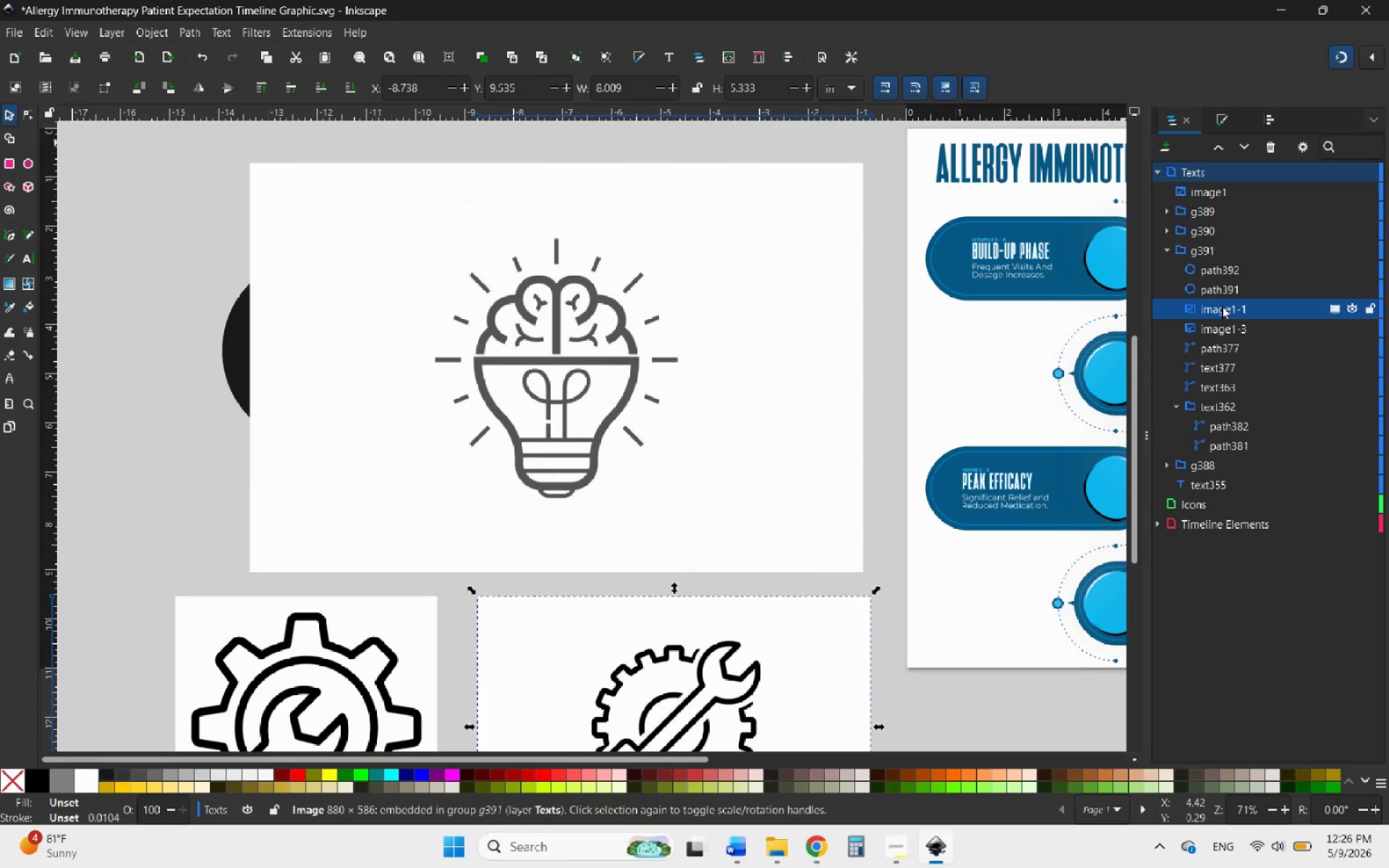 
left_click_drag(start_coordinate=[1222, 306], to_coordinate=[1229, 503])
 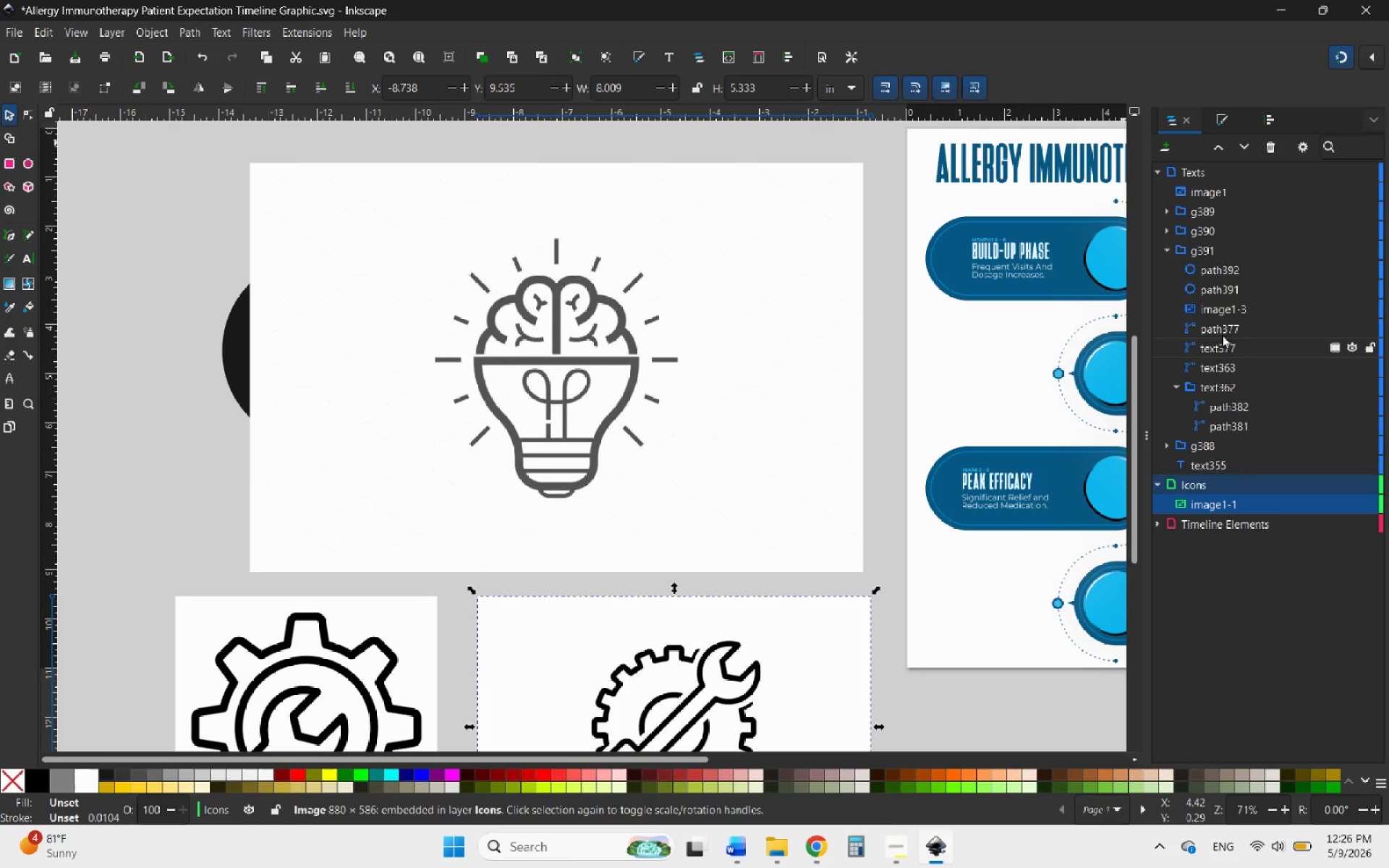 
left_click([1223, 307])
 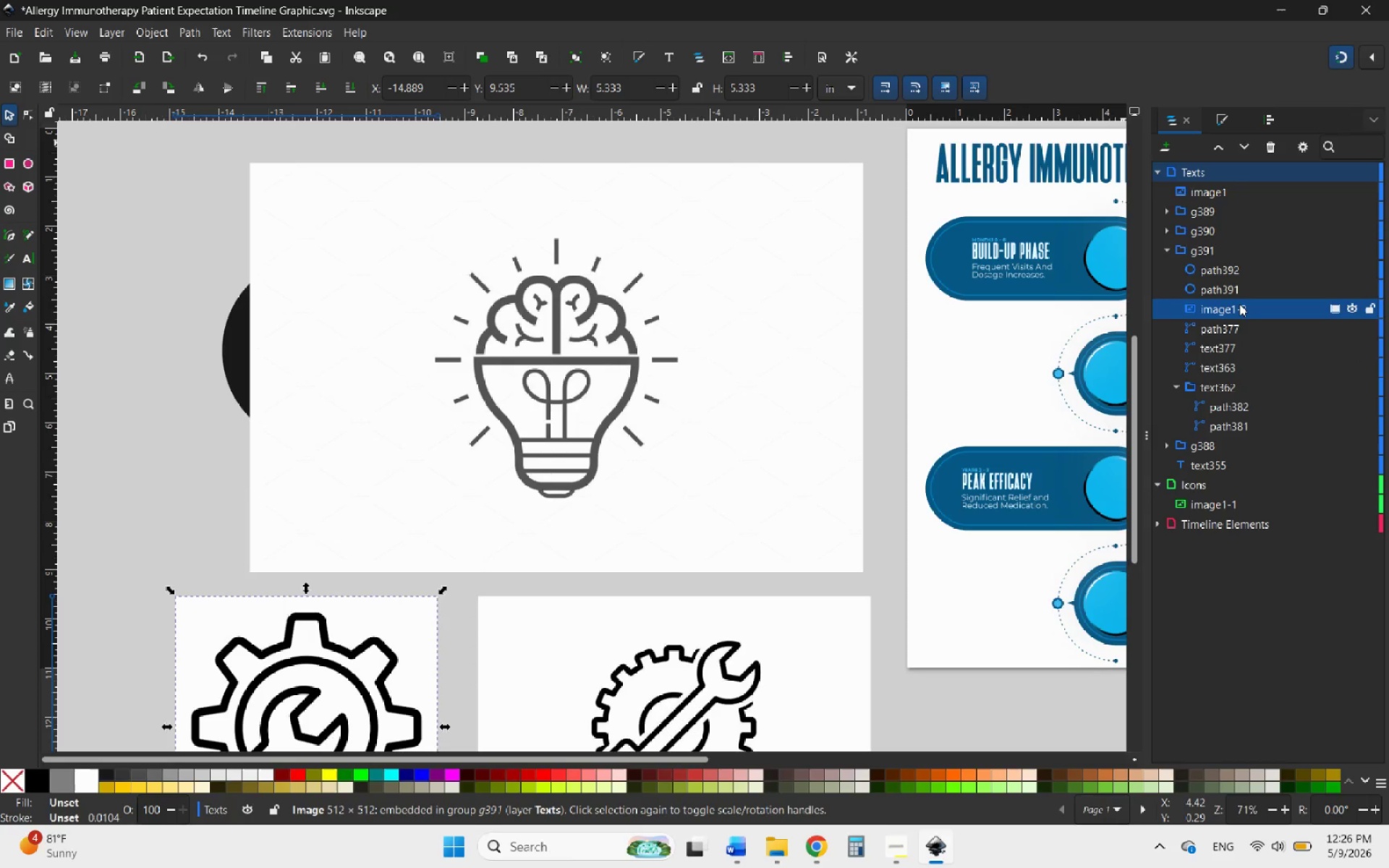 
left_click_drag(start_coordinate=[1239, 304], to_coordinate=[1233, 492])
 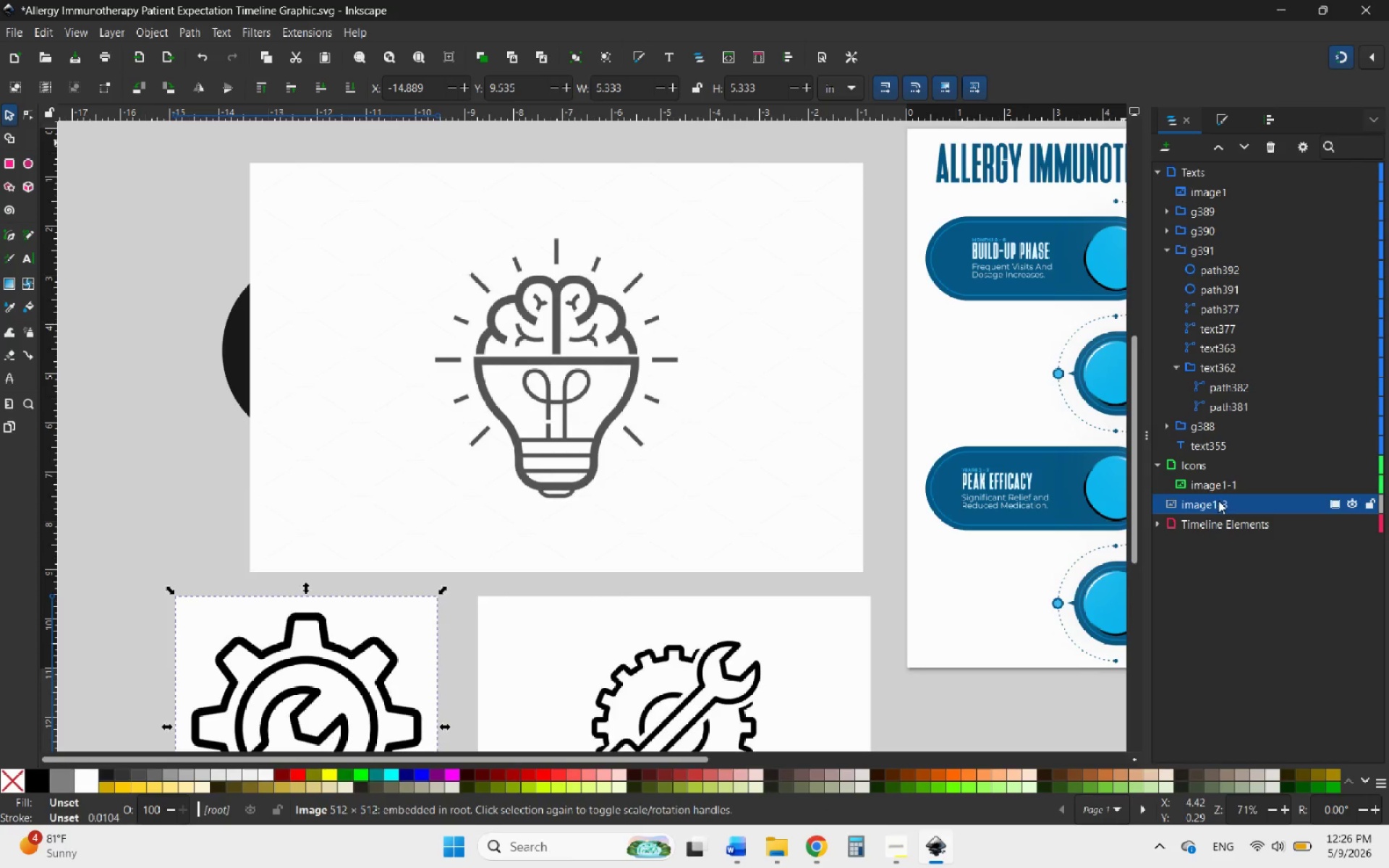 
left_click([1218, 501])
 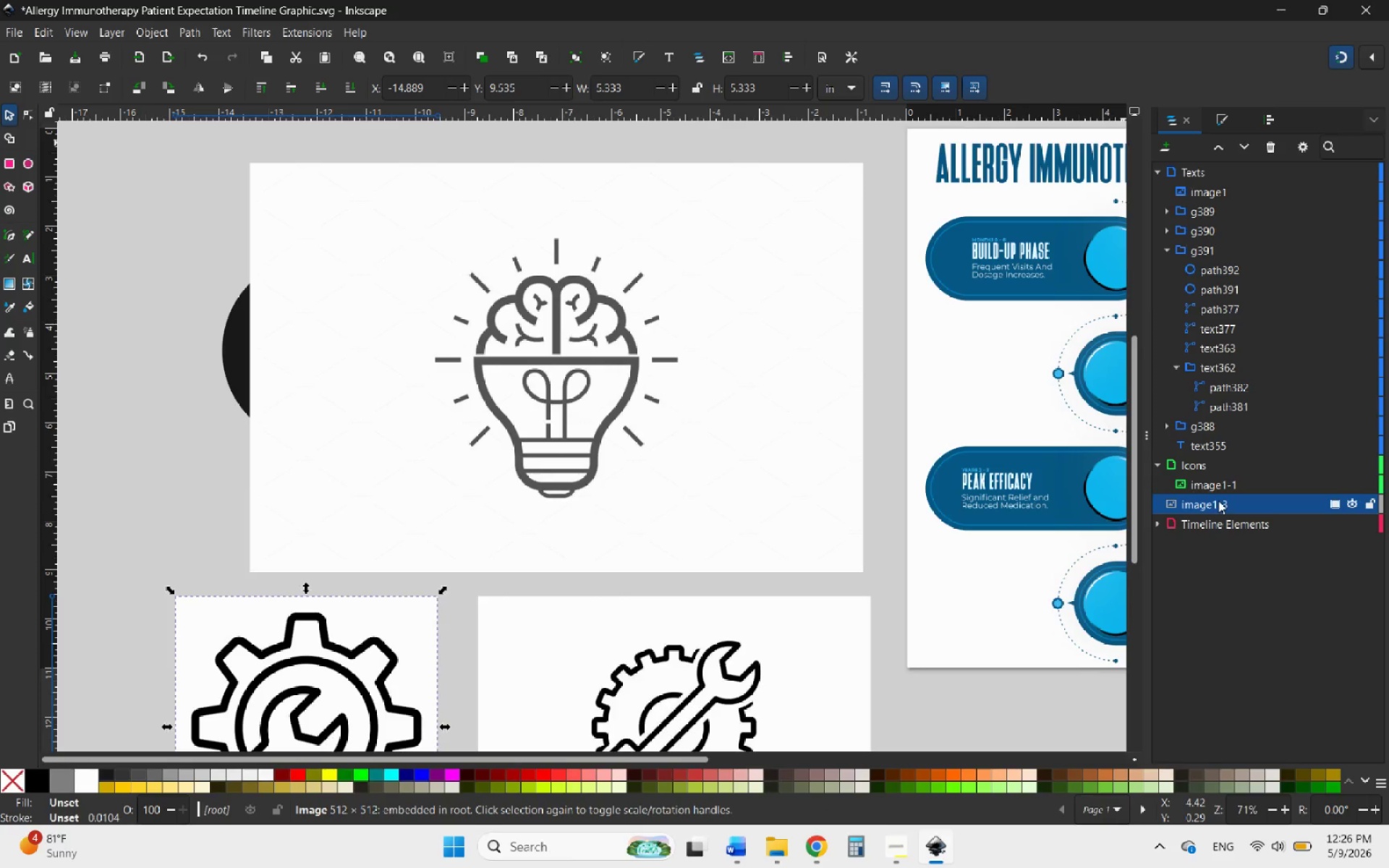 
left_click_drag(start_coordinate=[1218, 501], to_coordinate=[1221, 467])
 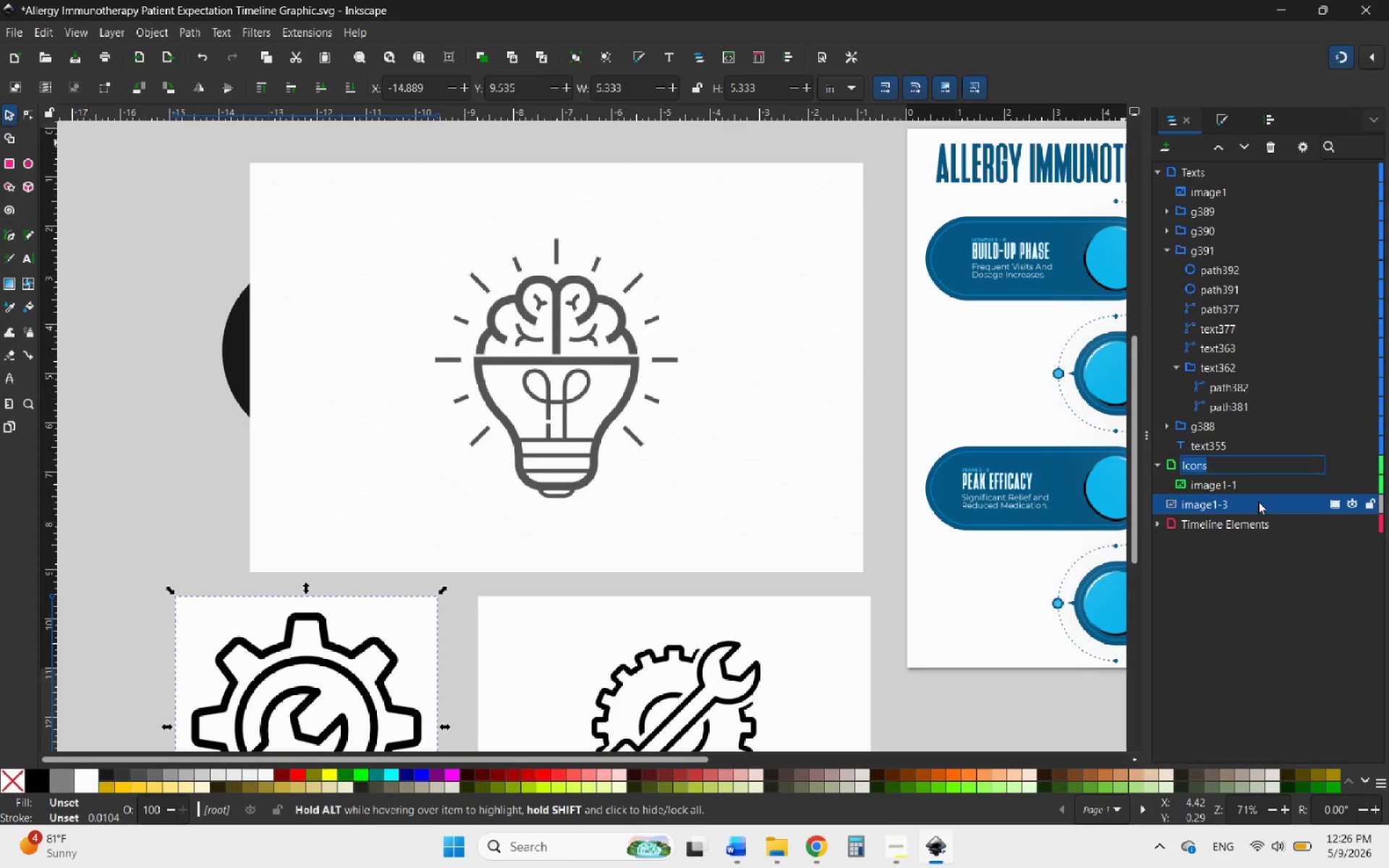 
left_click_drag(start_coordinate=[1258, 501], to_coordinate=[1267, 470])
 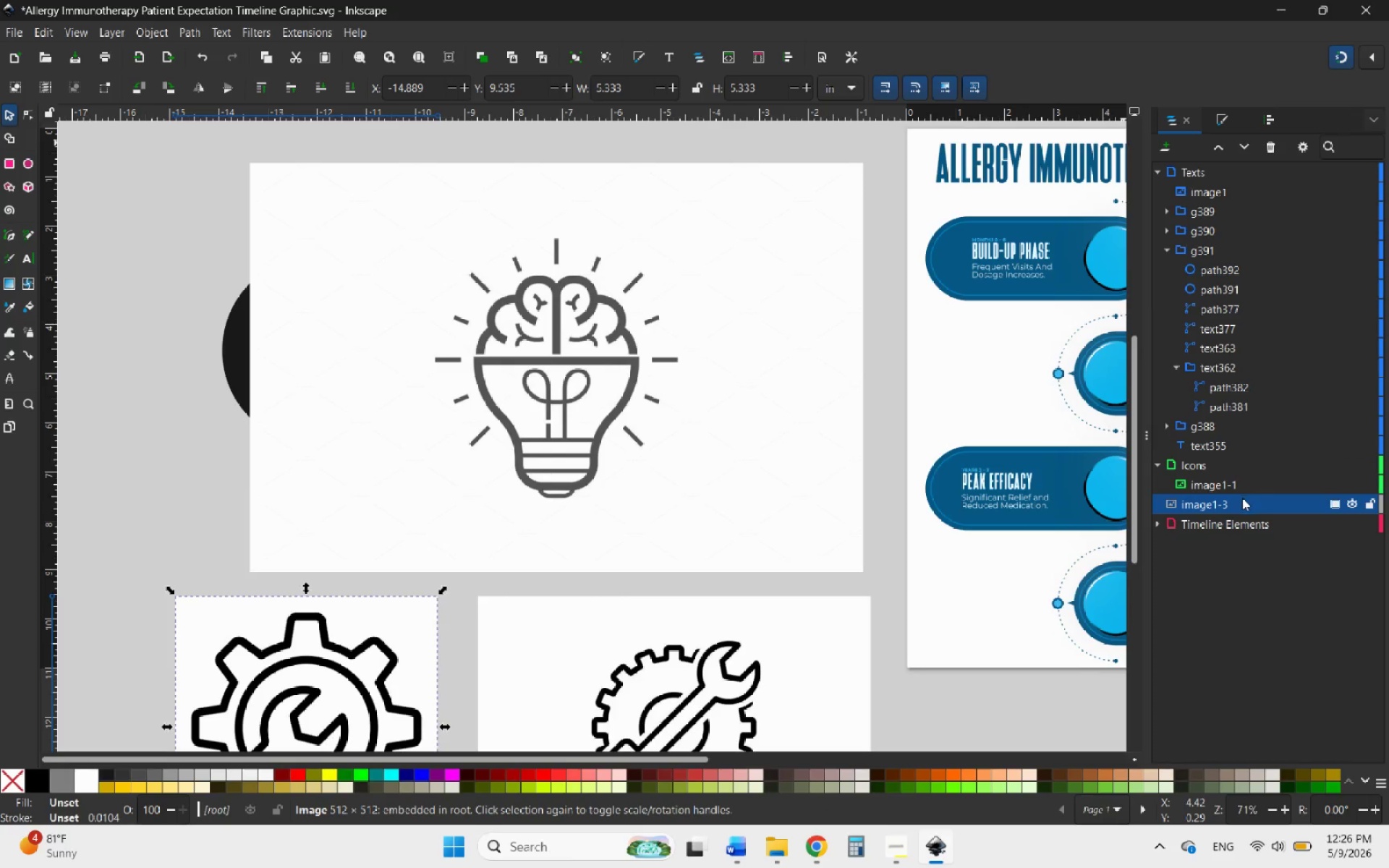 
left_click_drag(start_coordinate=[1232, 502], to_coordinate=[1239, 479])
 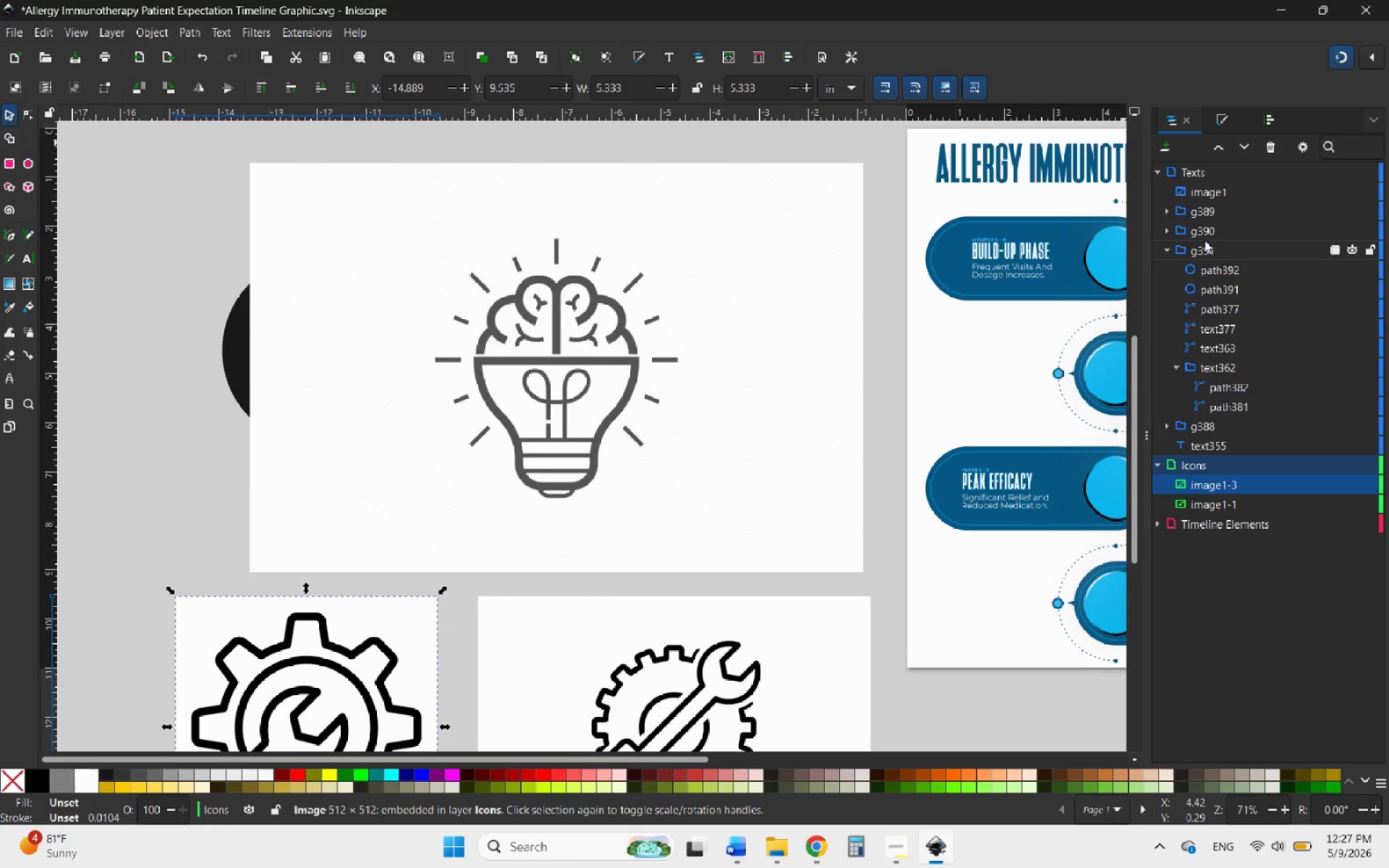 
left_click([1207, 190])
 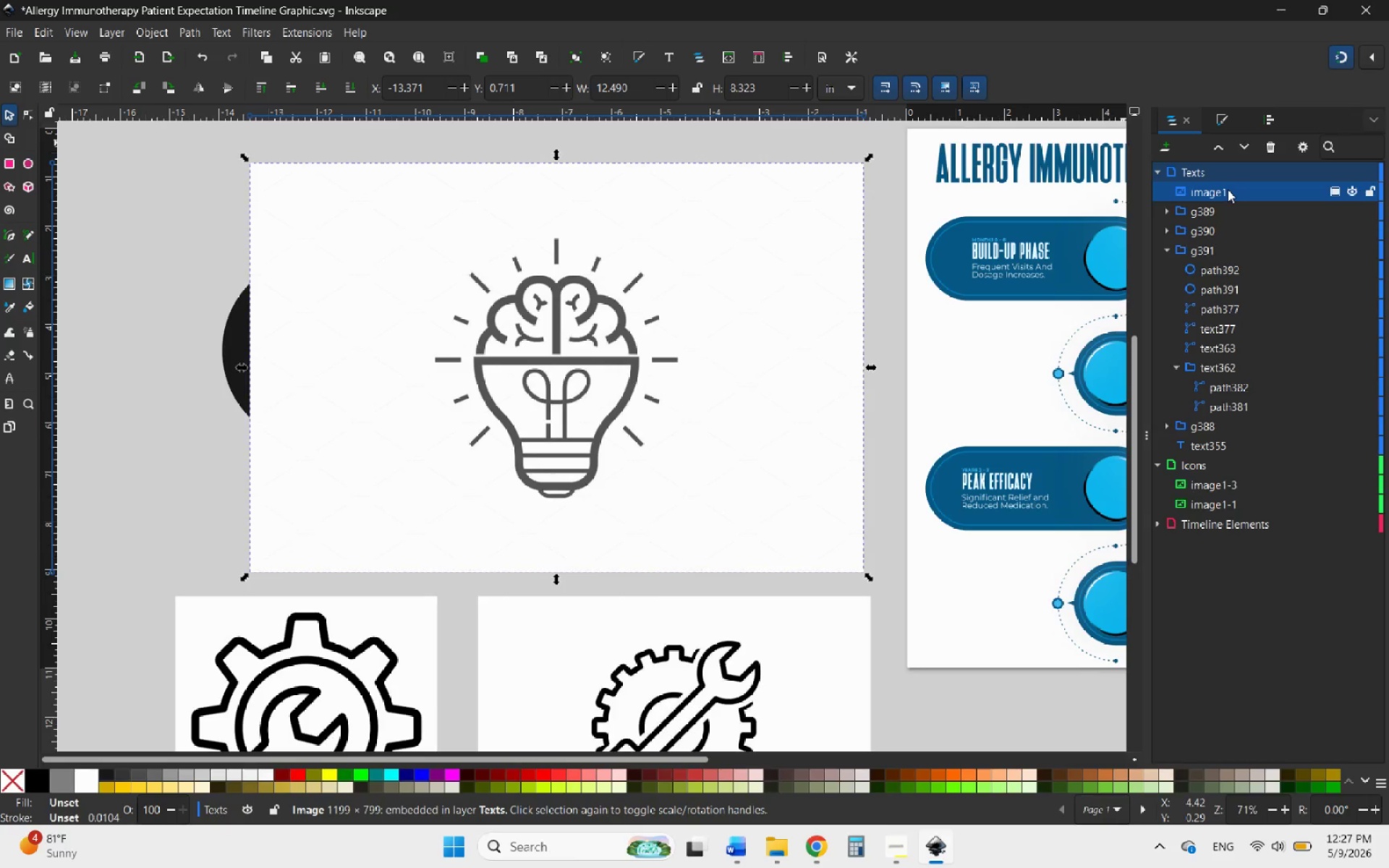 
left_click_drag(start_coordinate=[1228, 190], to_coordinate=[1233, 473])
 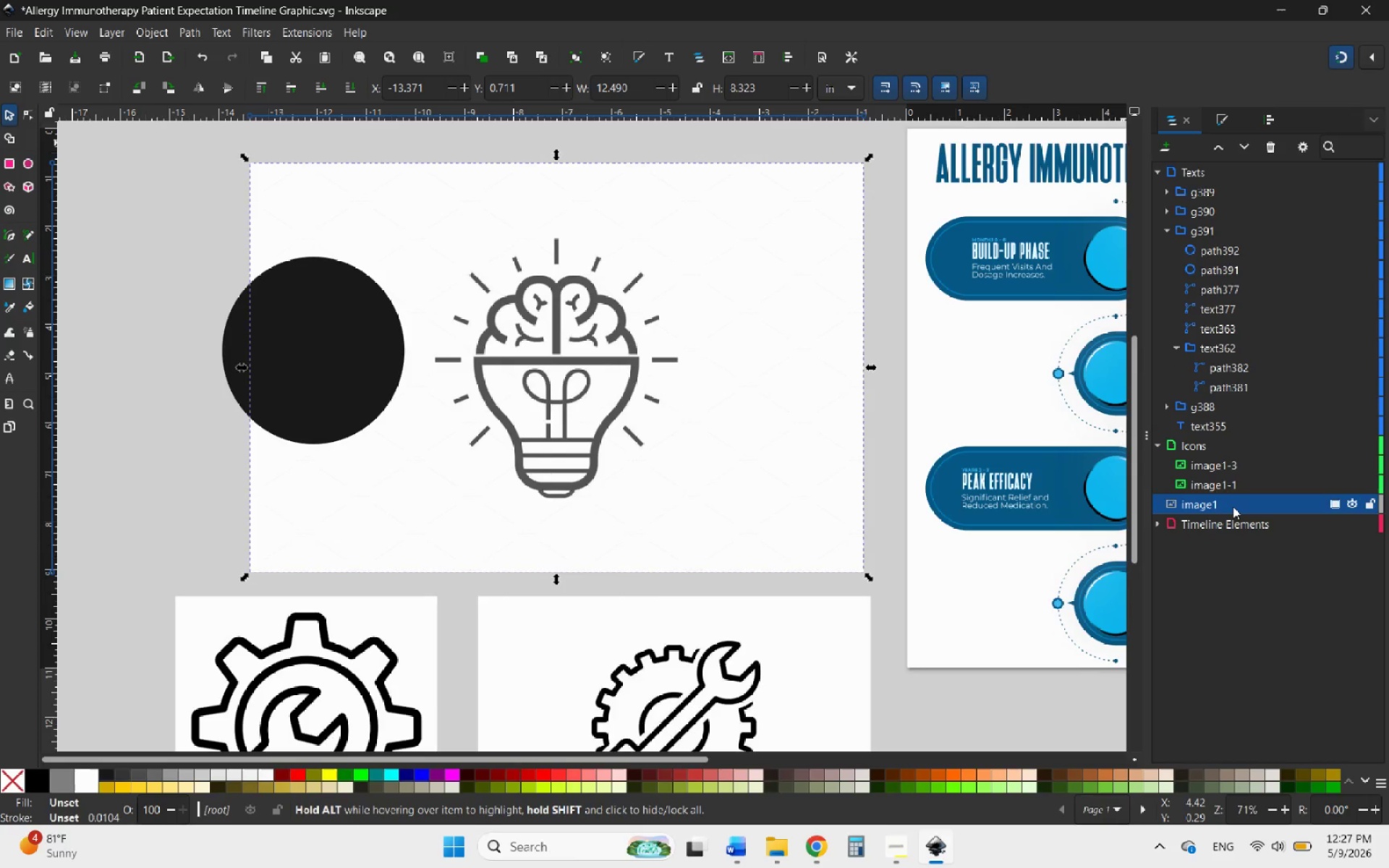 
left_click_drag(start_coordinate=[1233, 506], to_coordinate=[1252, 458])
 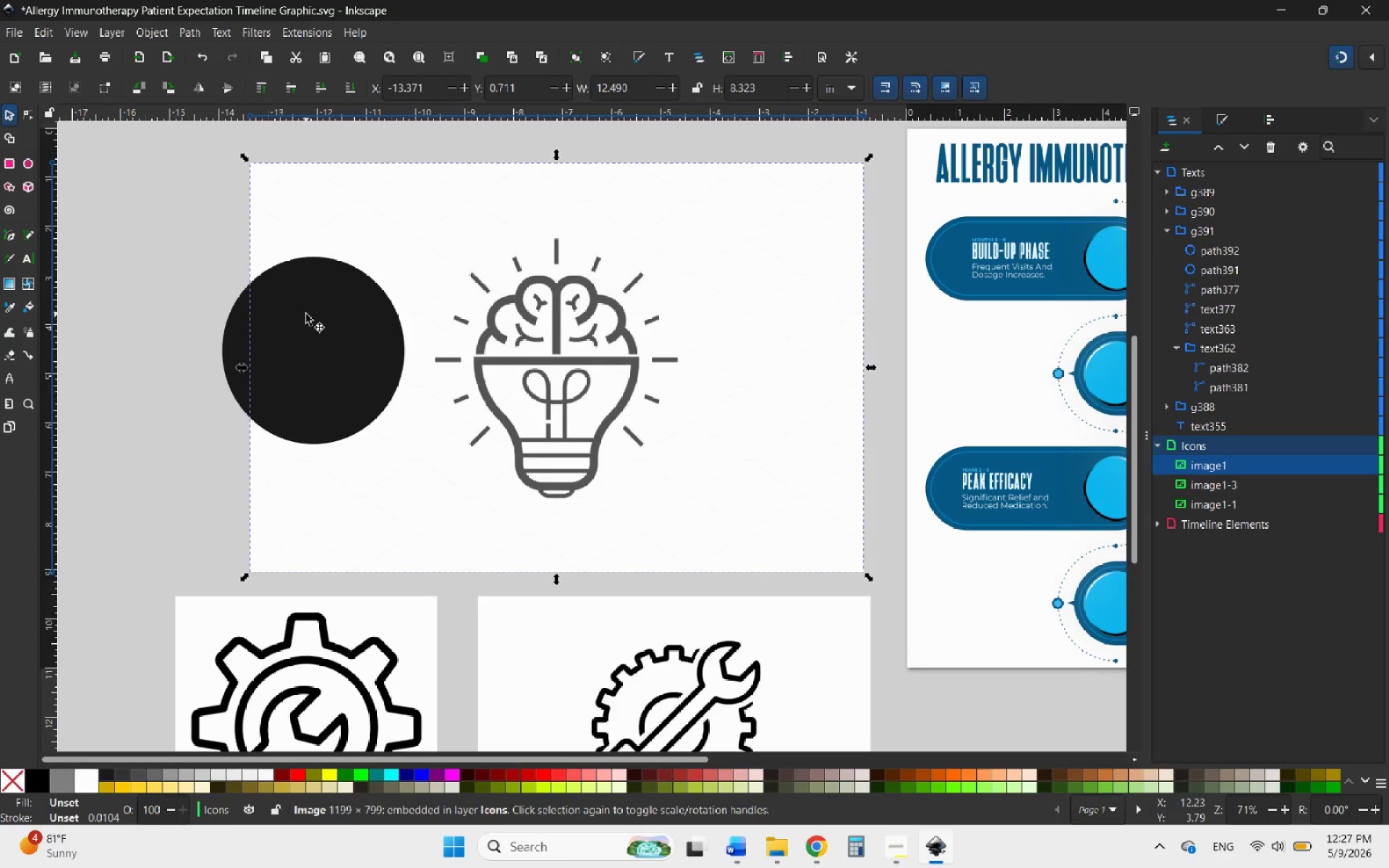 
left_click([1189, 233])
 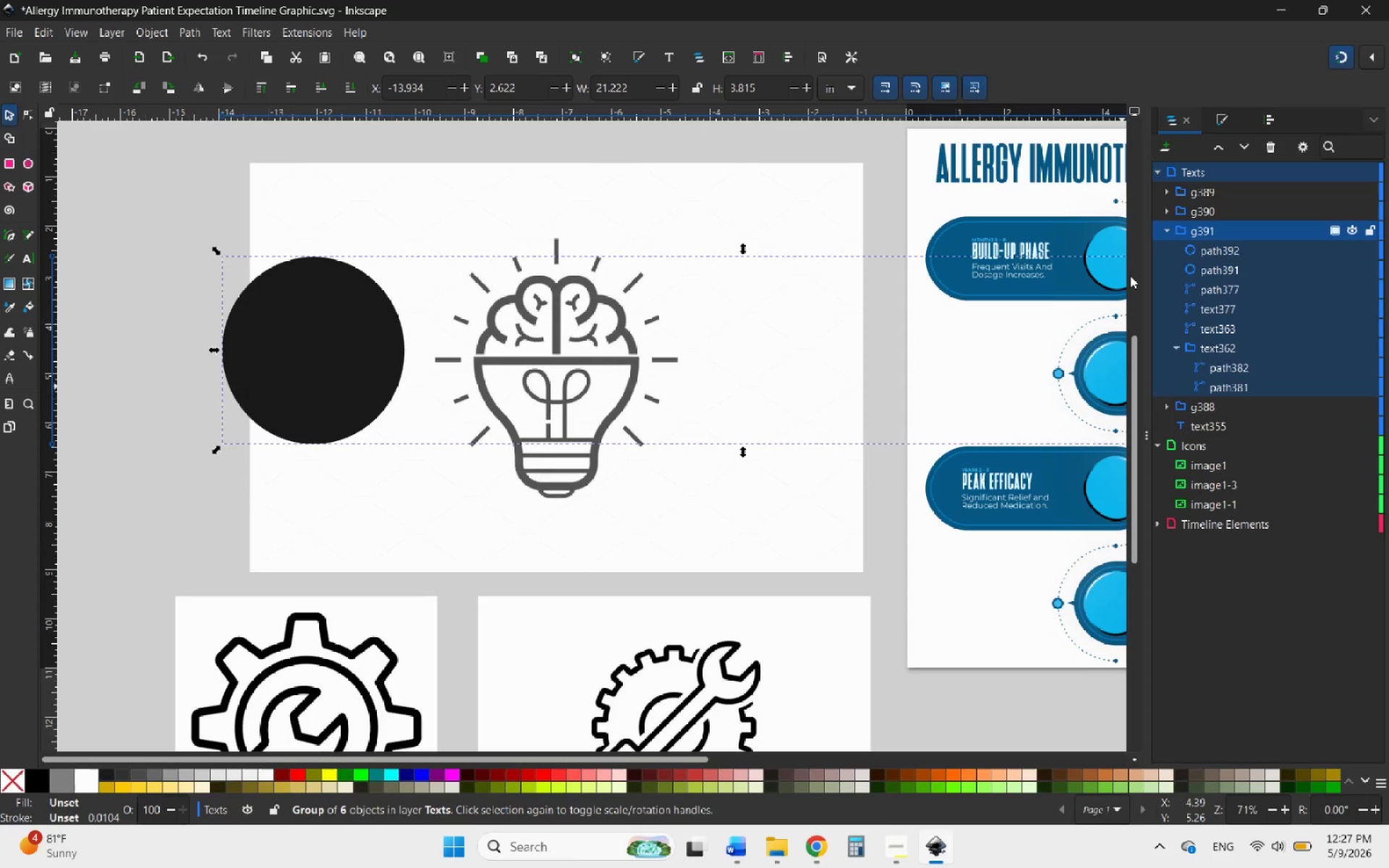 
left_click([328, 344])
 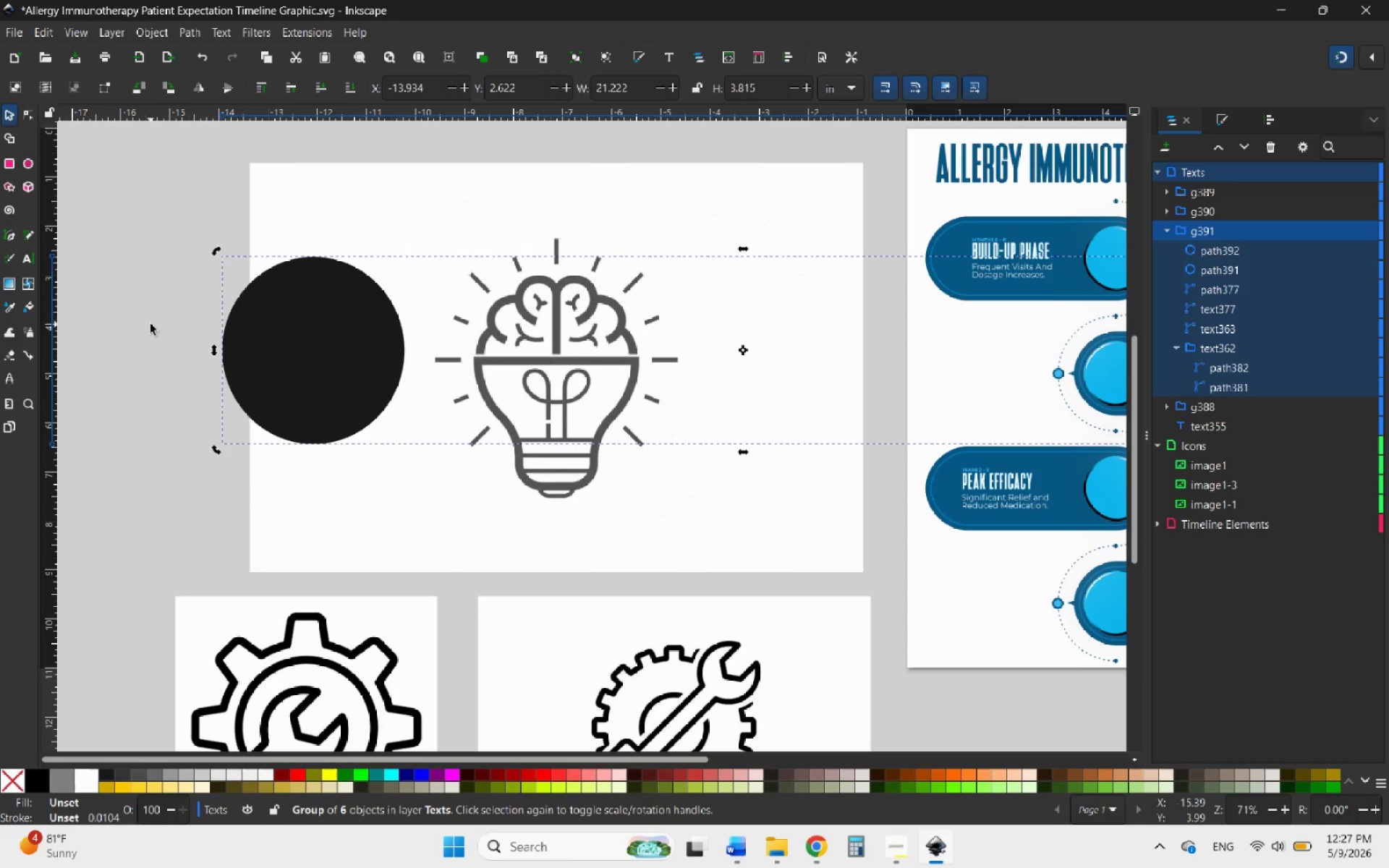 
left_click([150, 324])
 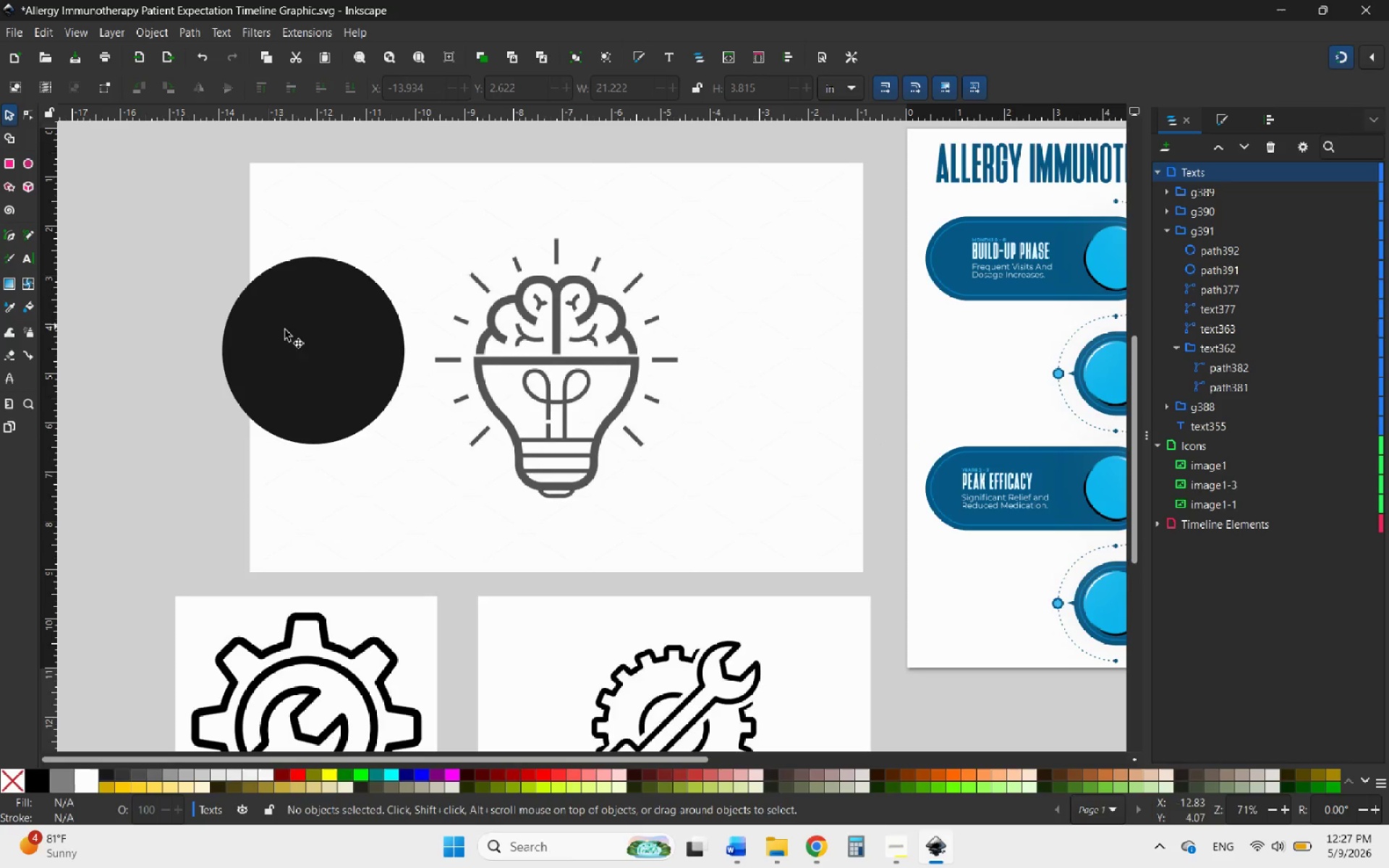 
left_click([293, 330])
 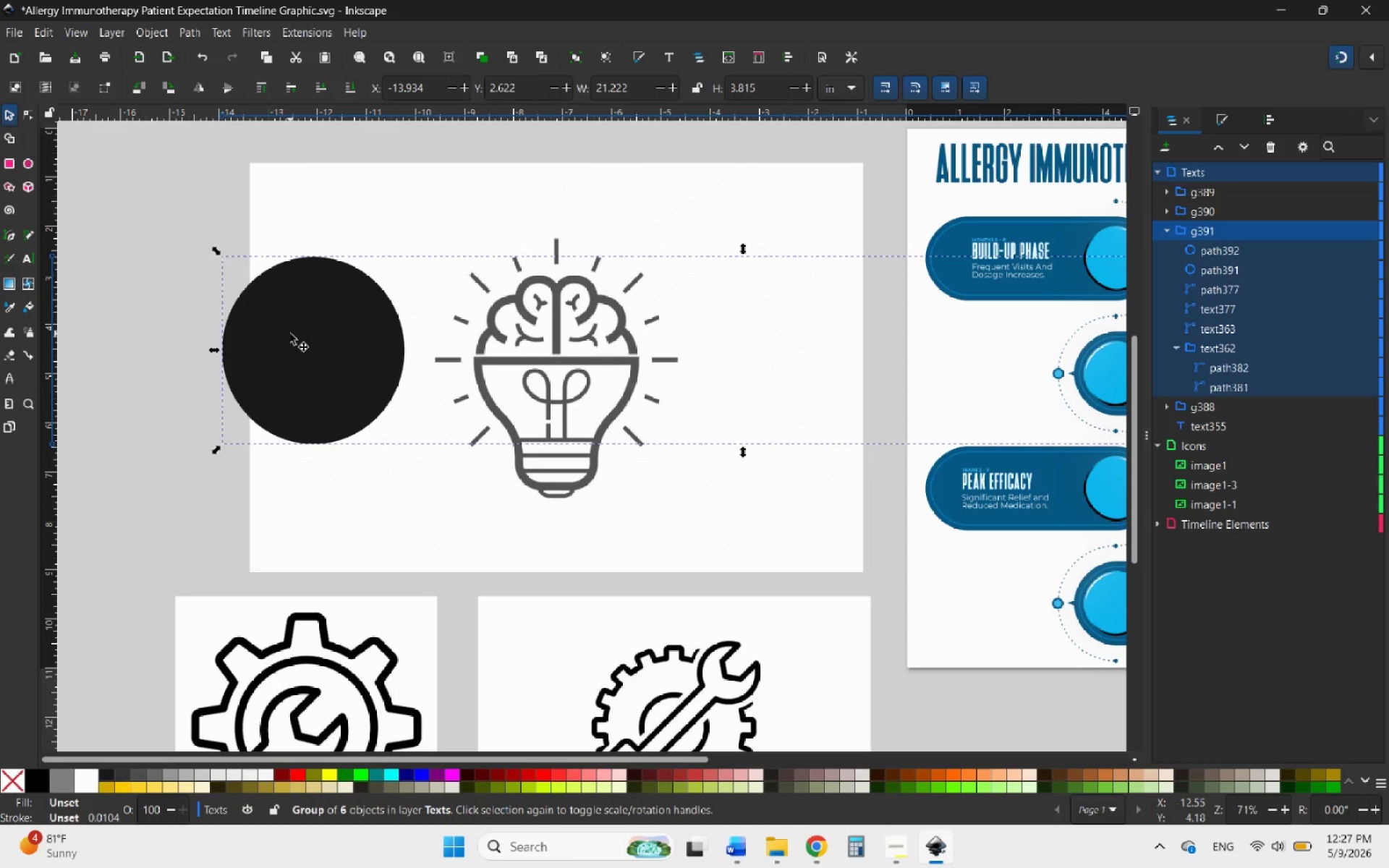 
double_click([290, 333])
 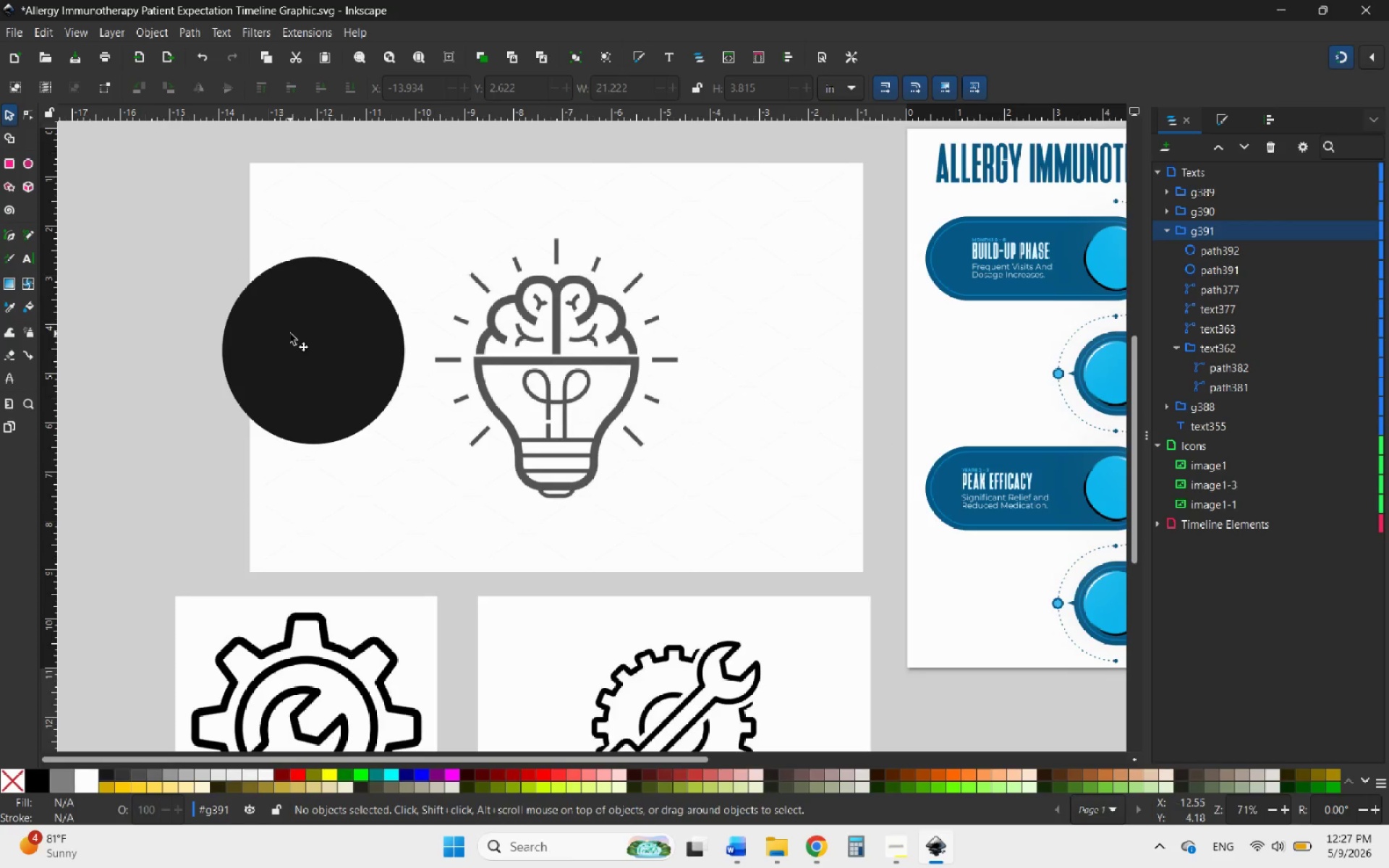 
triple_click([290, 333])
 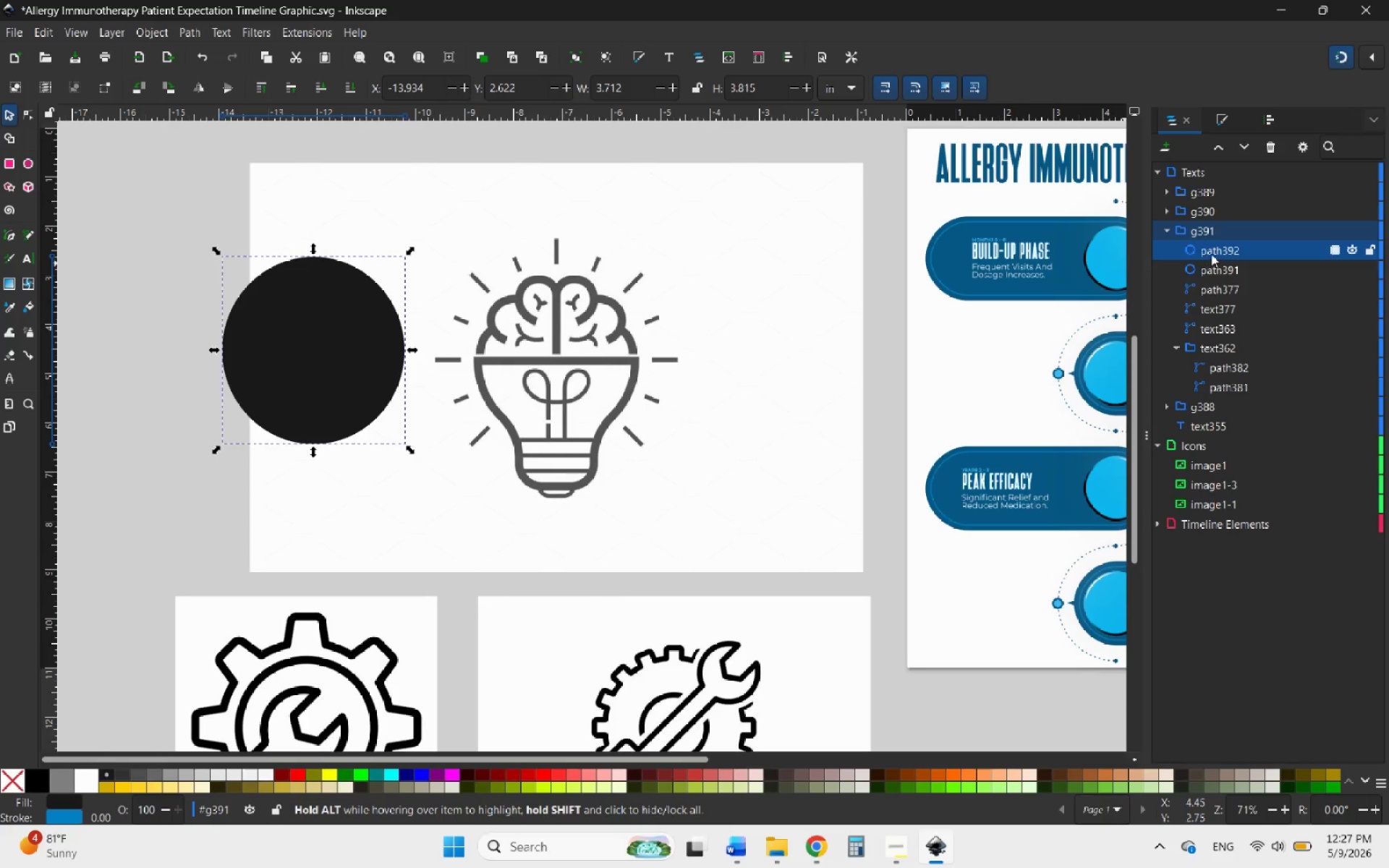 
left_click_drag(start_coordinate=[1231, 249], to_coordinate=[1237, 457])
 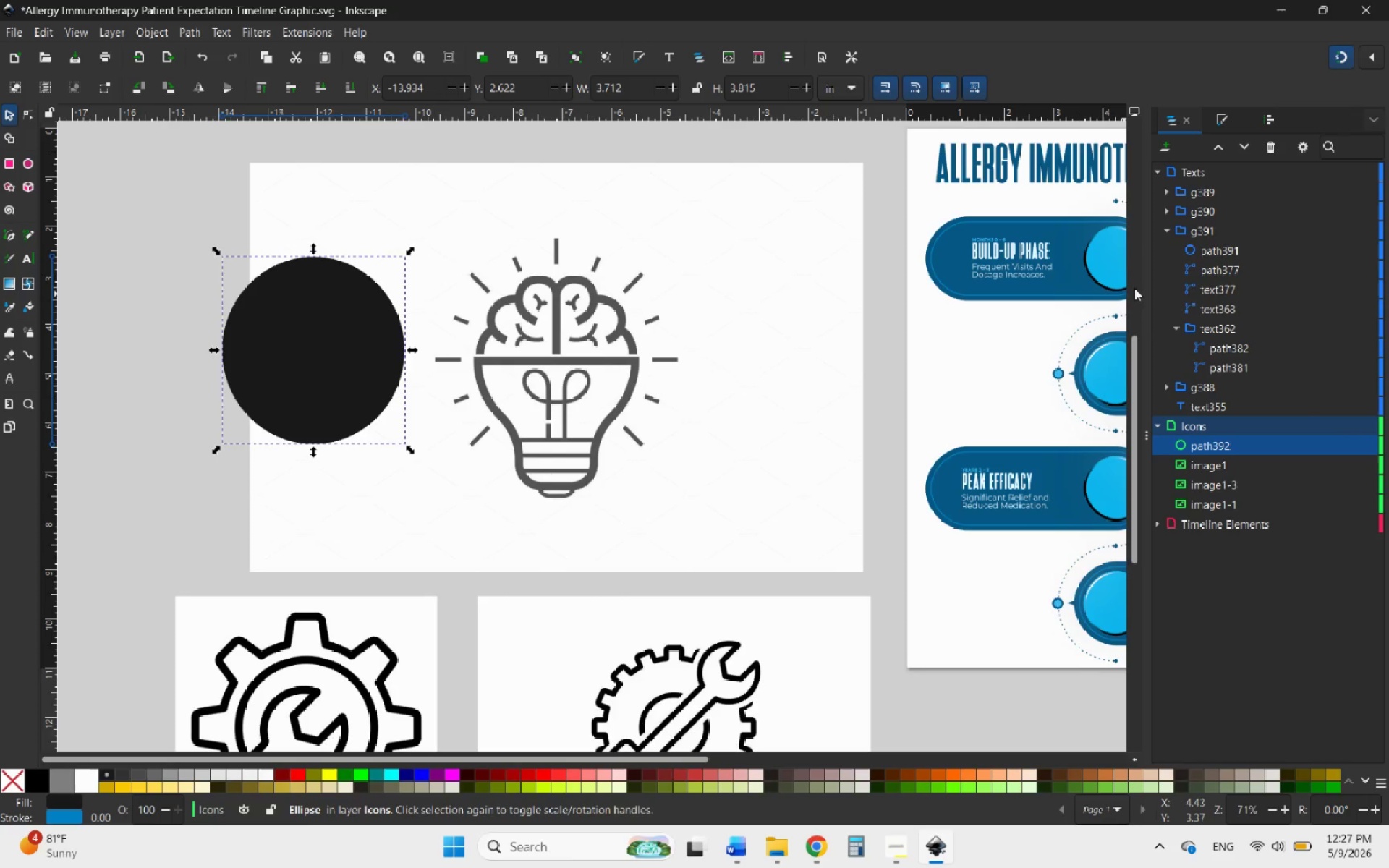 
left_click([1213, 233])
 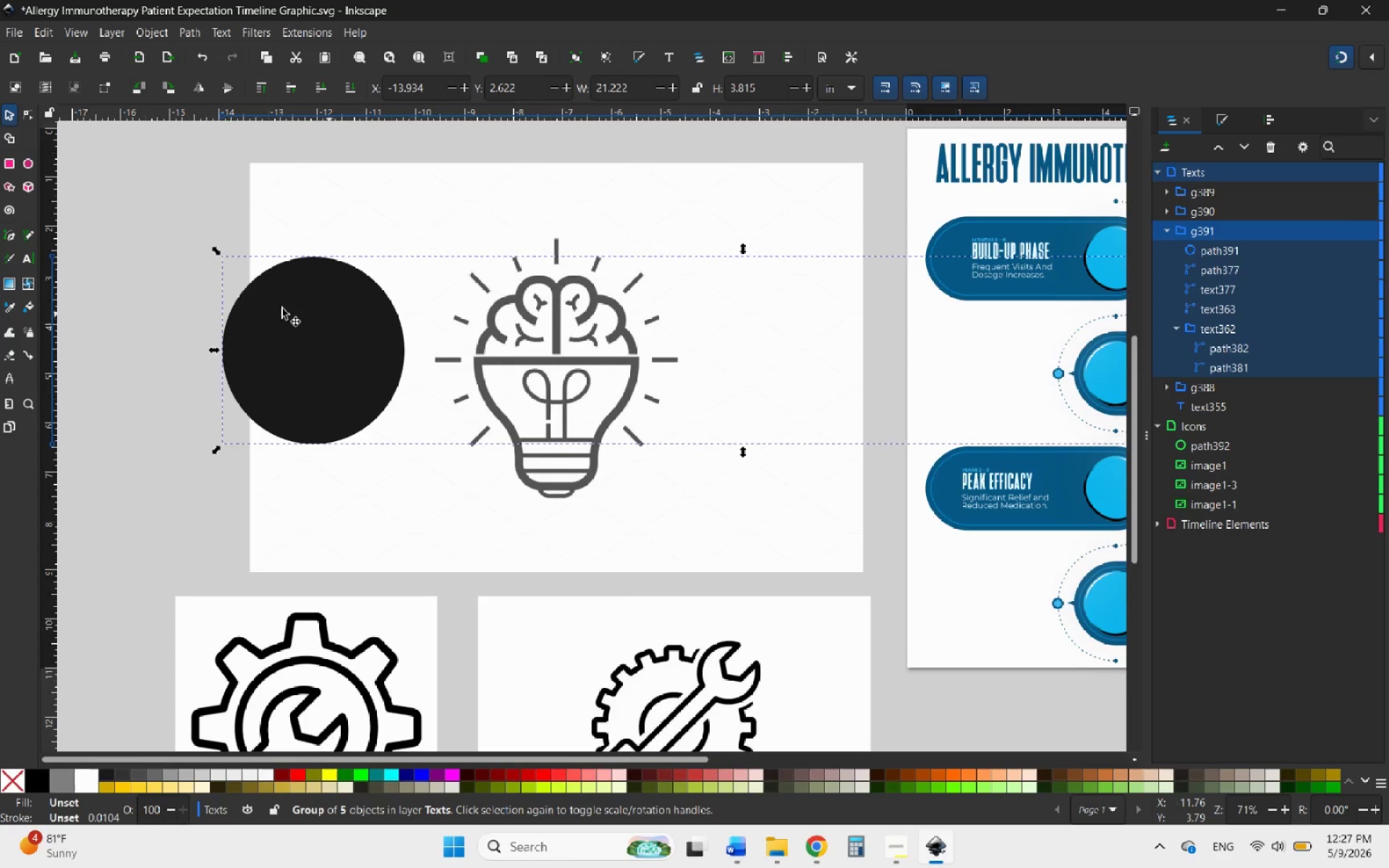 
left_click([163, 263])
 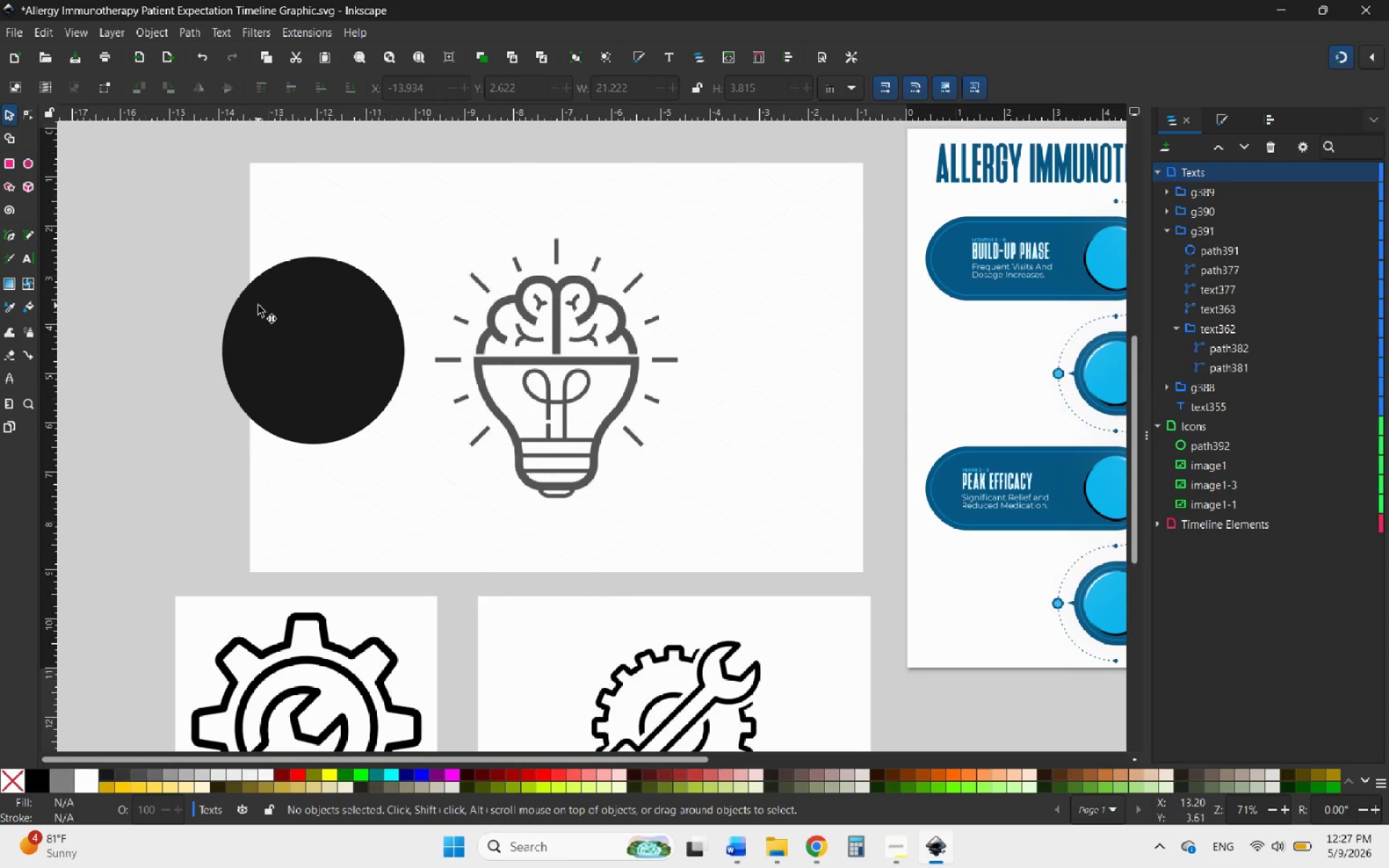 
left_click([259, 305])
 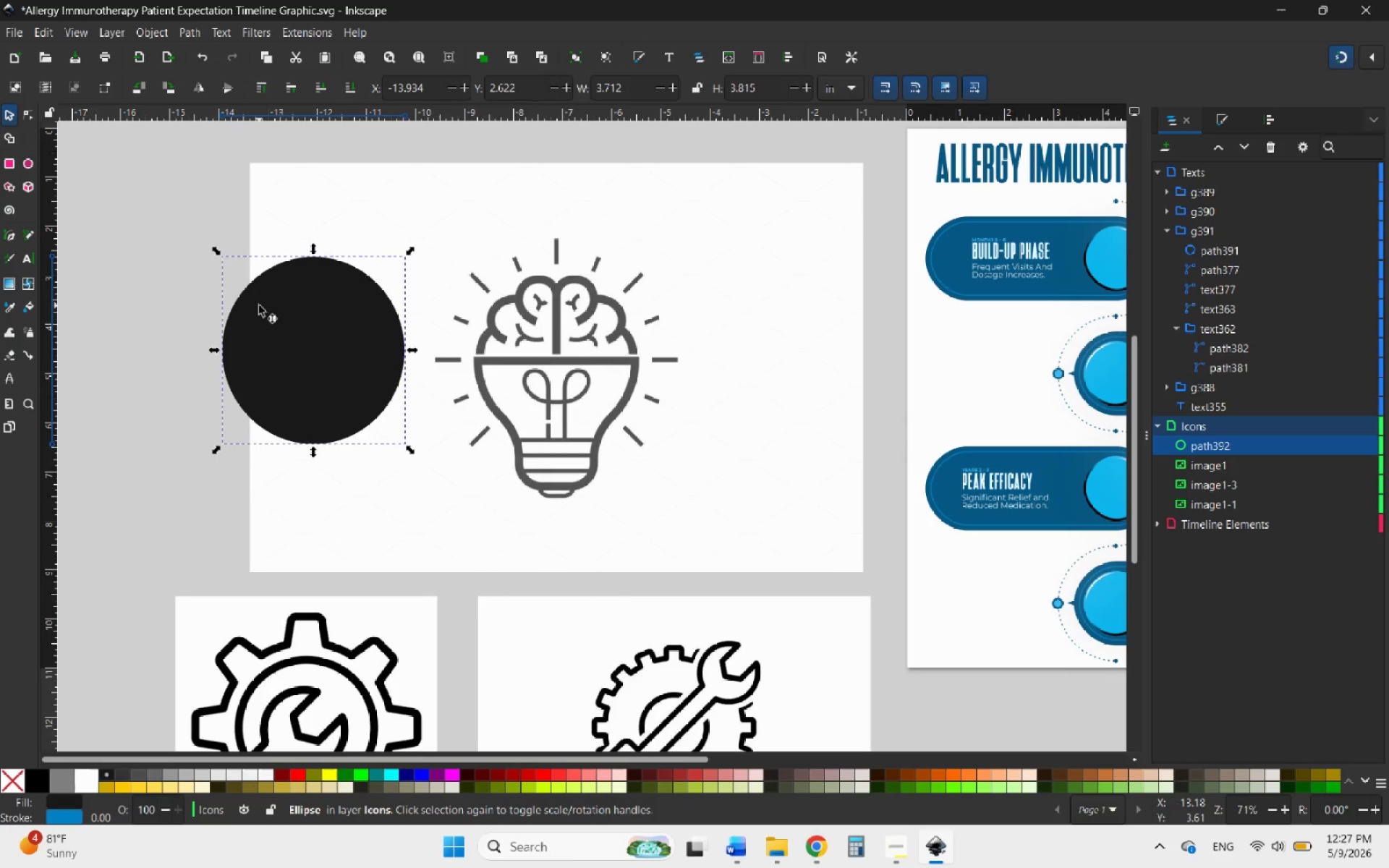 
left_click_drag(start_coordinate=[259, 305], to_coordinate=[258, 414])
 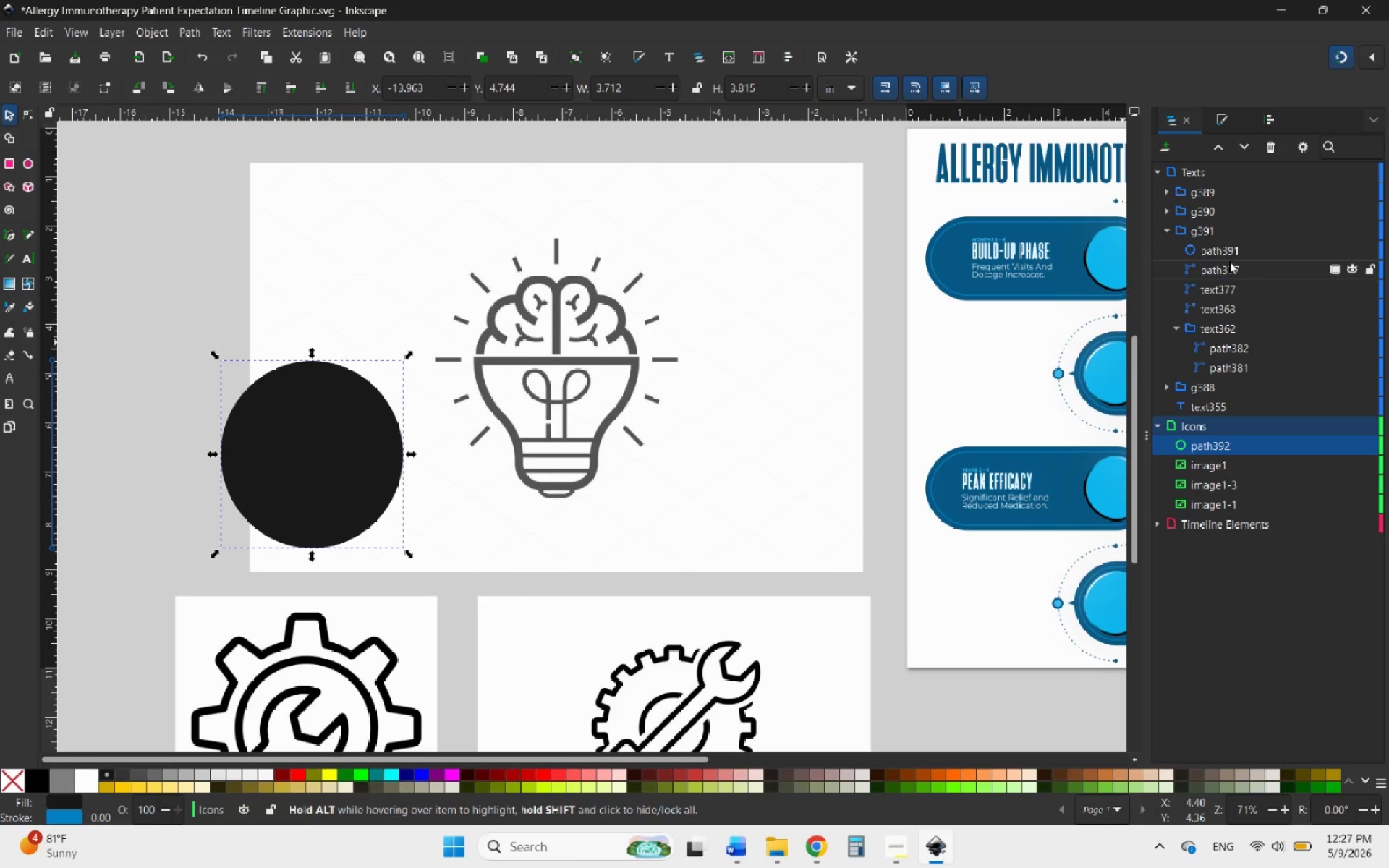 
left_click([1223, 251])
 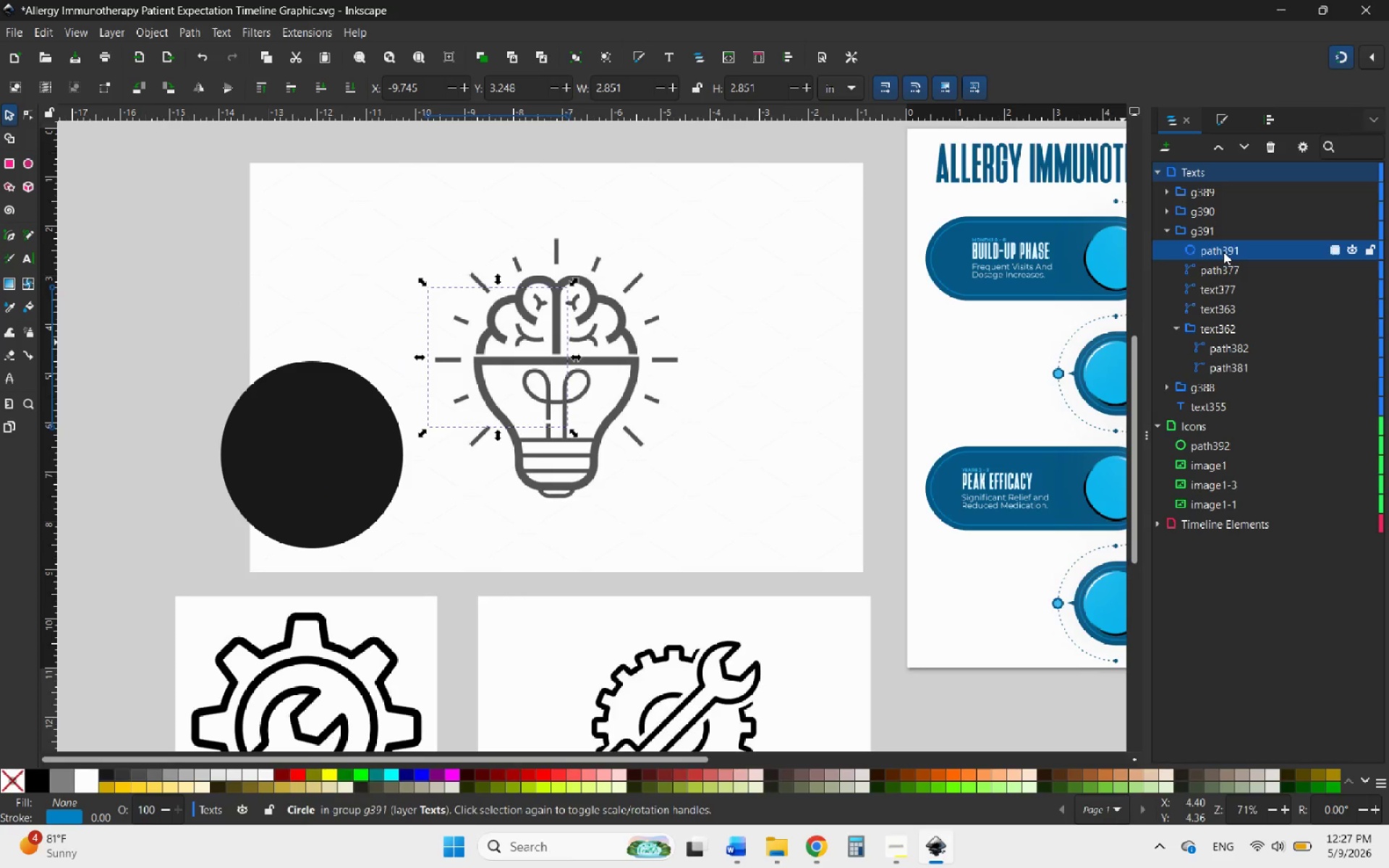 
key(Delete)
 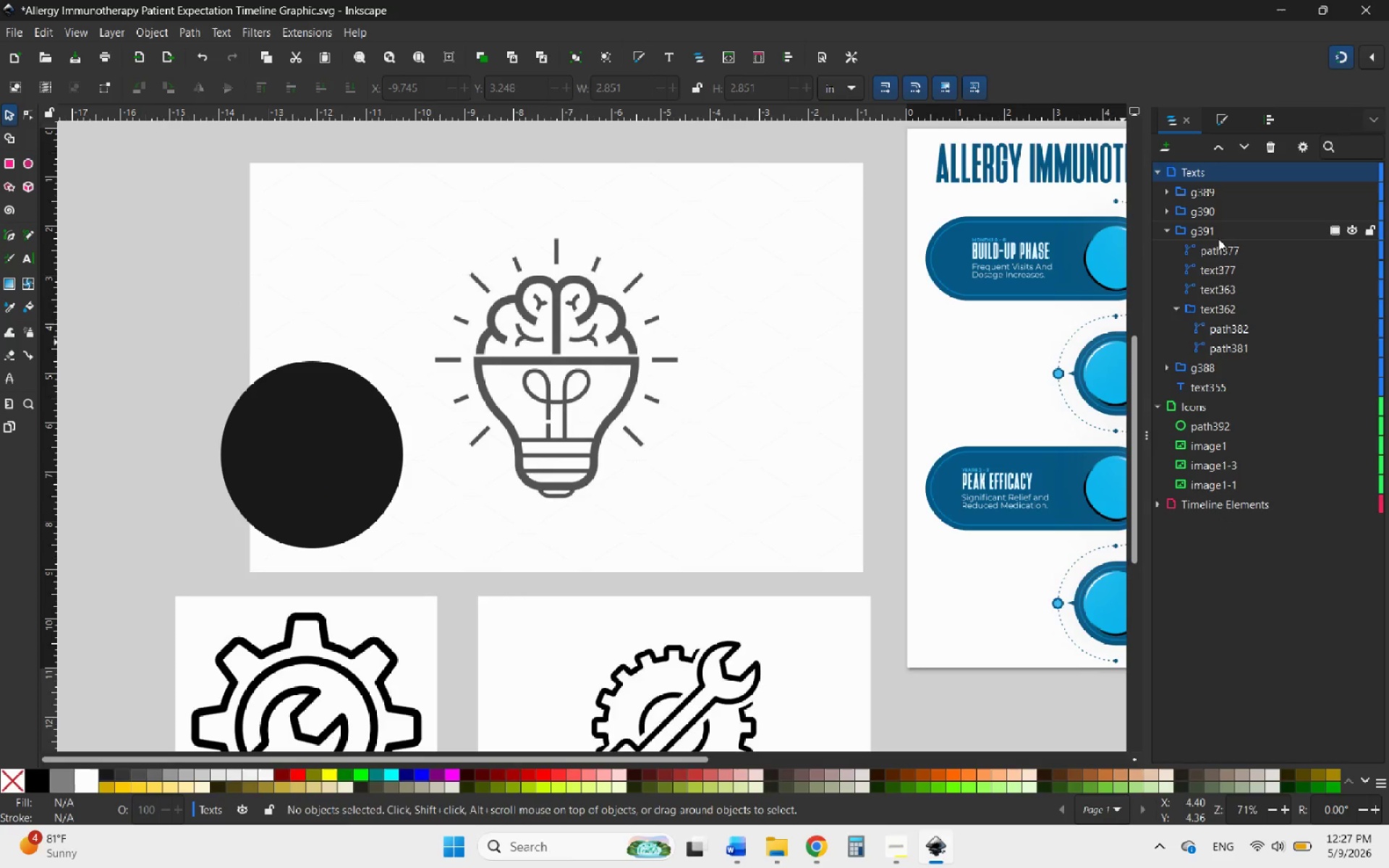 
left_click([1217, 231])
 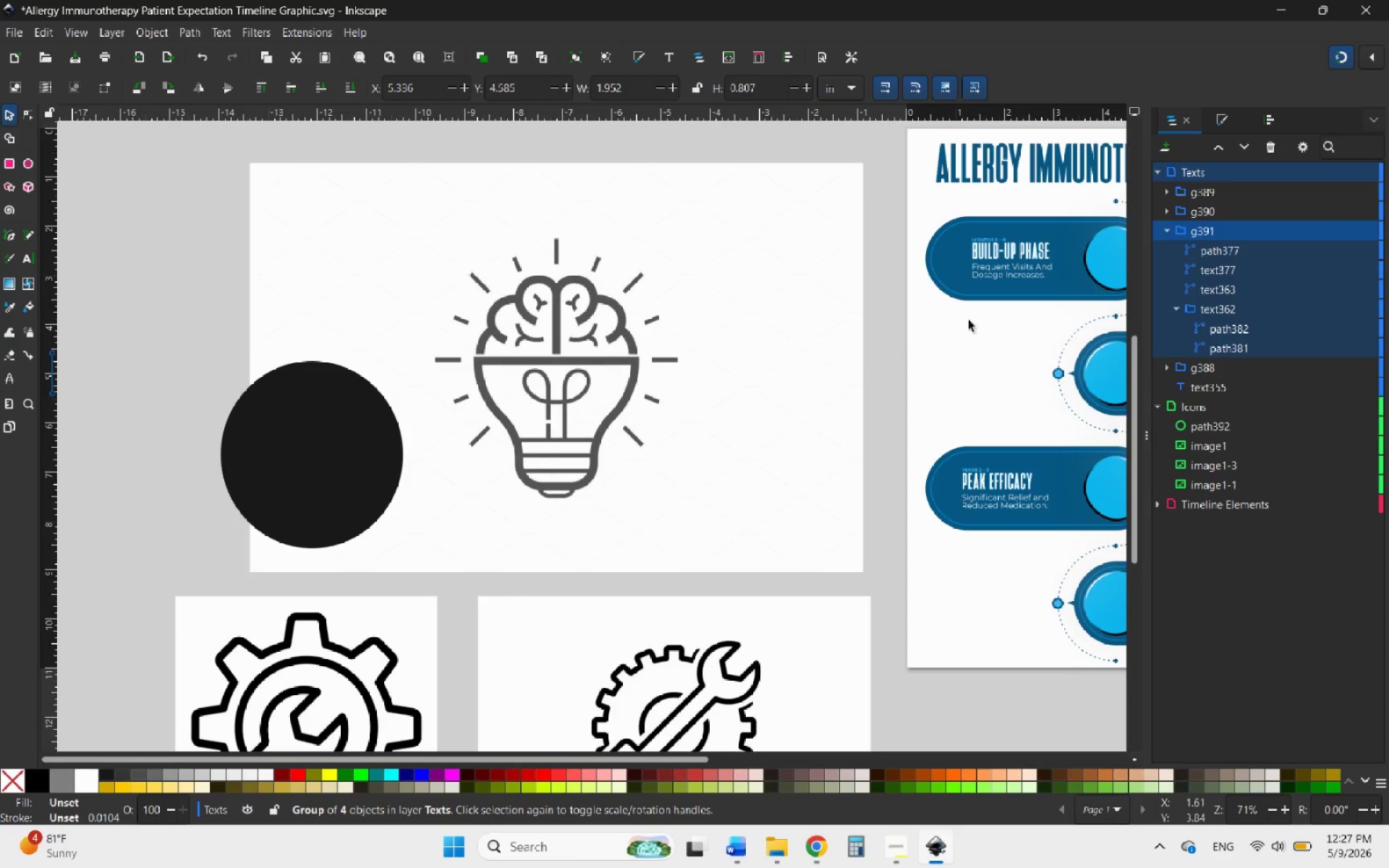 
hold_key(key=ControlLeft, duration=2.03)
scroll: coordinate [723, 429], scroll_direction: down, amount: 4.0
 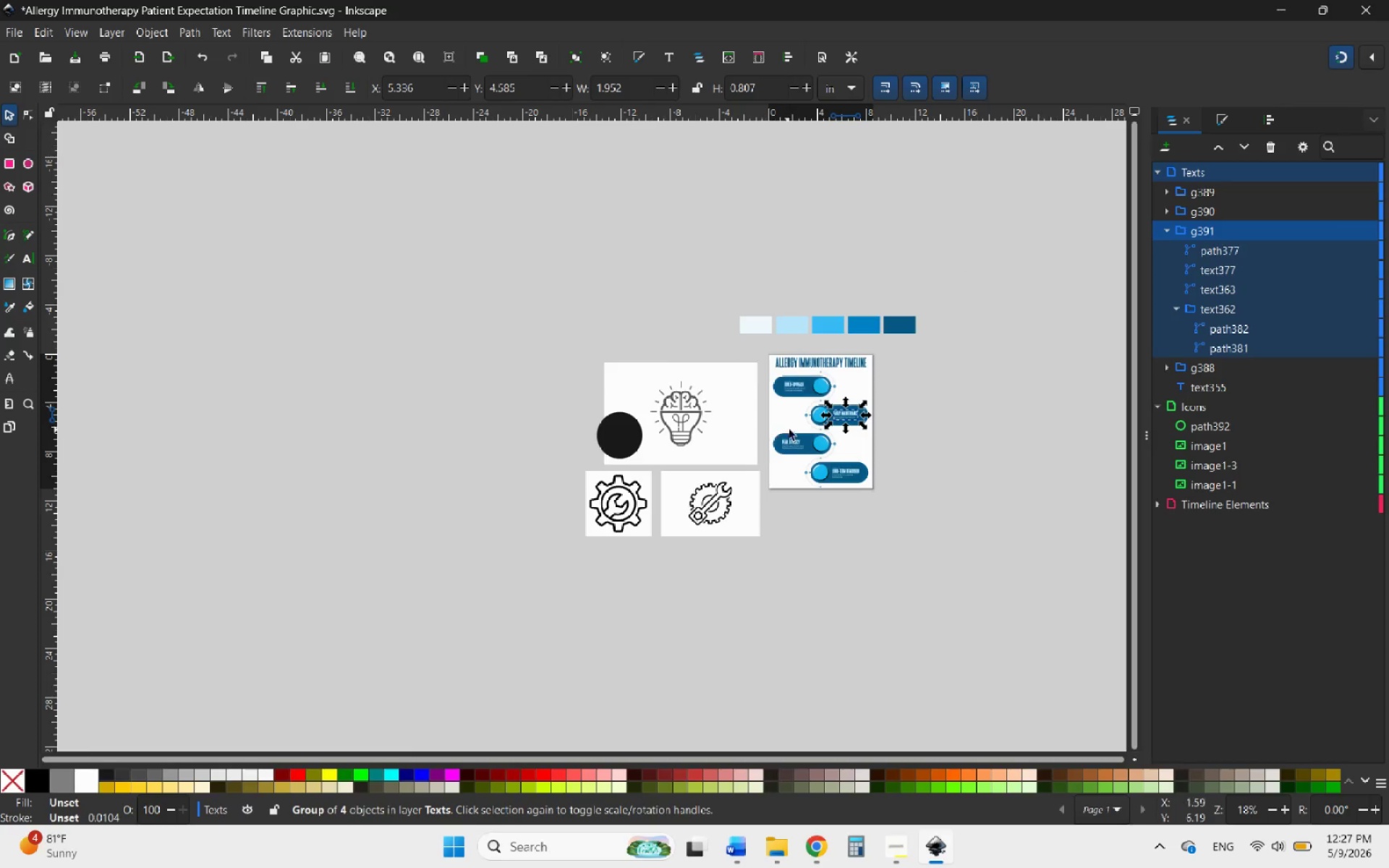 
scroll: coordinate [896, 407], scroll_direction: up, amount: 3.0
 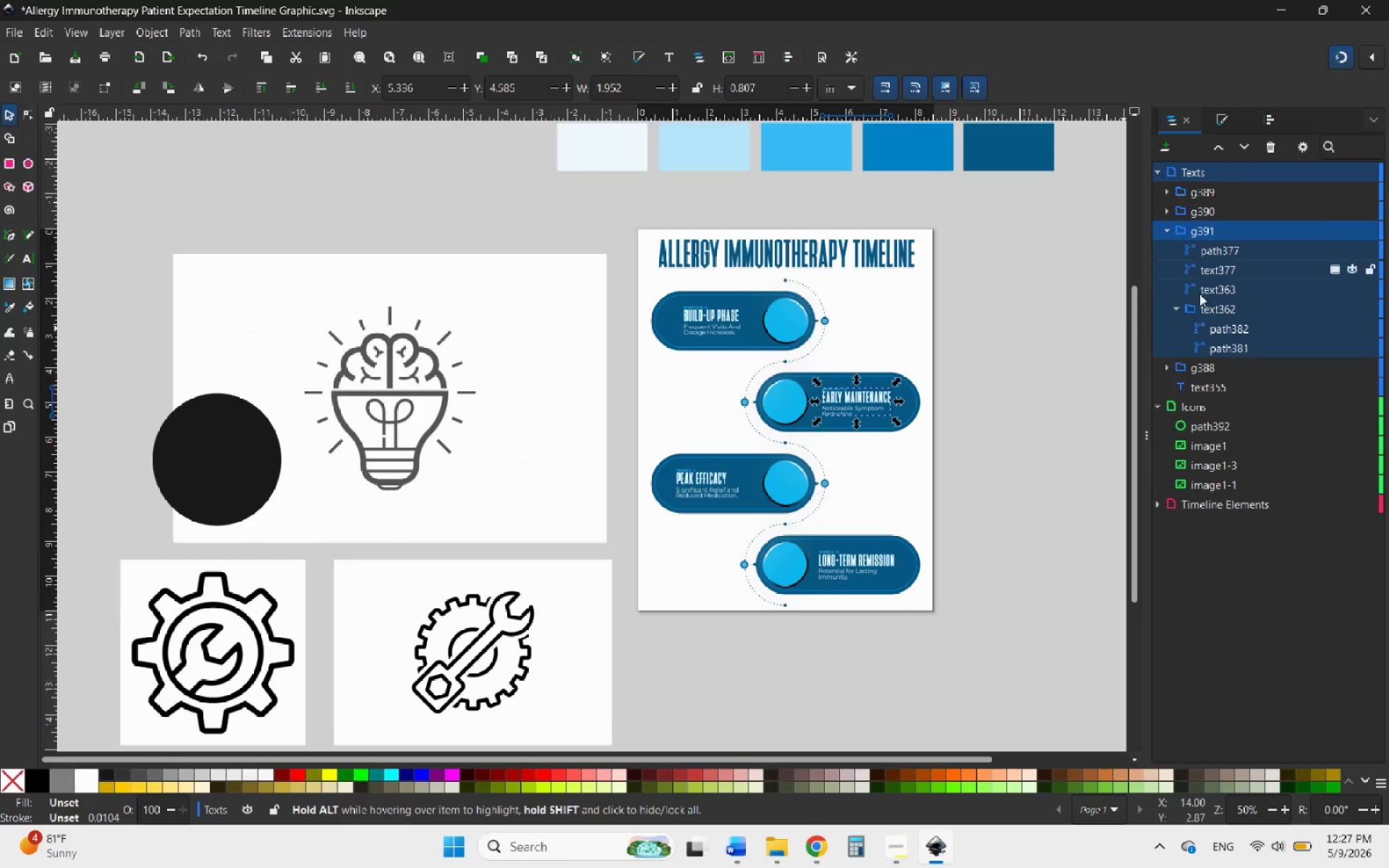 
left_click([1223, 312])
 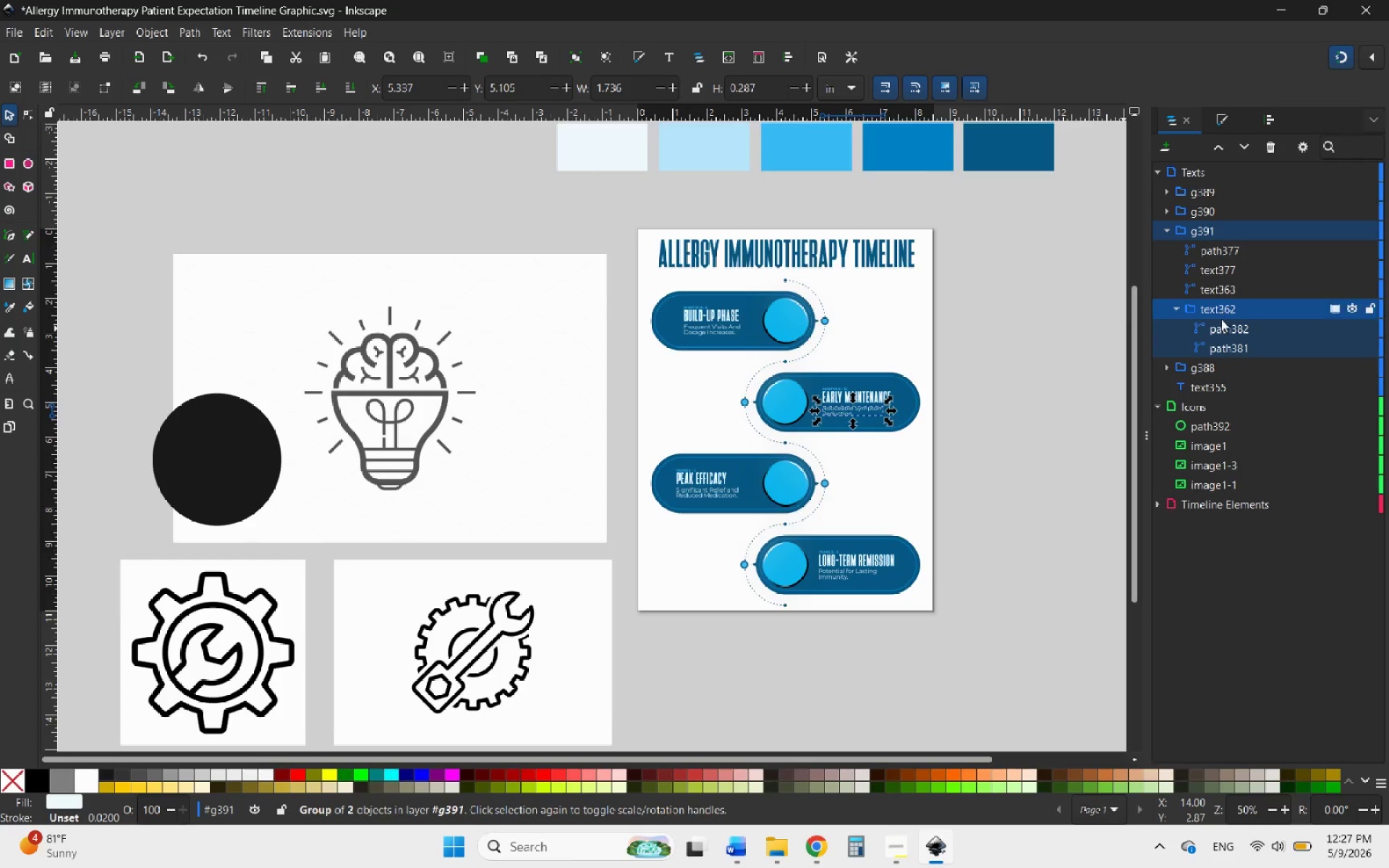 
left_click([1232, 332])
 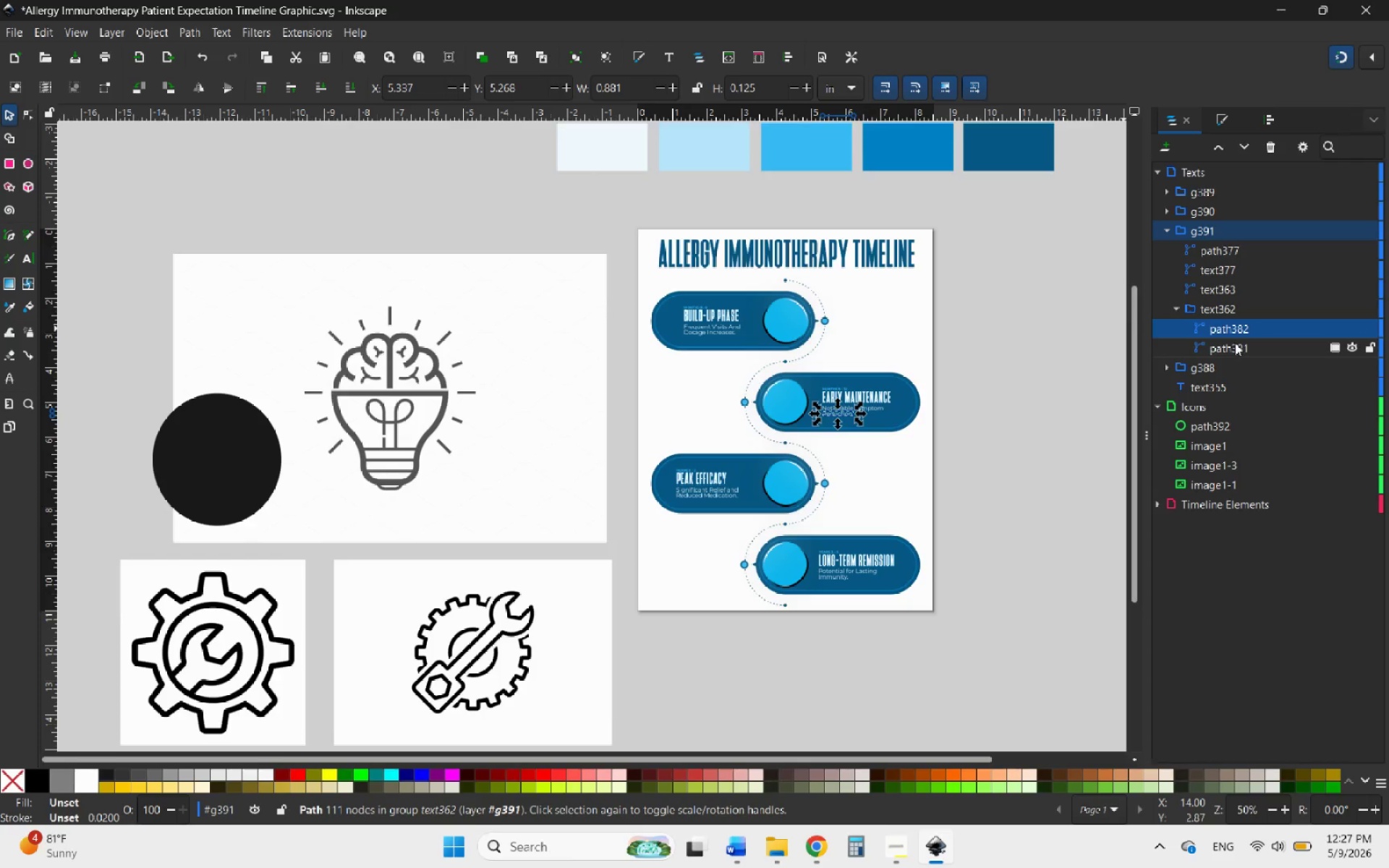 
left_click([1235, 344])
 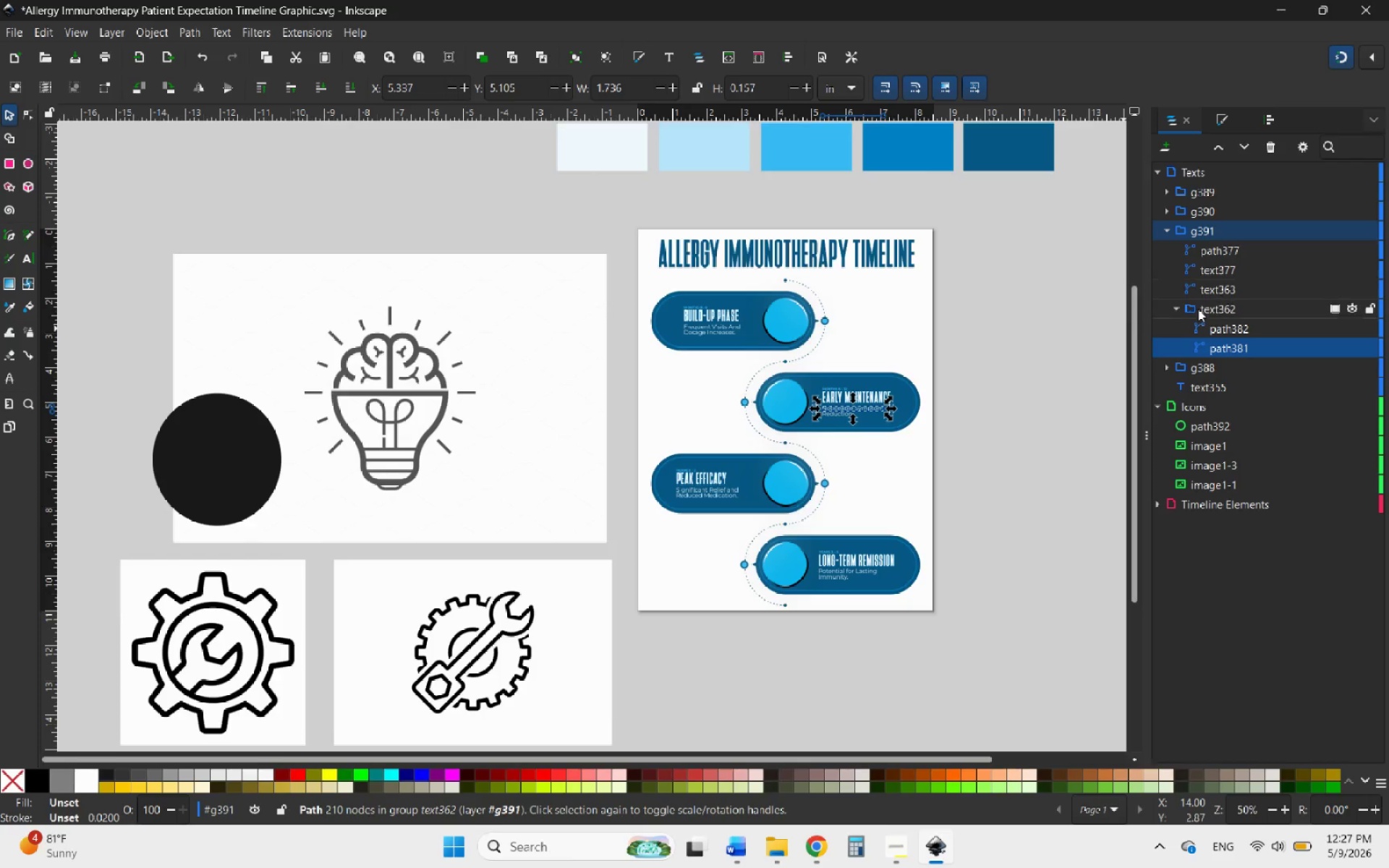 
left_click([1177, 309])
 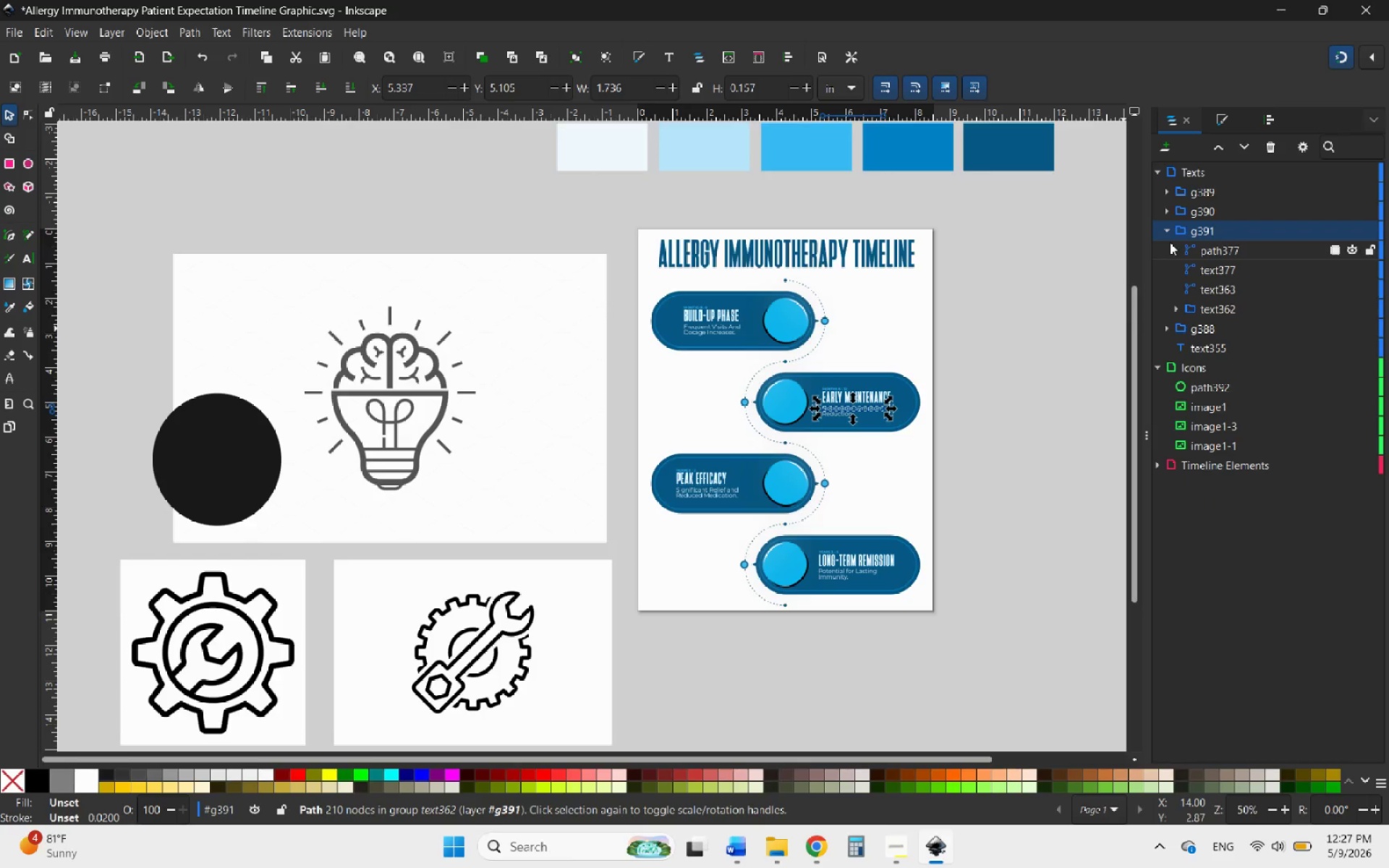 
left_click([1166, 236])
 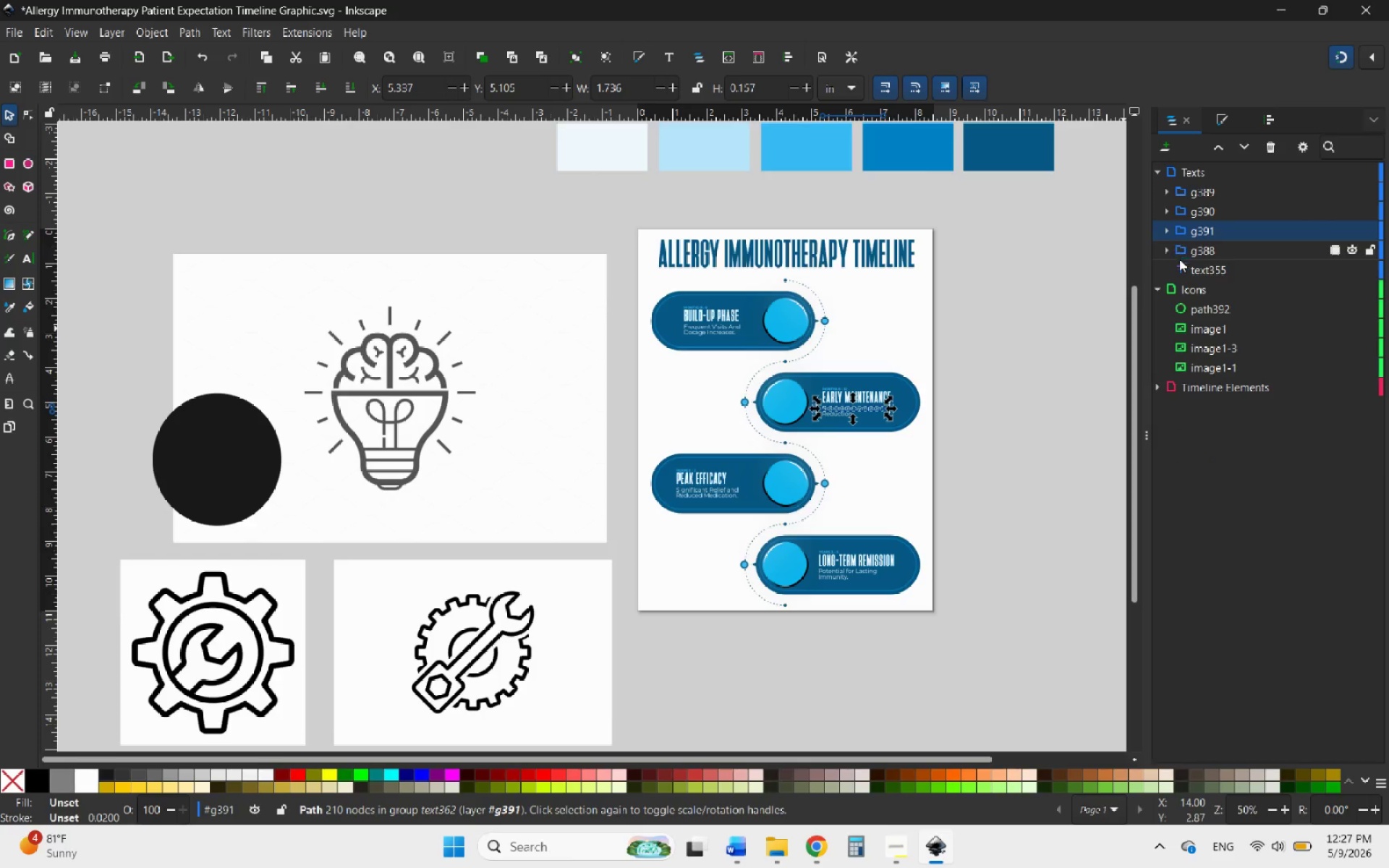 
left_click([1225, 255])
 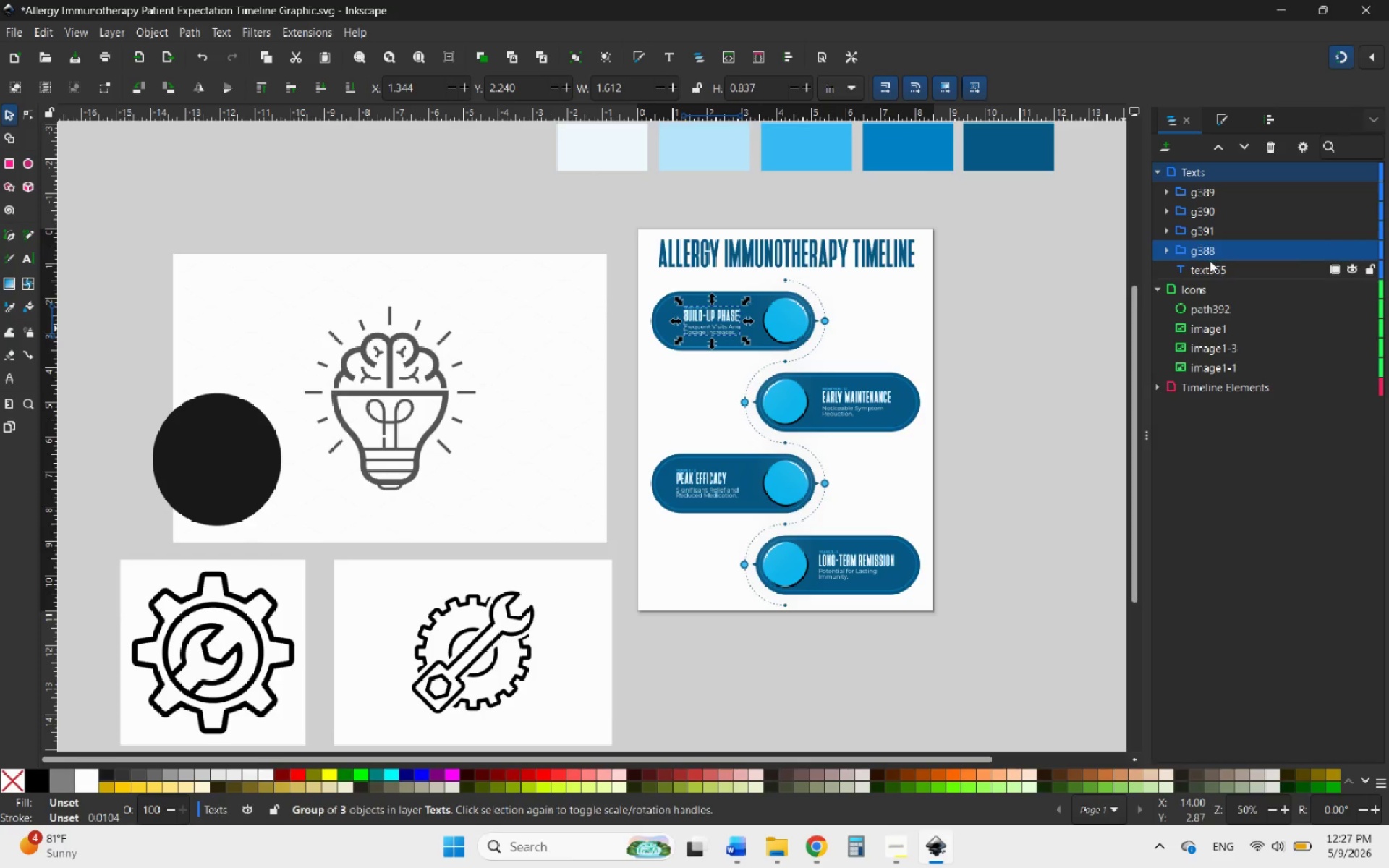 
left_click([1199, 266])
 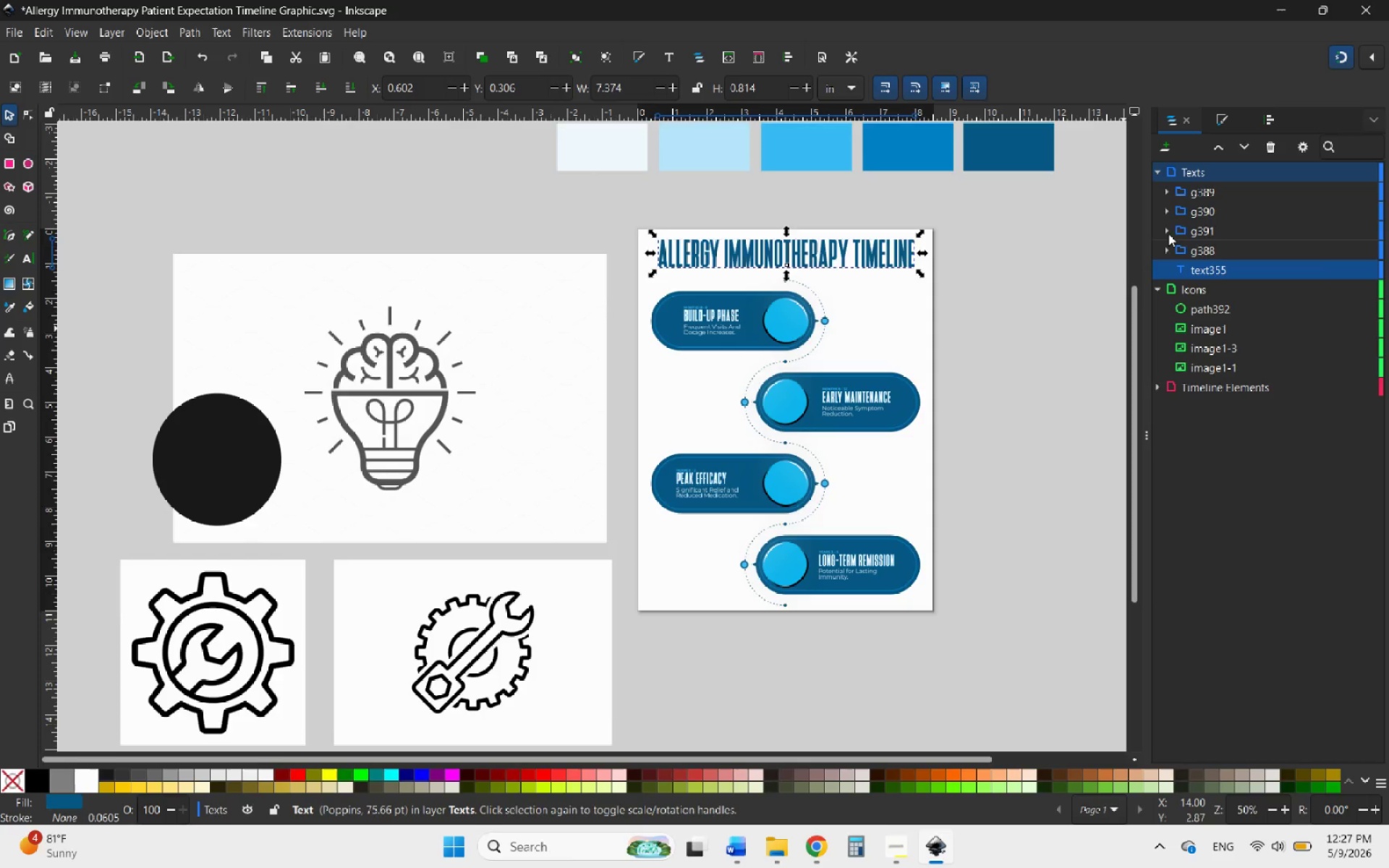 
left_click([1160, 175])
 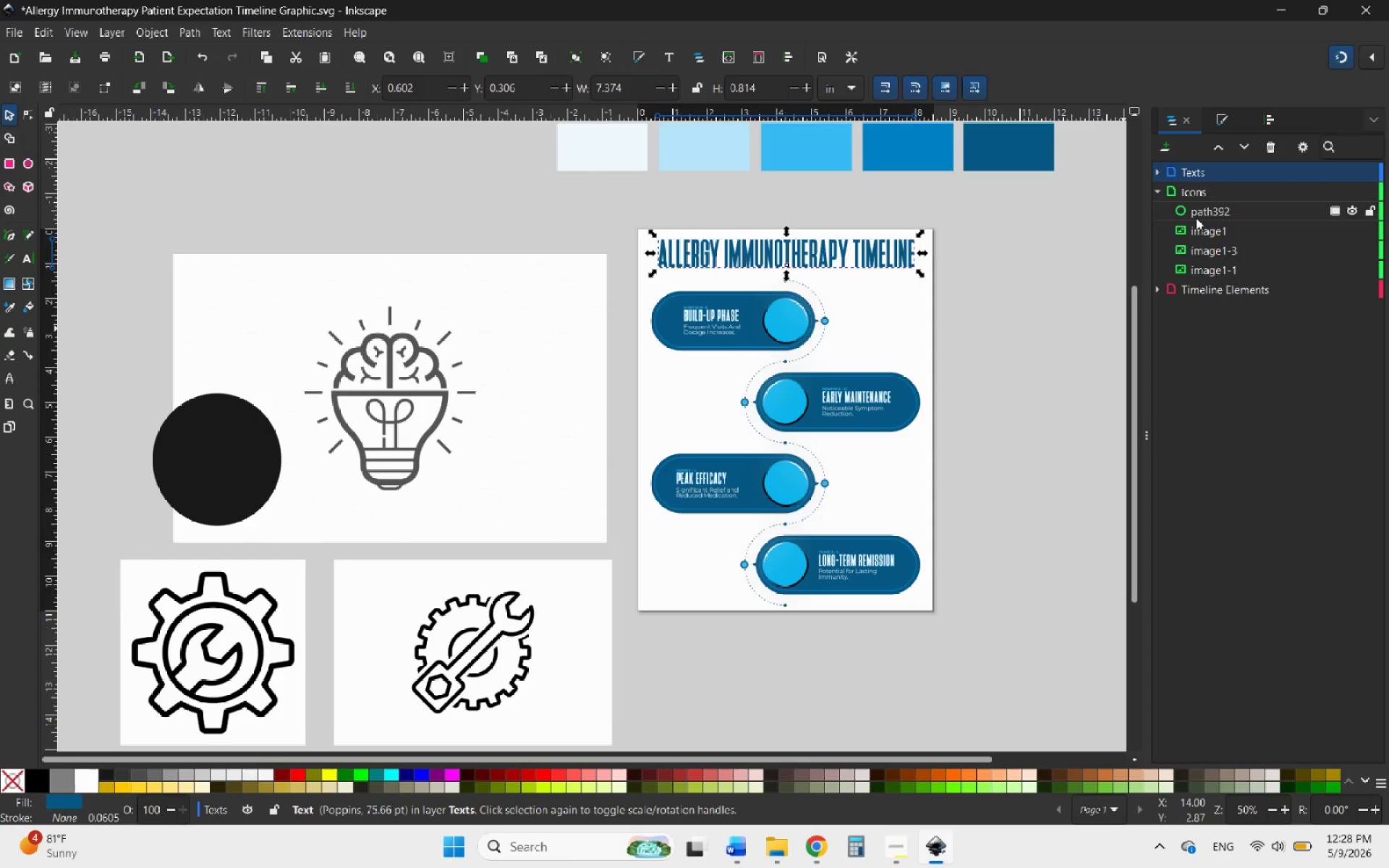 
left_click([1216, 212])
 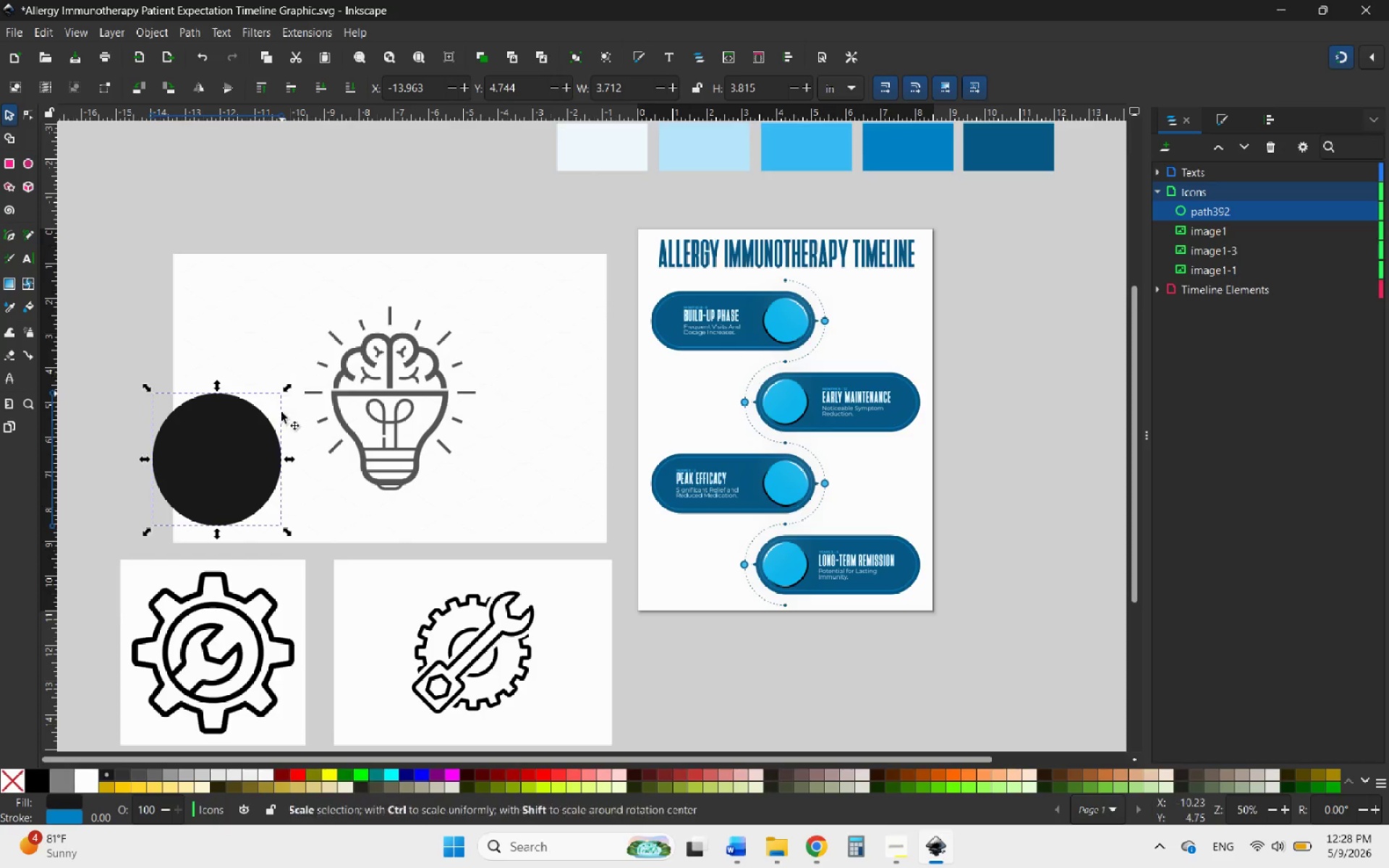 
left_click_drag(start_coordinate=[245, 456], to_coordinate=[428, 381])
 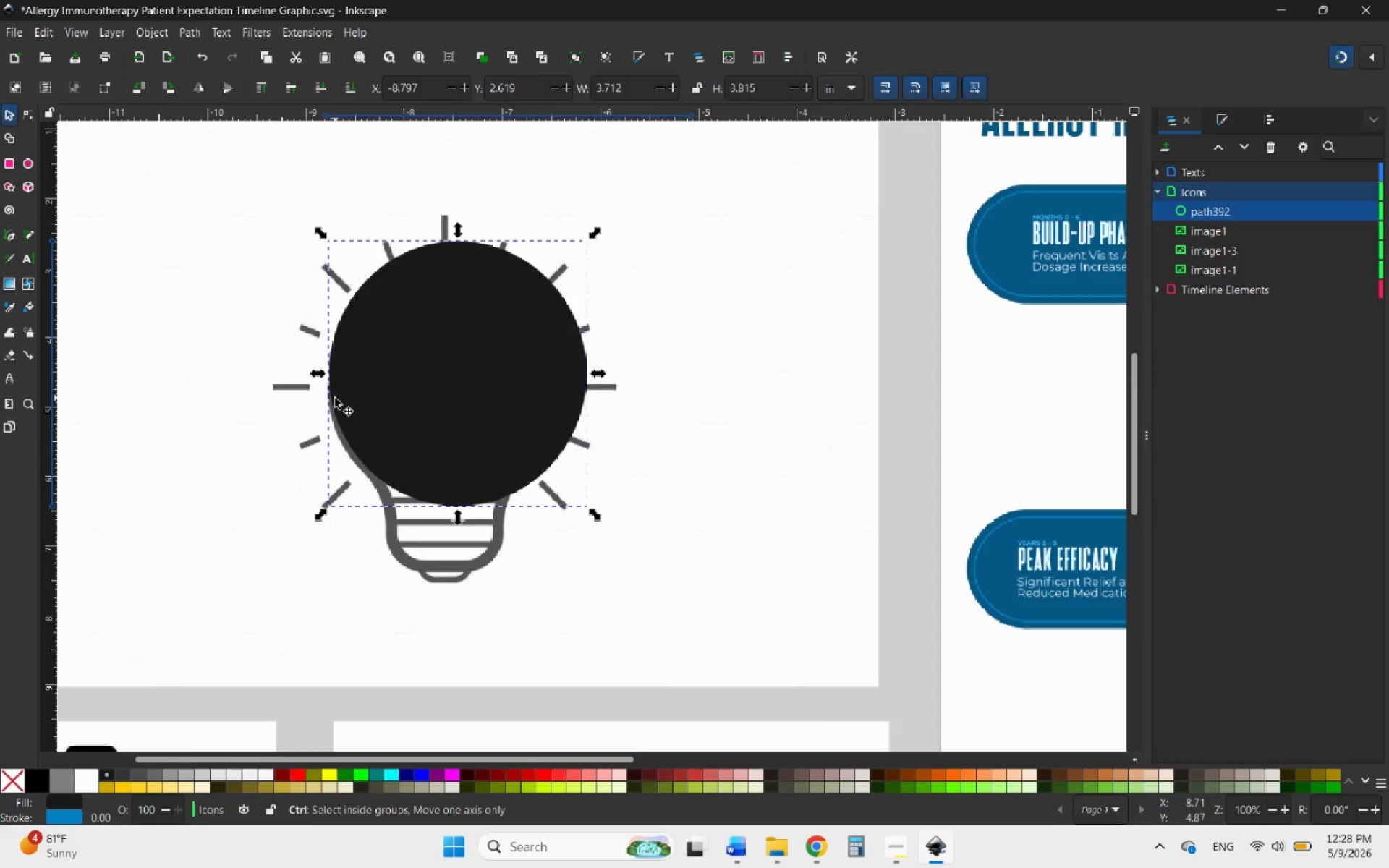 
key(Control+ControlLeft)
 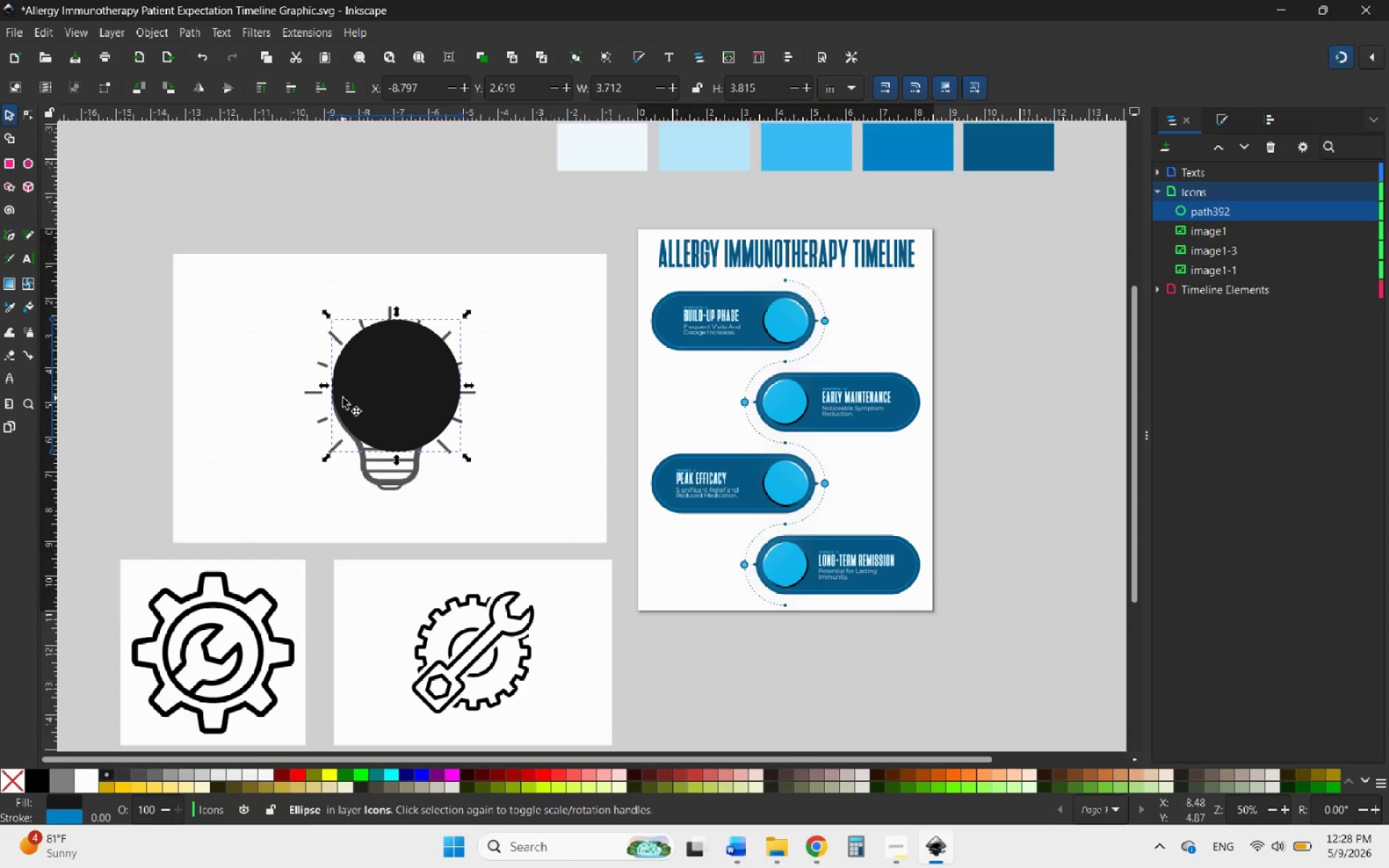 
hold_key(key=ControlLeft, duration=0.59)
scroll: coordinate [335, 398], scroll_direction: up, amount: 4.0
 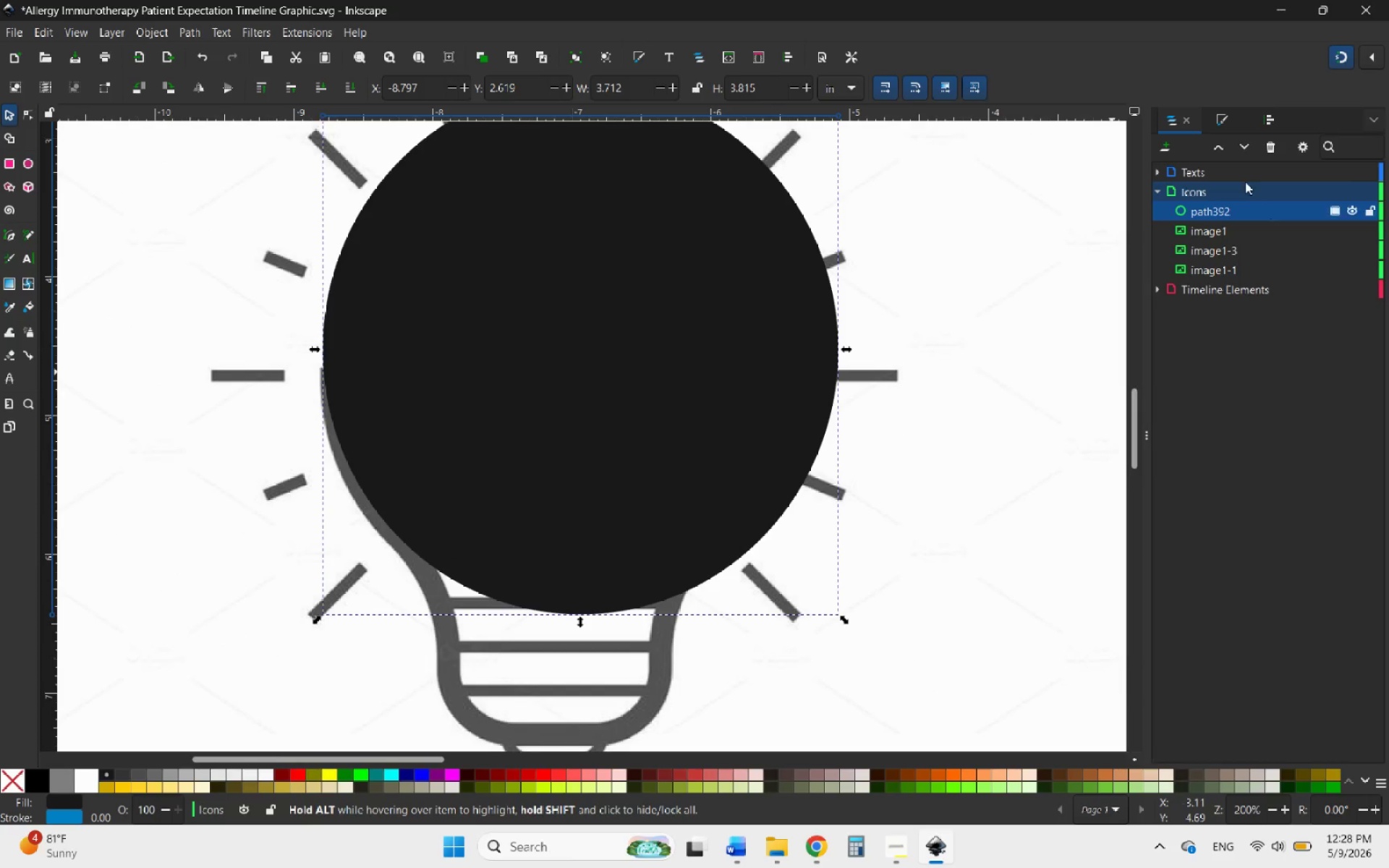 
left_click([1220, 121])
 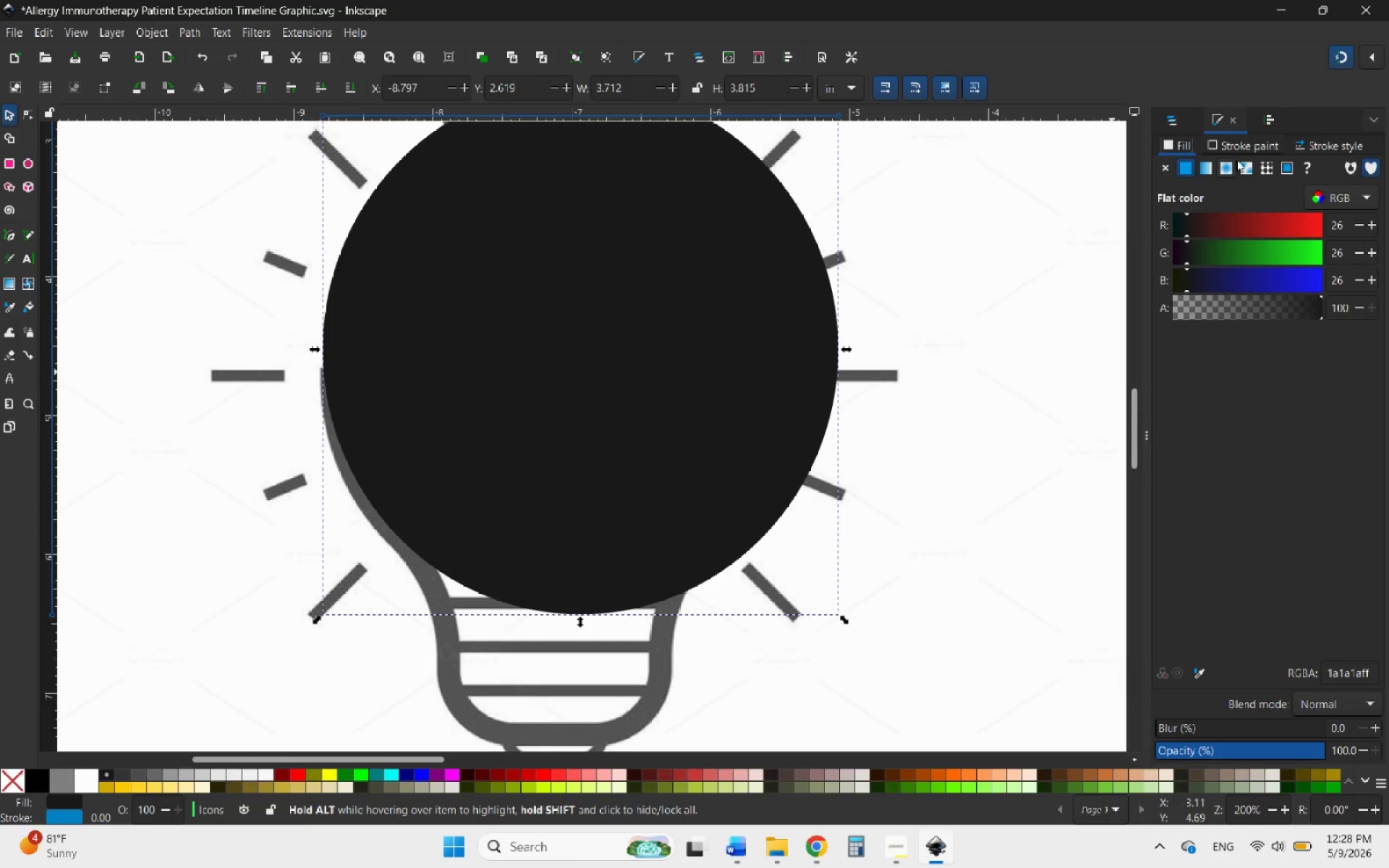 
left_click([1236, 148])
 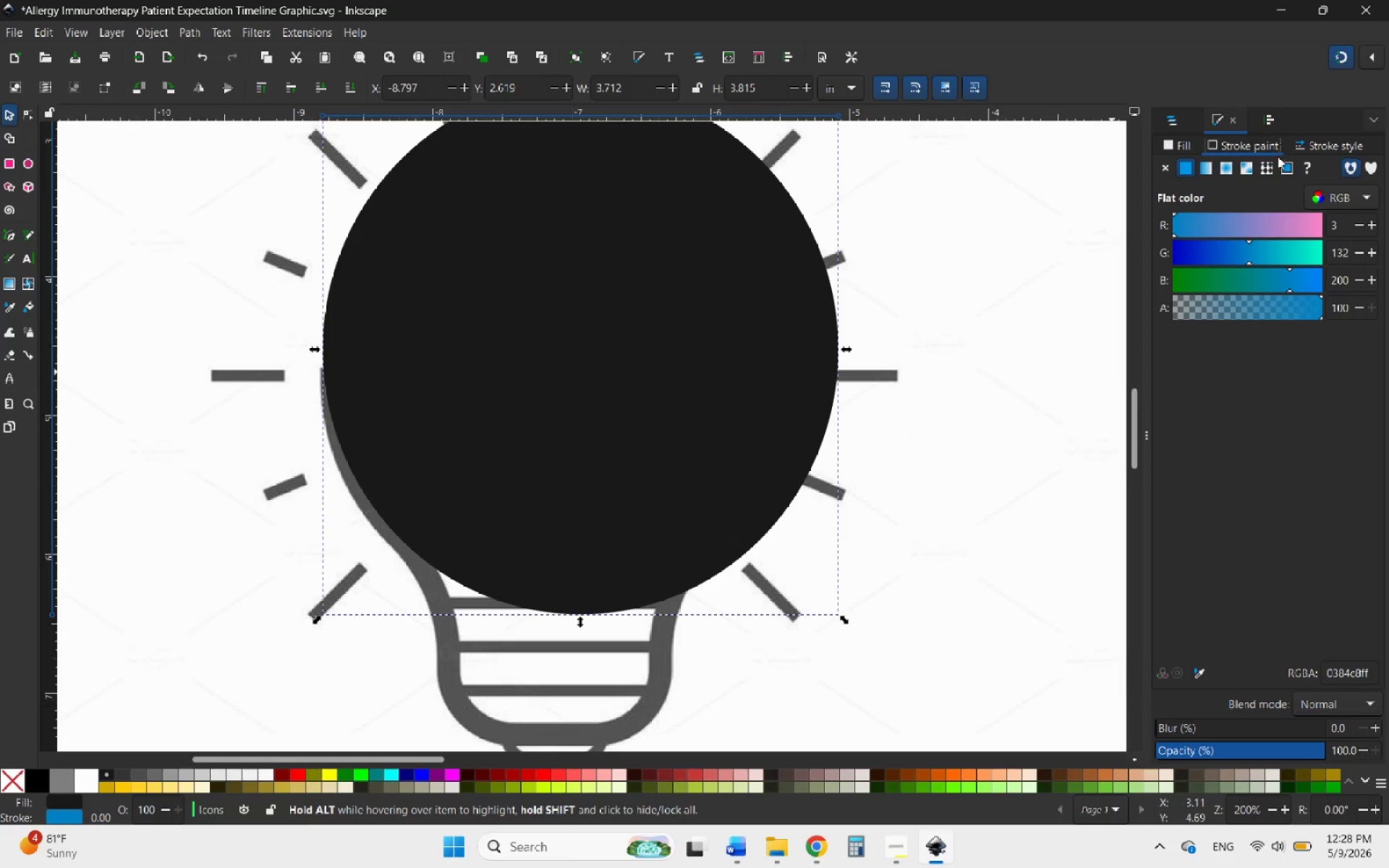 
left_click([1173, 146])
 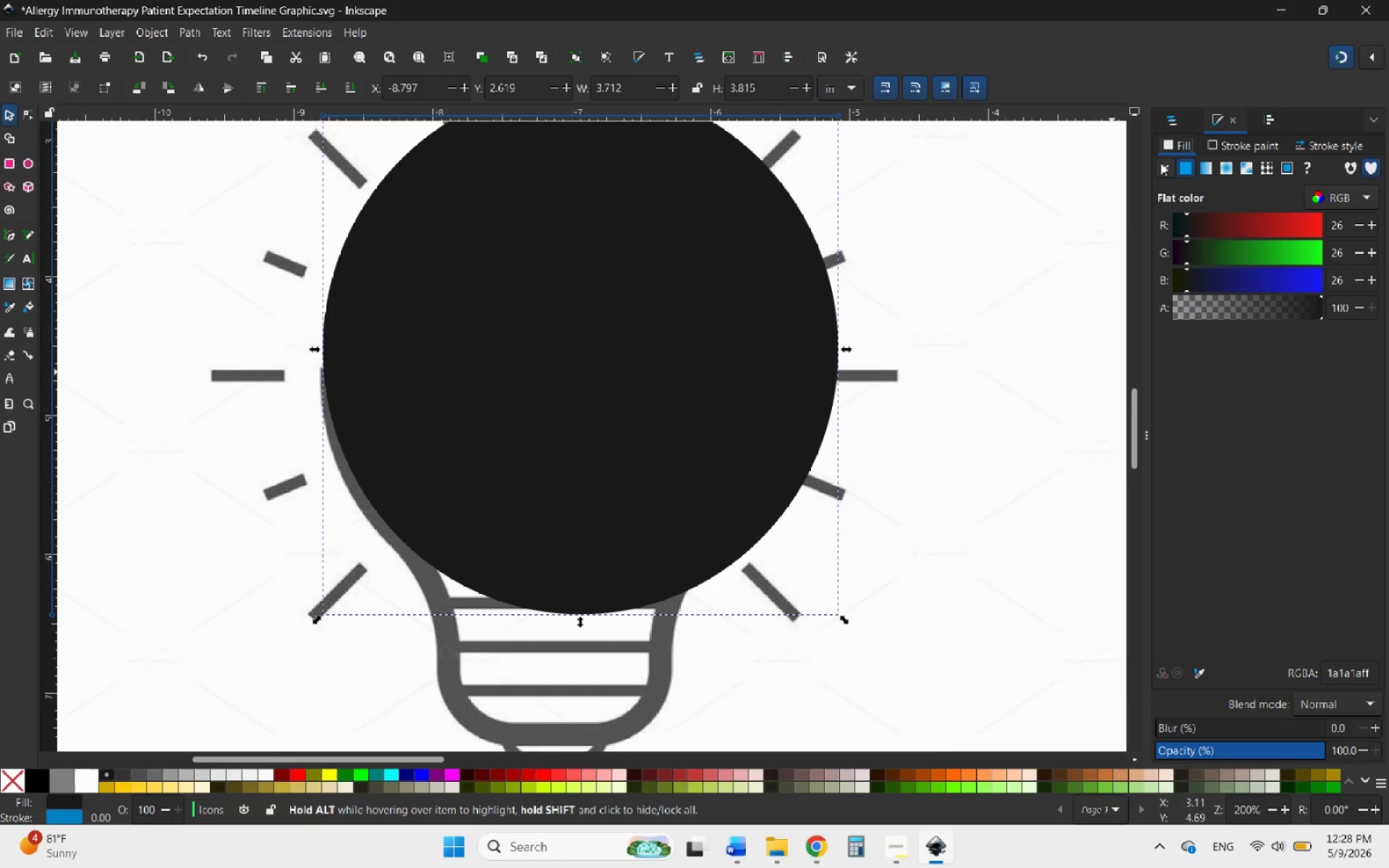 
left_click([1163, 165])
 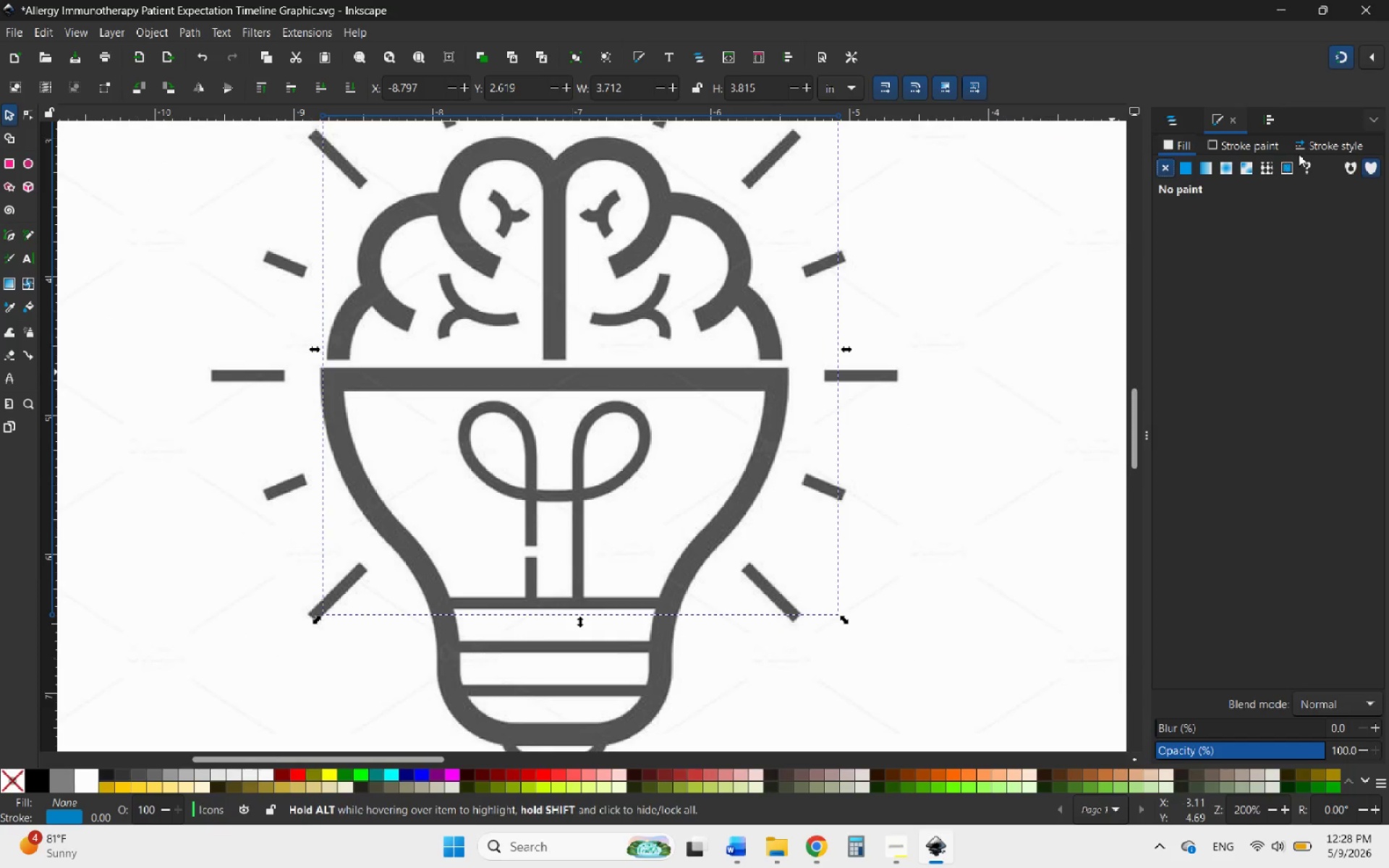 
left_click([1322, 146])
 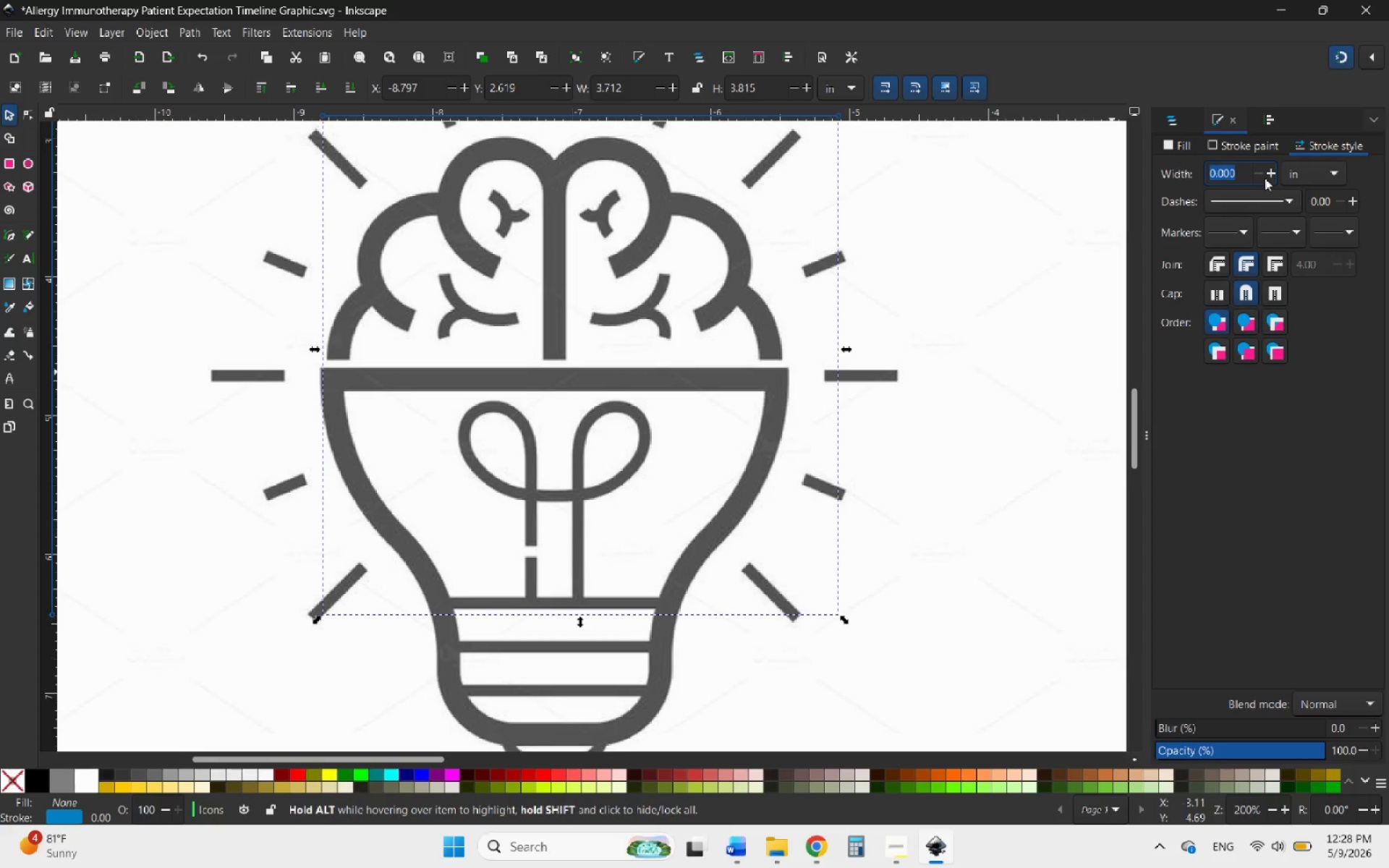 
left_click([1270, 176])
 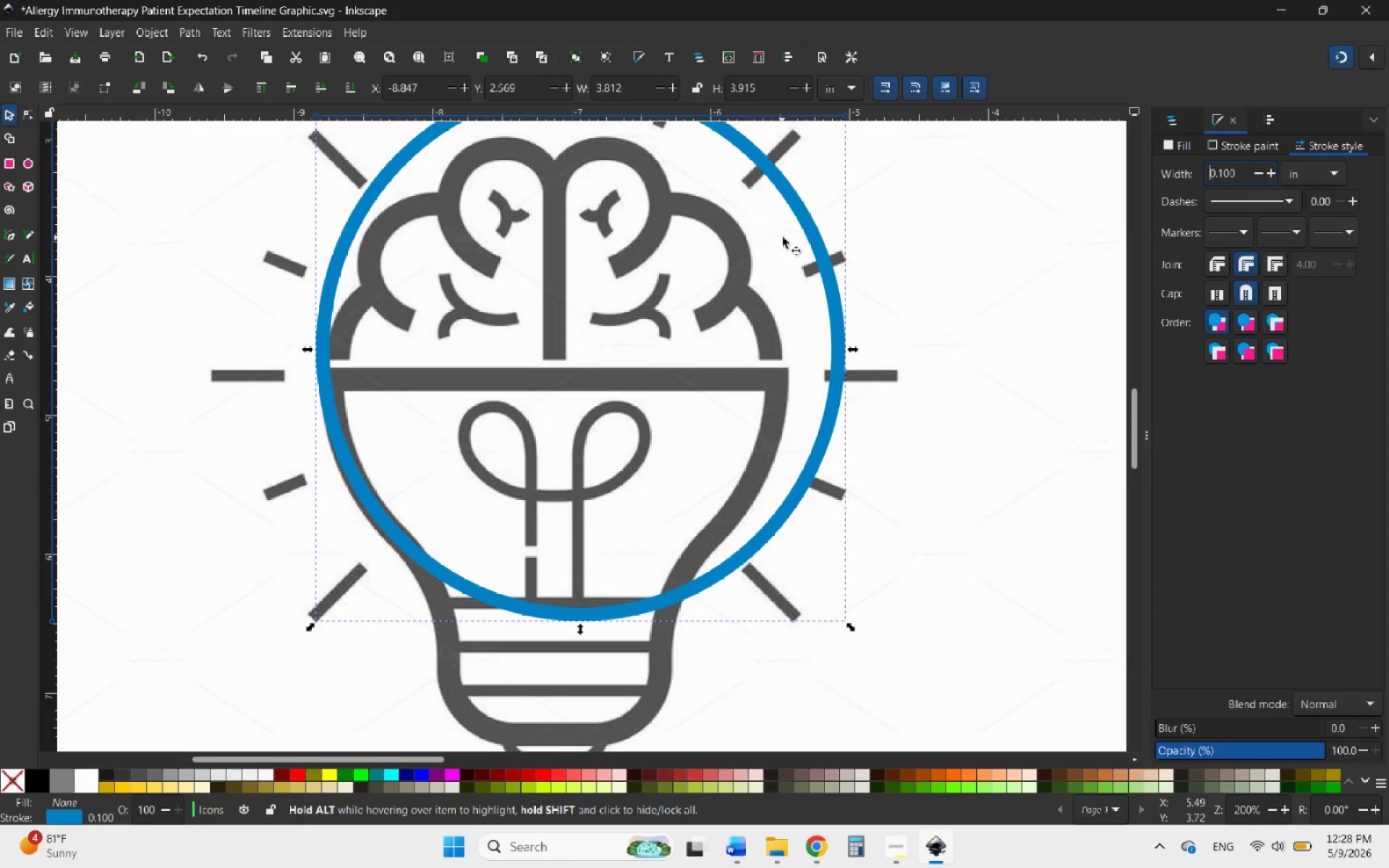 
left_click_drag(start_coordinate=[807, 217], to_coordinate=[781, 210])
 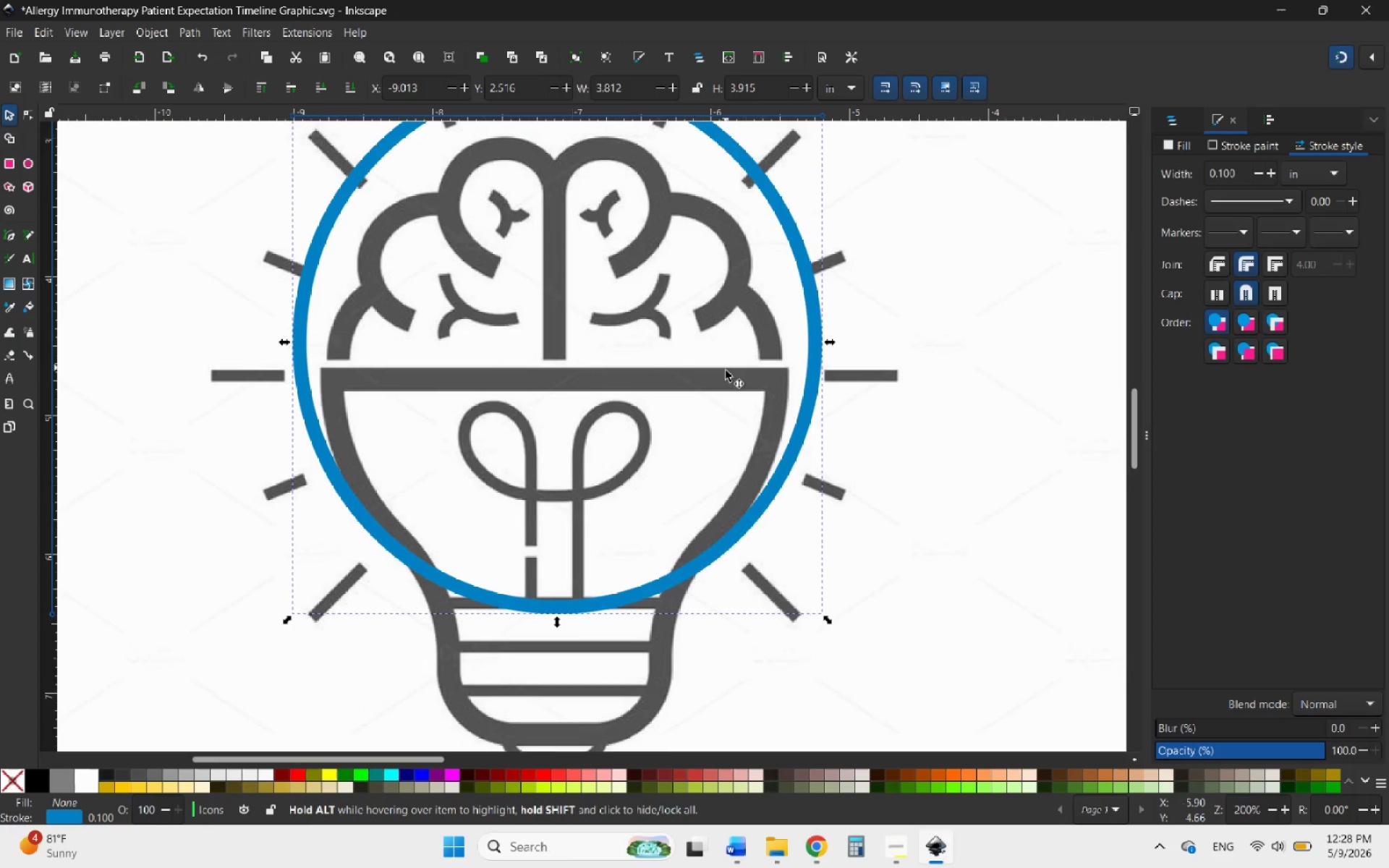 
scroll: coordinate [726, 371], scroll_direction: up, amount: 1.0
 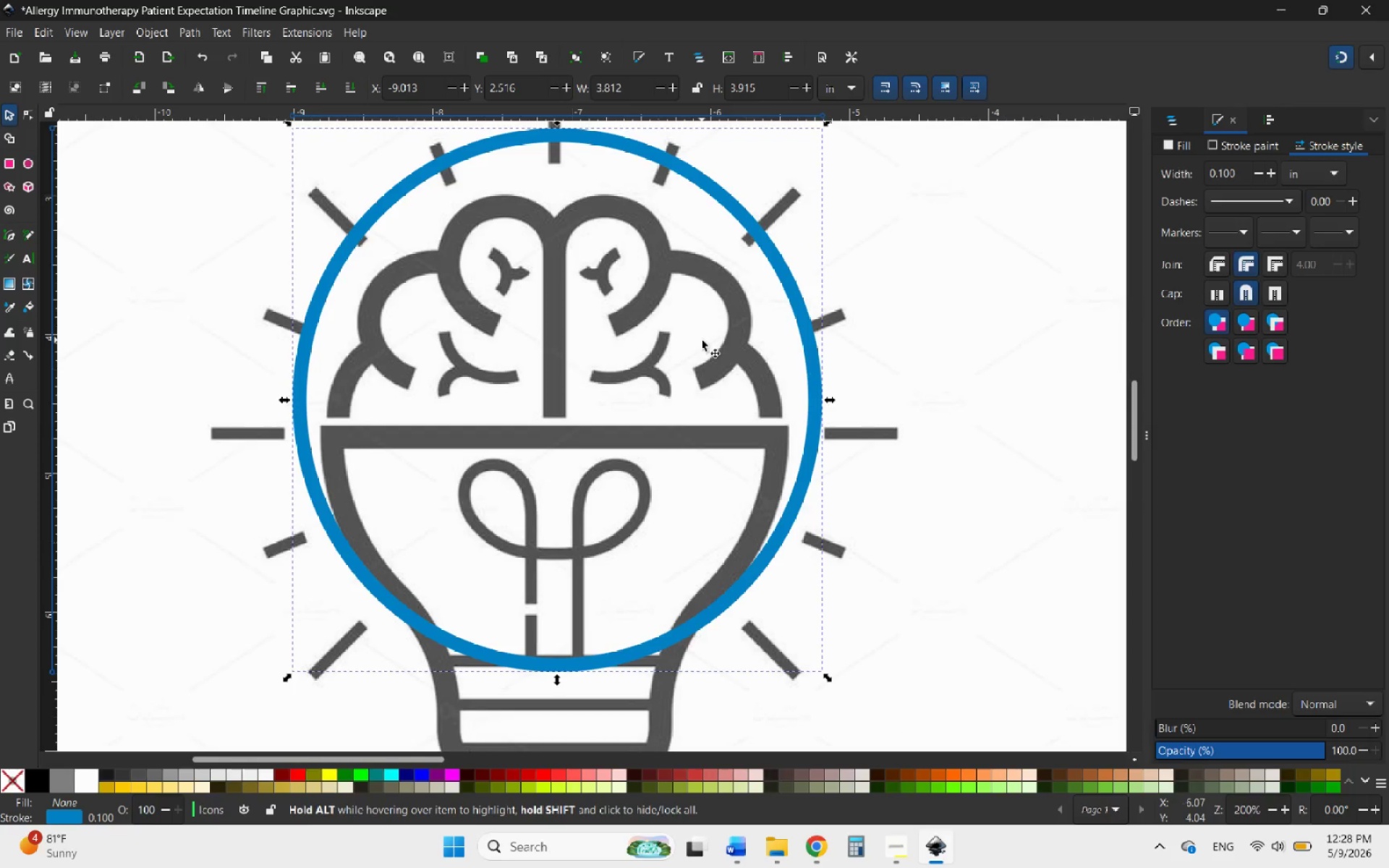 
hold_key(key=ControlLeft, duration=0.44)
scroll: coordinate [734, 466], scroll_direction: none, amount: 0.0
 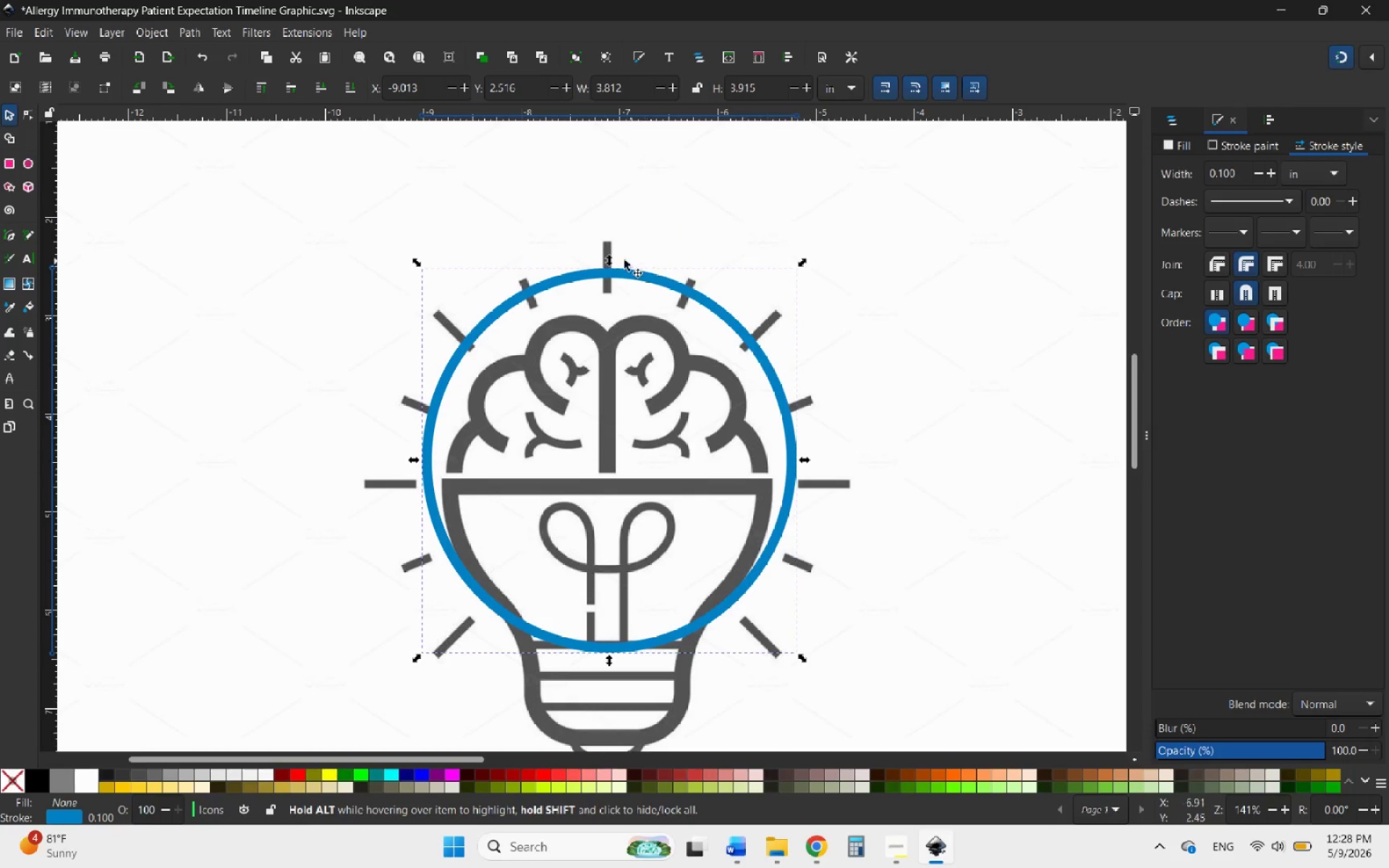 
hold_key(key=ControlLeft, duration=3.36)
left_click_drag(start_coordinate=[608, 257], to_coordinate=[613, 301])
 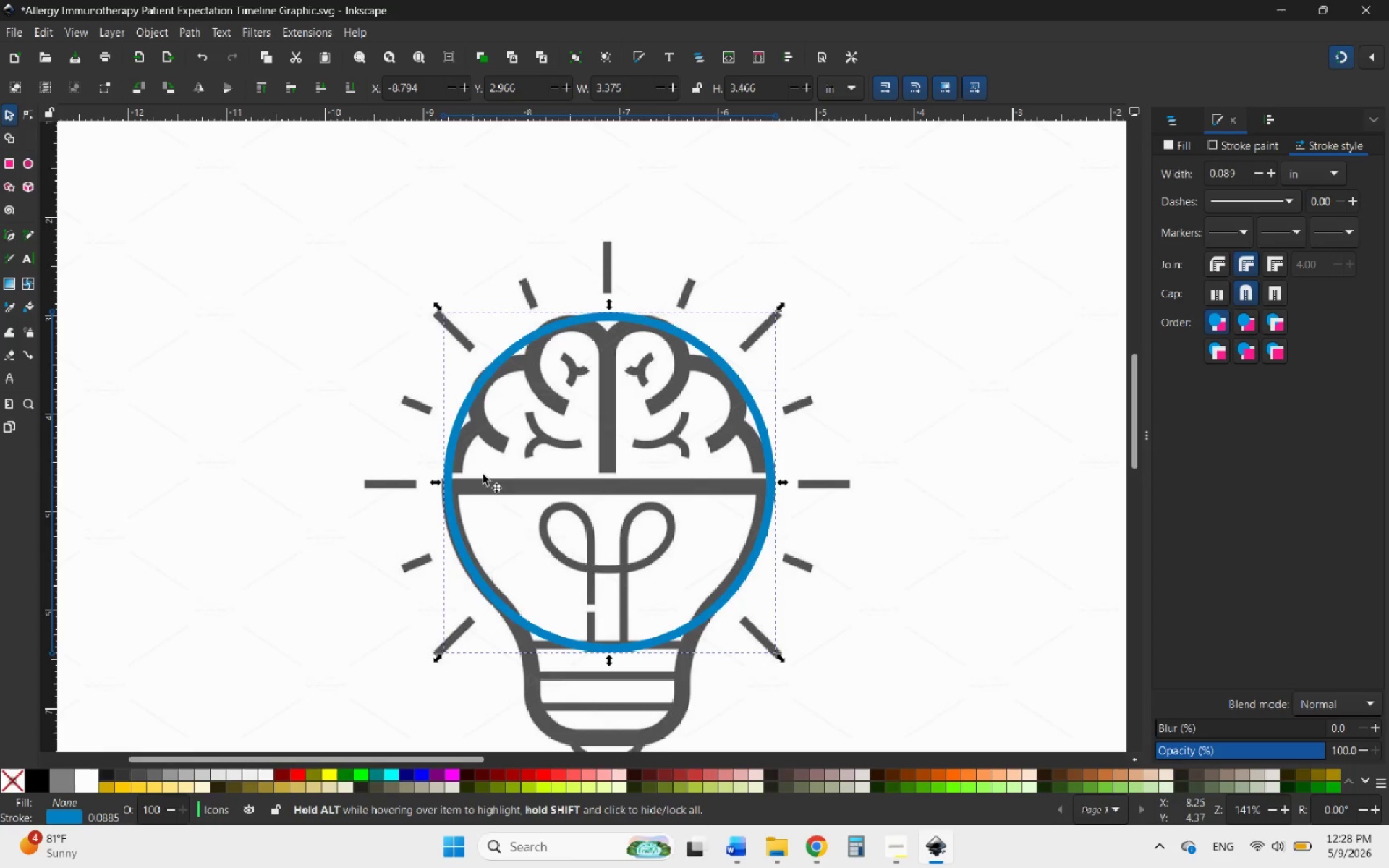 
hold_key(key=ControlLeft, duration=1.16)
scroll: coordinate [473, 574], scroll_direction: up, amount: 1.0
 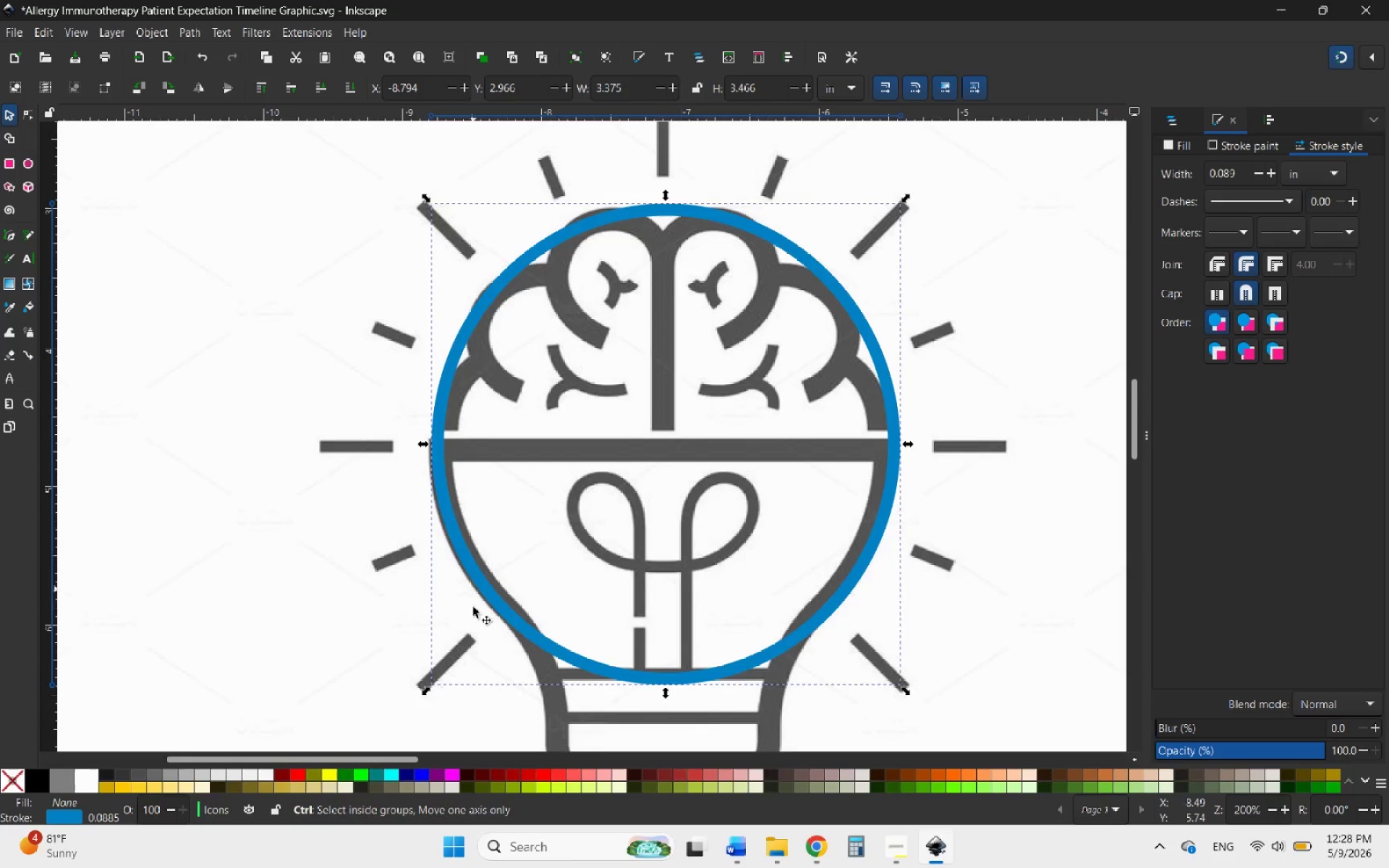 
scroll: coordinate [473, 608], scroll_direction: none, amount: 0.0
 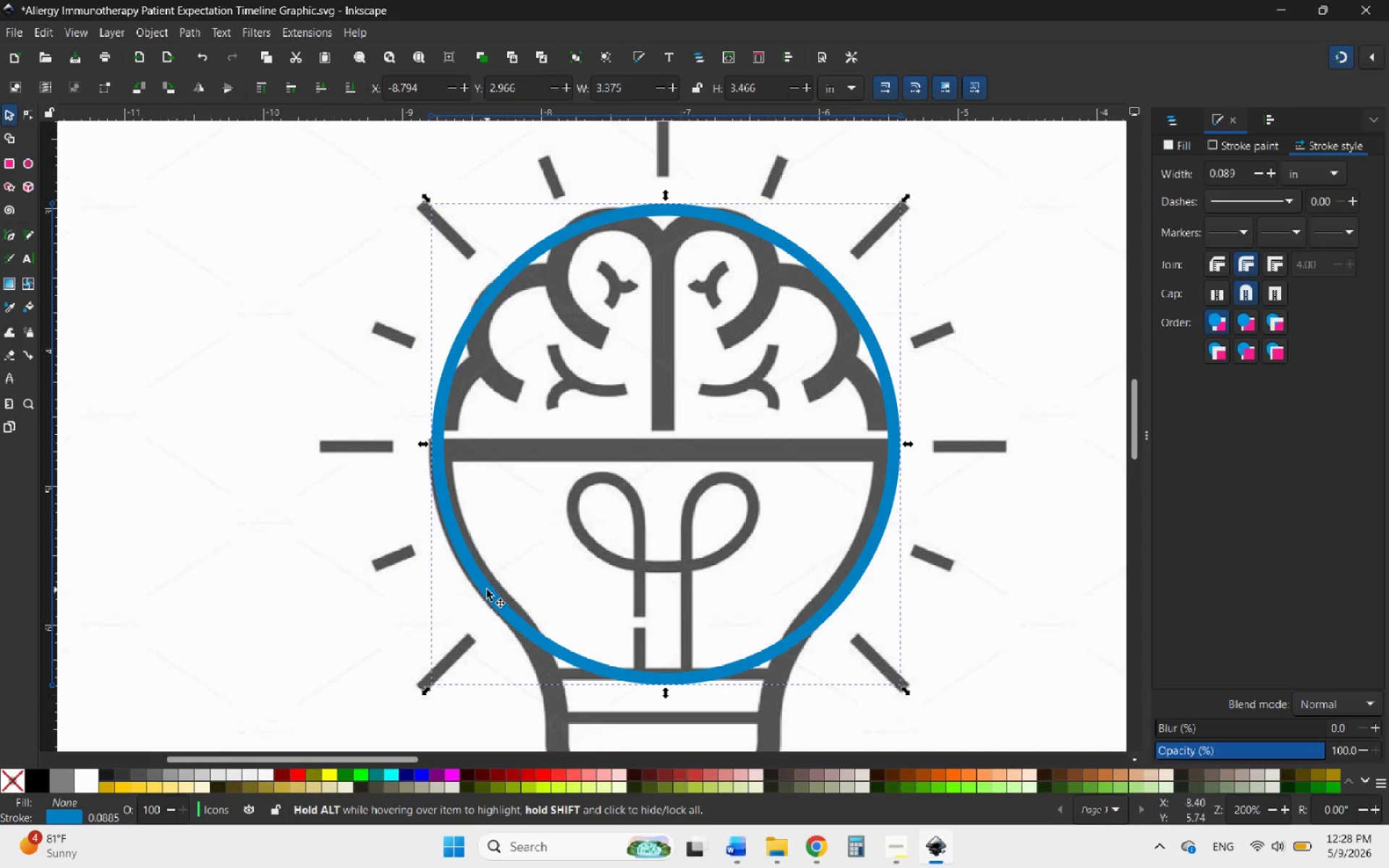 
left_click_drag(start_coordinate=[487, 590], to_coordinate=[480, 590])
 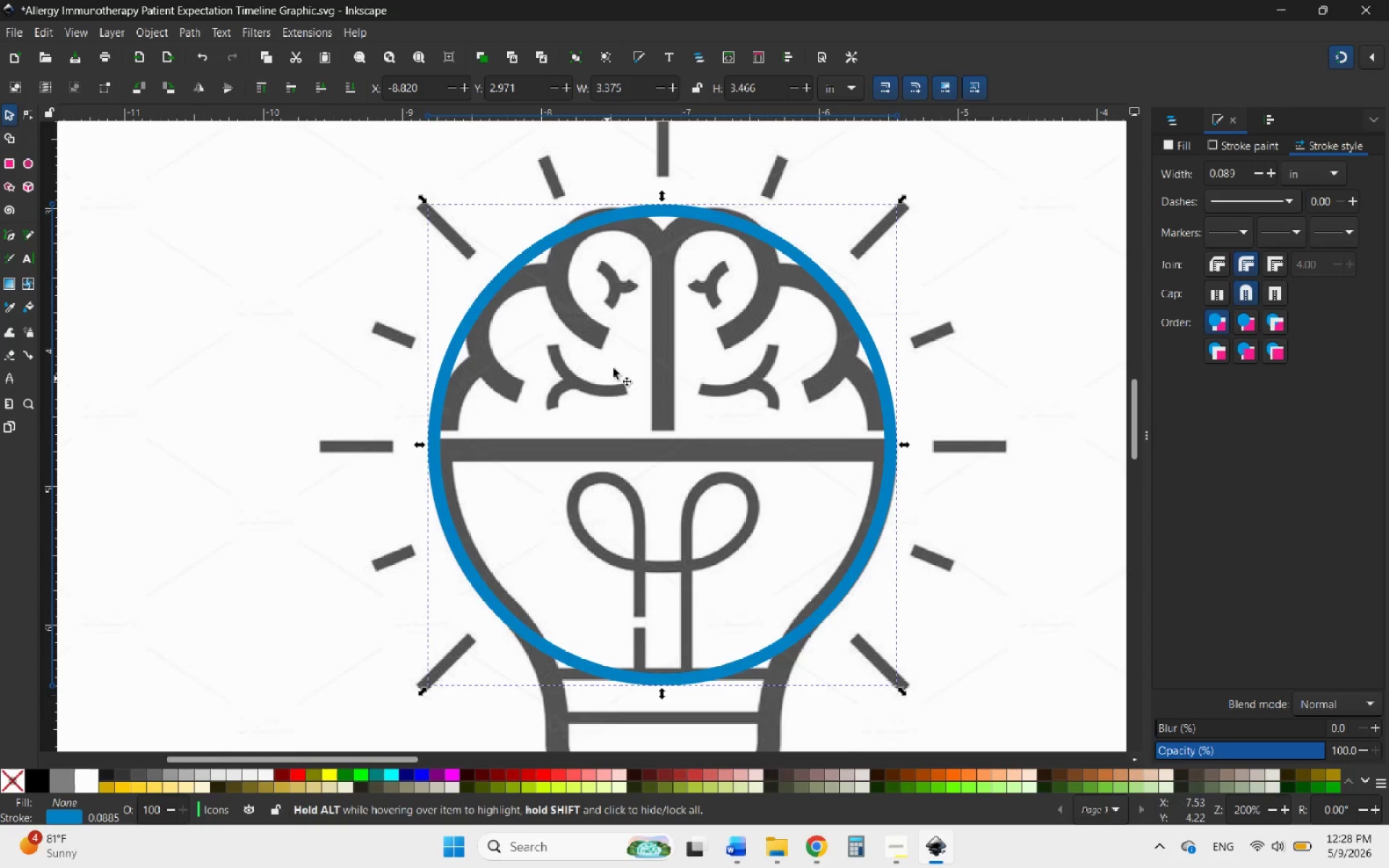 
key(Control+ControlLeft)
 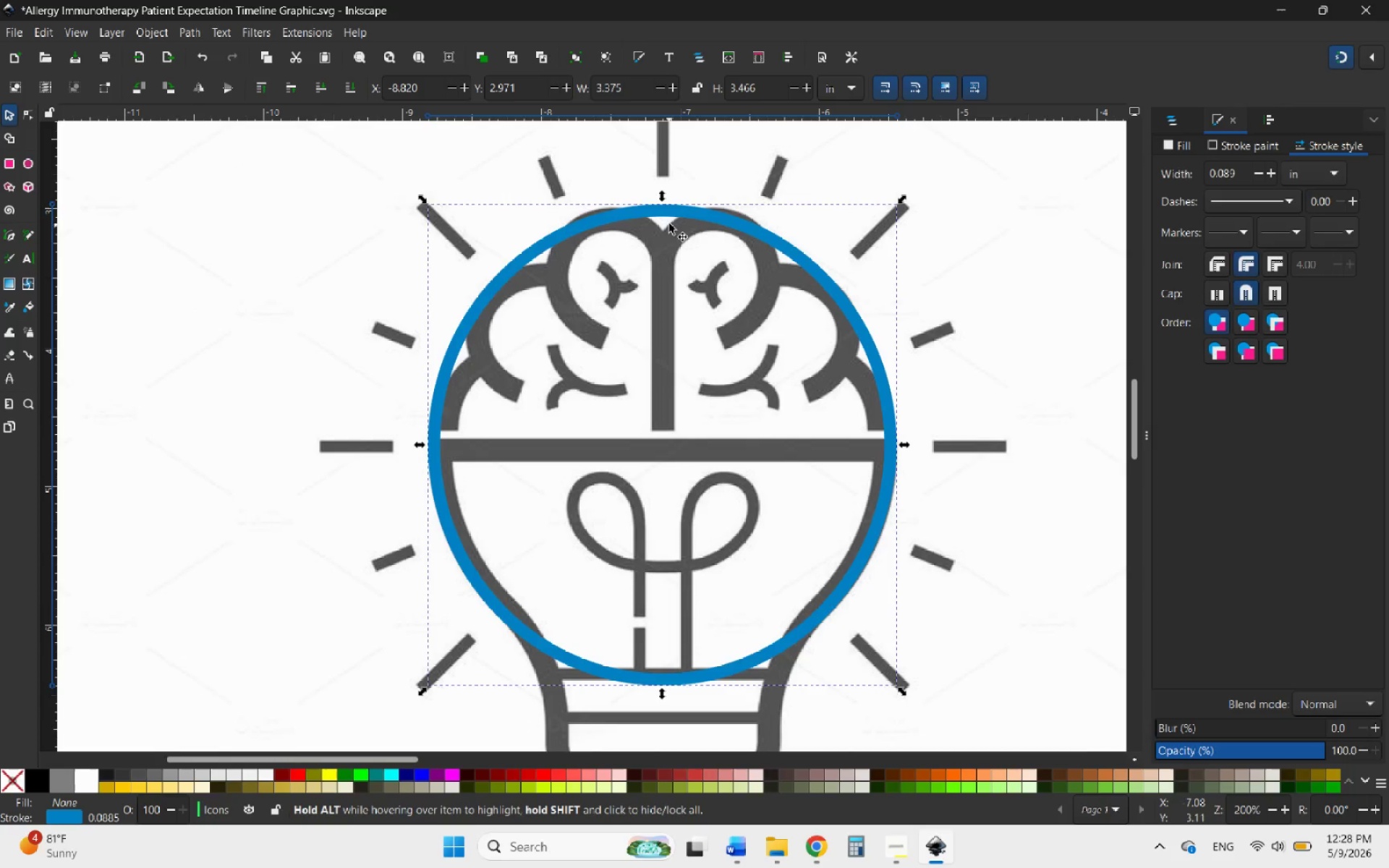 
hold_key(key=ControlLeft, duration=2.25)
left_click_drag(start_coordinate=[663, 196], to_coordinate=[663, 192])
 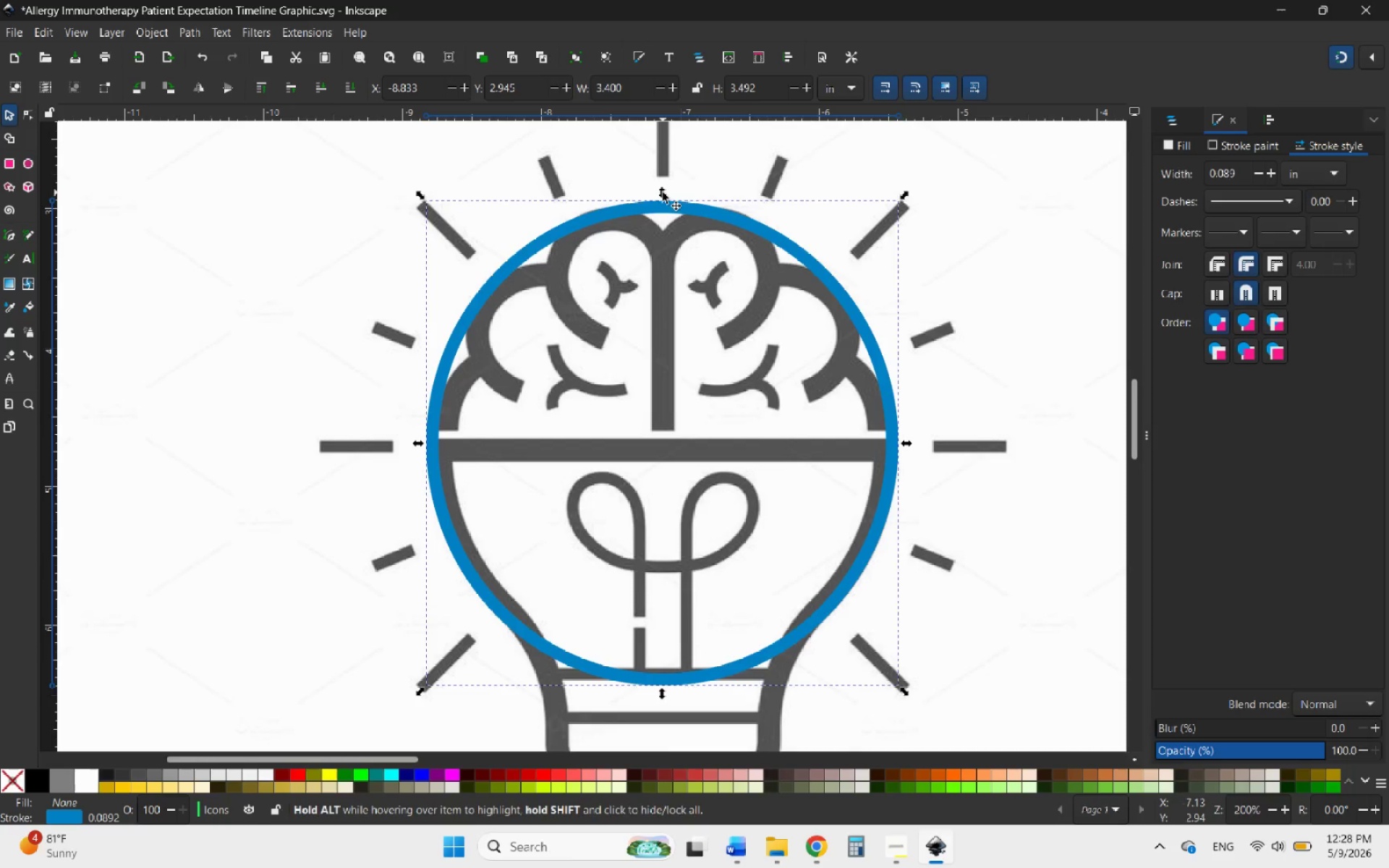 
hold_key(key=ControlLeft, duration=1.88)
scroll: coordinate [663, 207], scroll_direction: down, amount: 3.0
 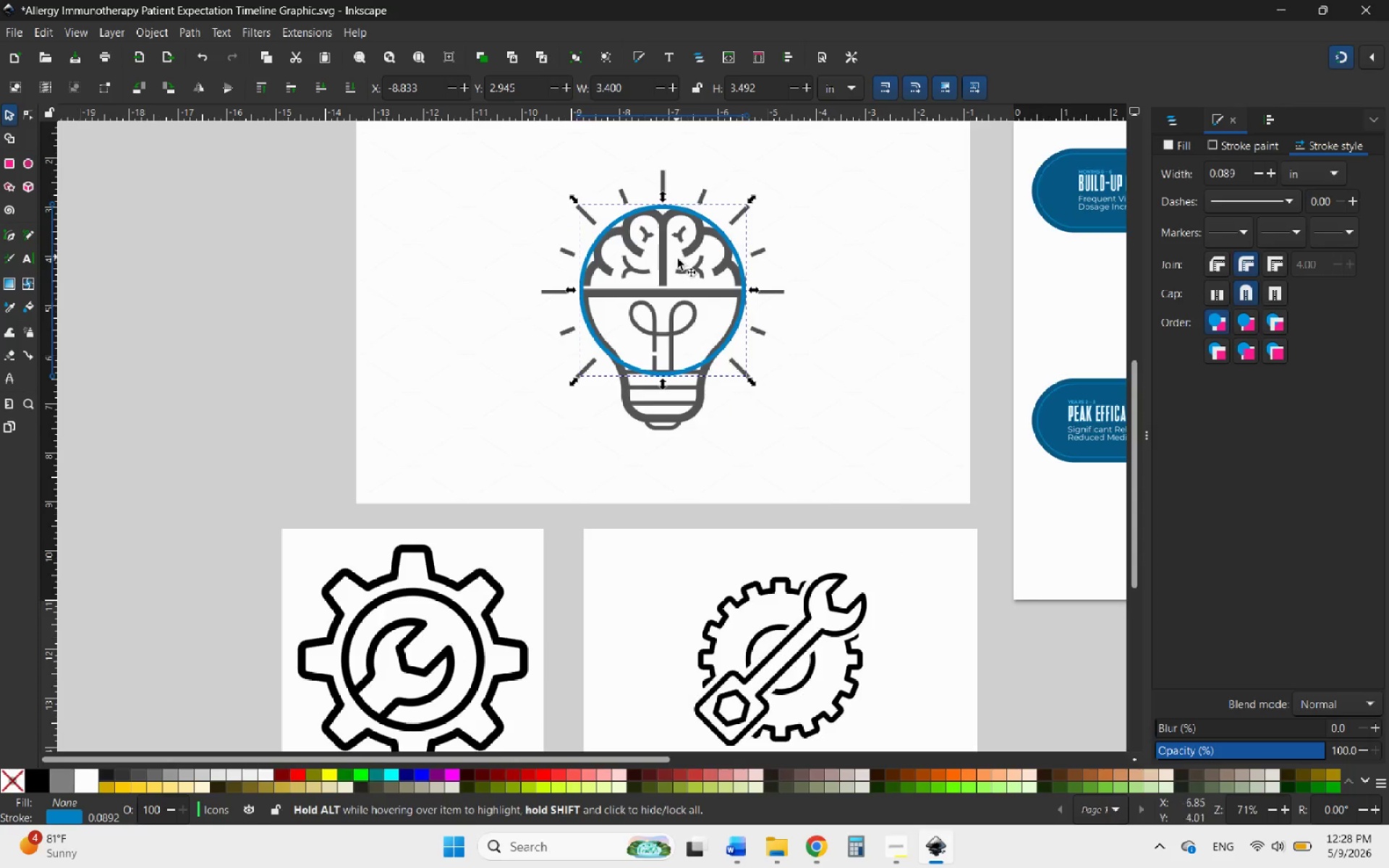 
scroll: coordinate [678, 264], scroll_direction: up, amount: 2.0
 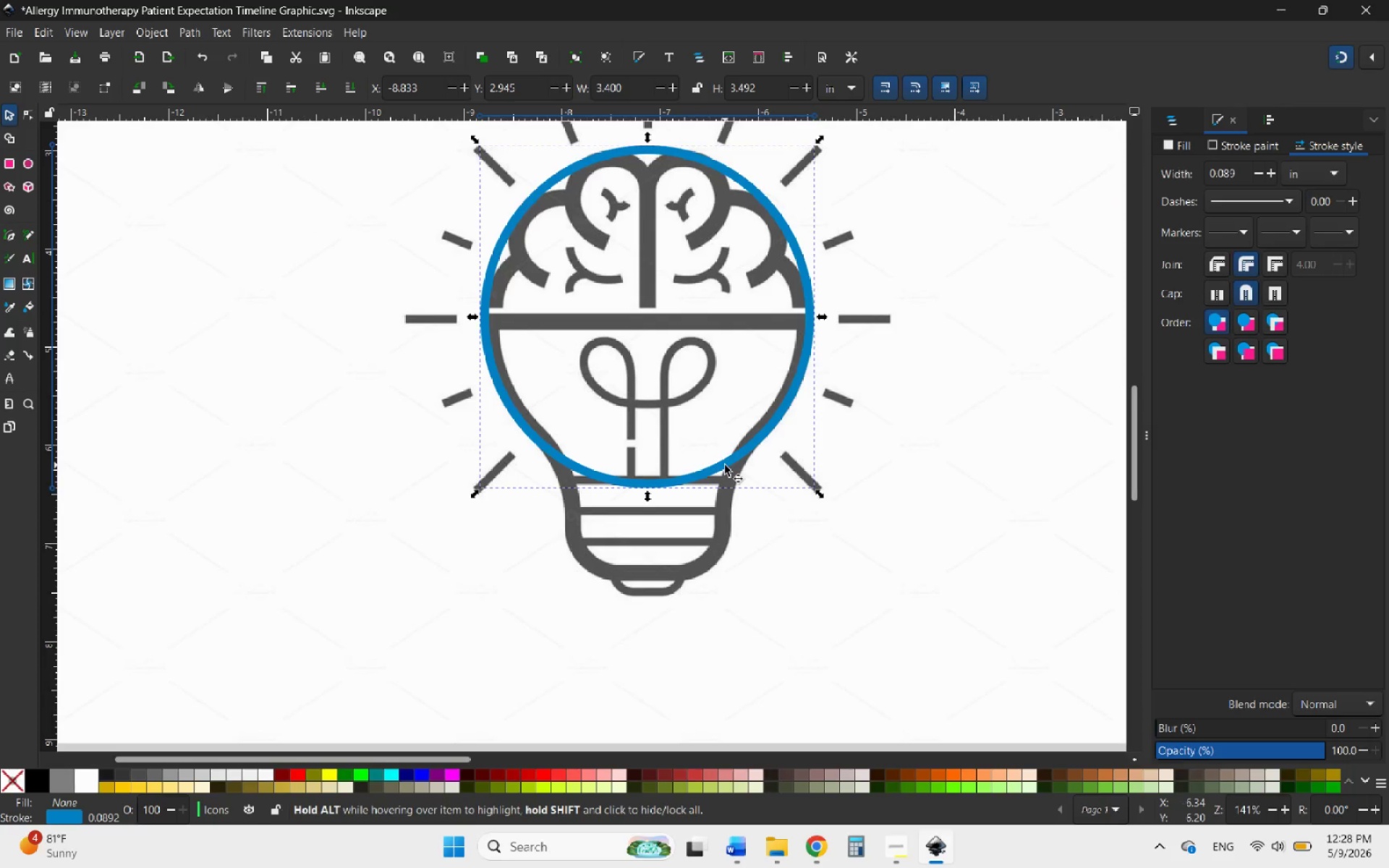 
right_click([725, 465])
 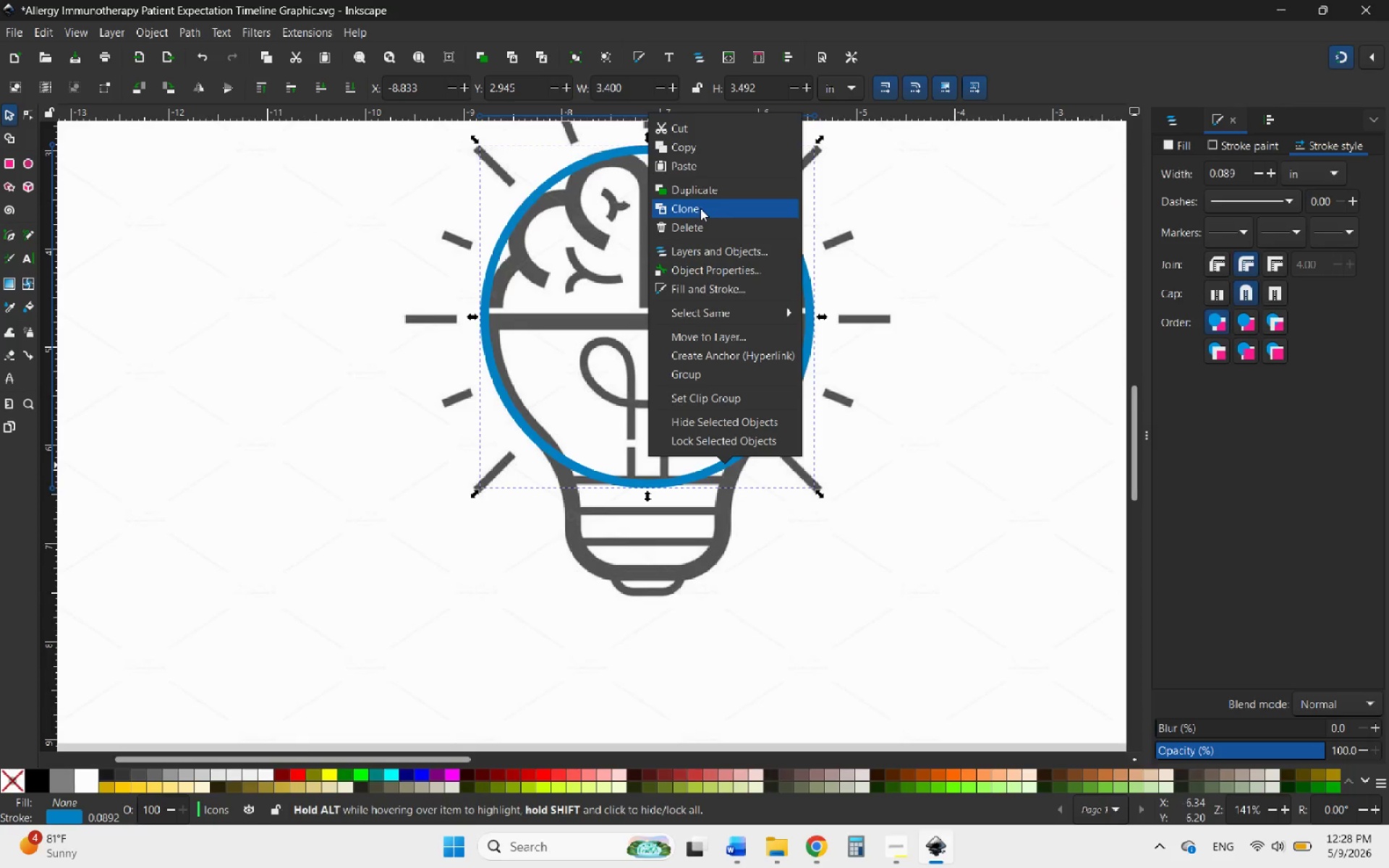 
left_click([704, 195])
 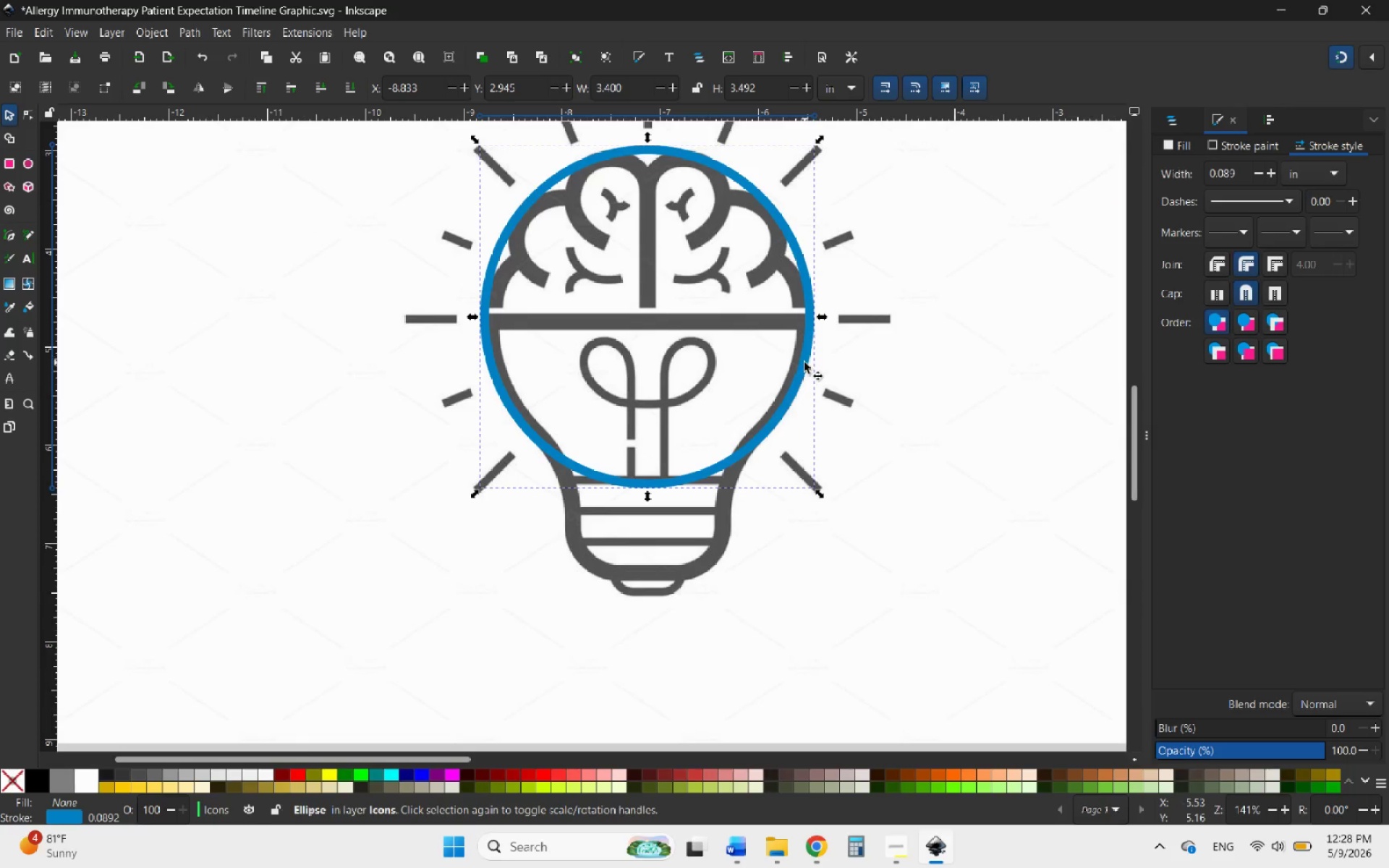 
left_click_drag(start_coordinate=[804, 362], to_coordinate=[803, 637])
 